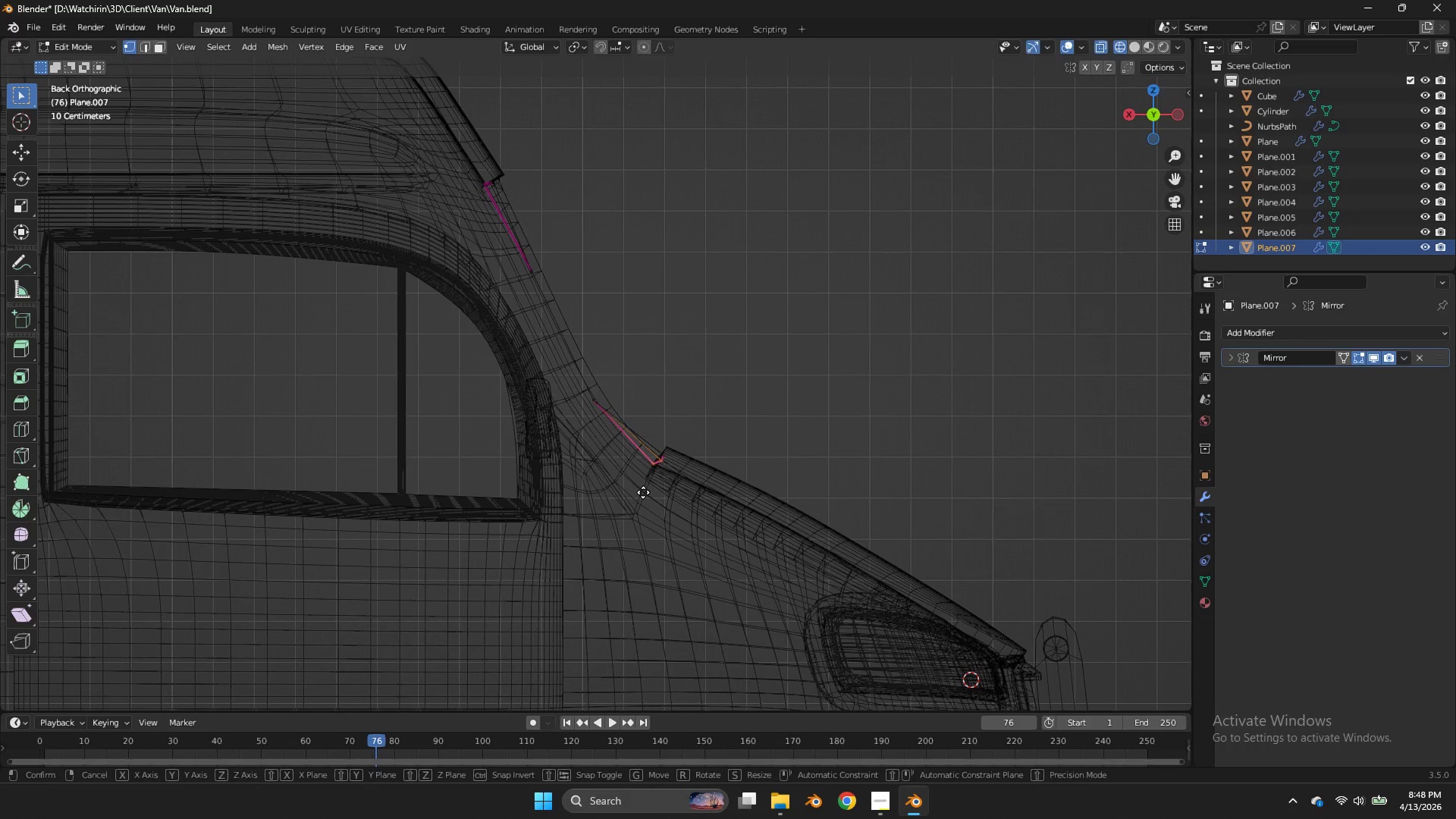 
type(gg)
 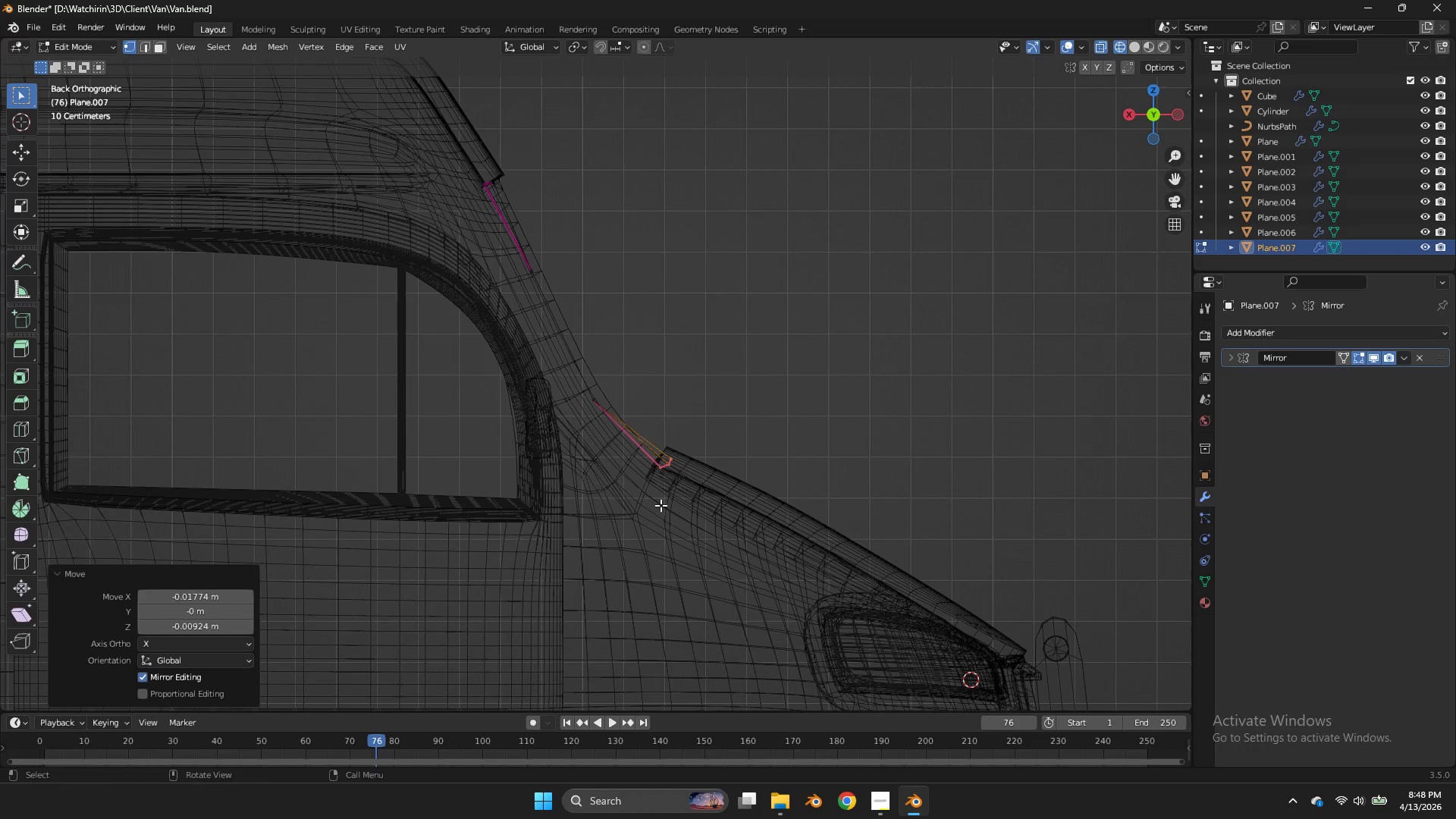 
 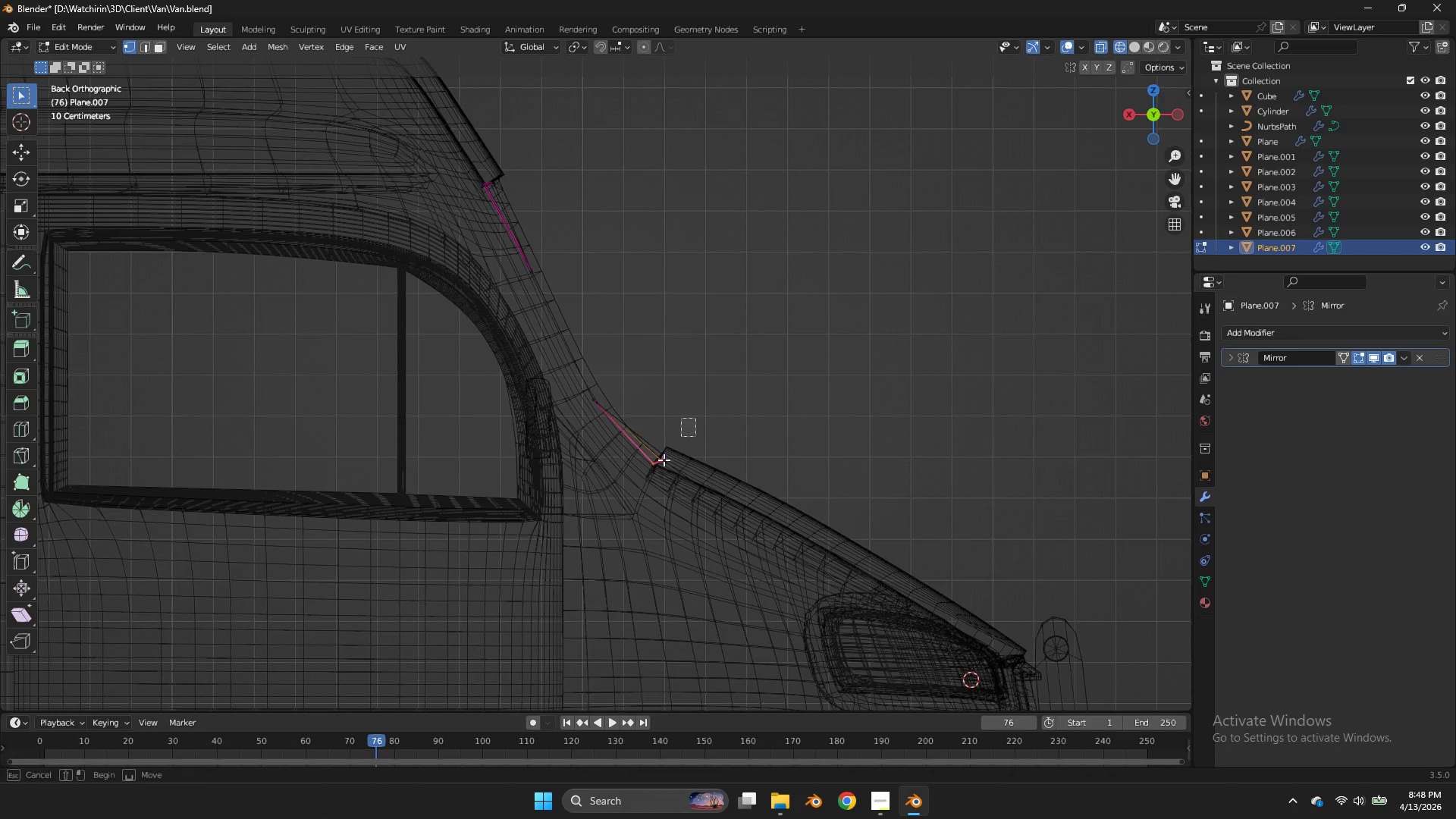 
left_click_drag(start_coordinate=[695, 418], to_coordinate=[633, 504])
 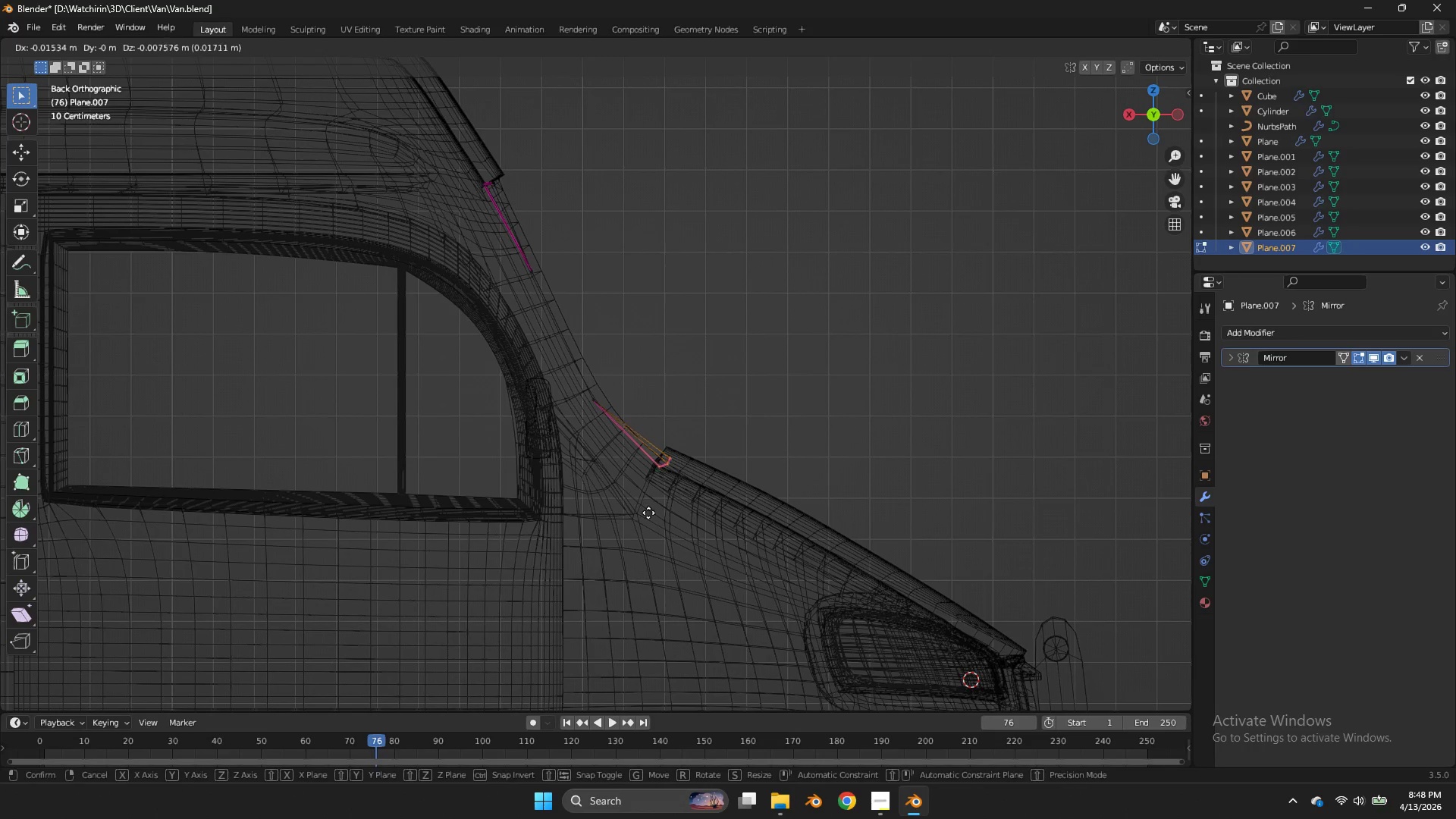 
hold_key(key=ShiftLeft, duration=0.38)
left_click([653, 516])
 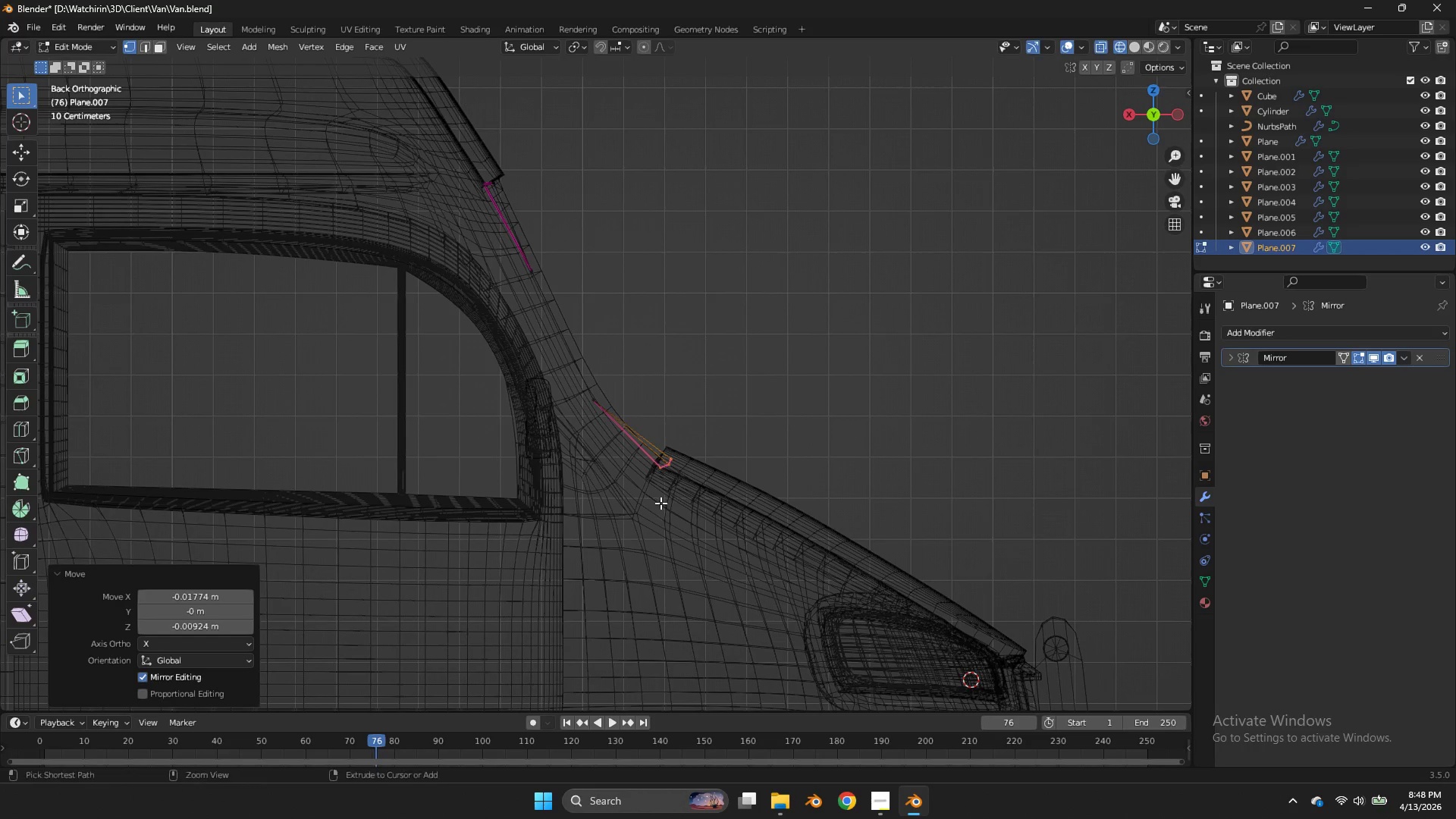 
key(Control+ControlLeft)
 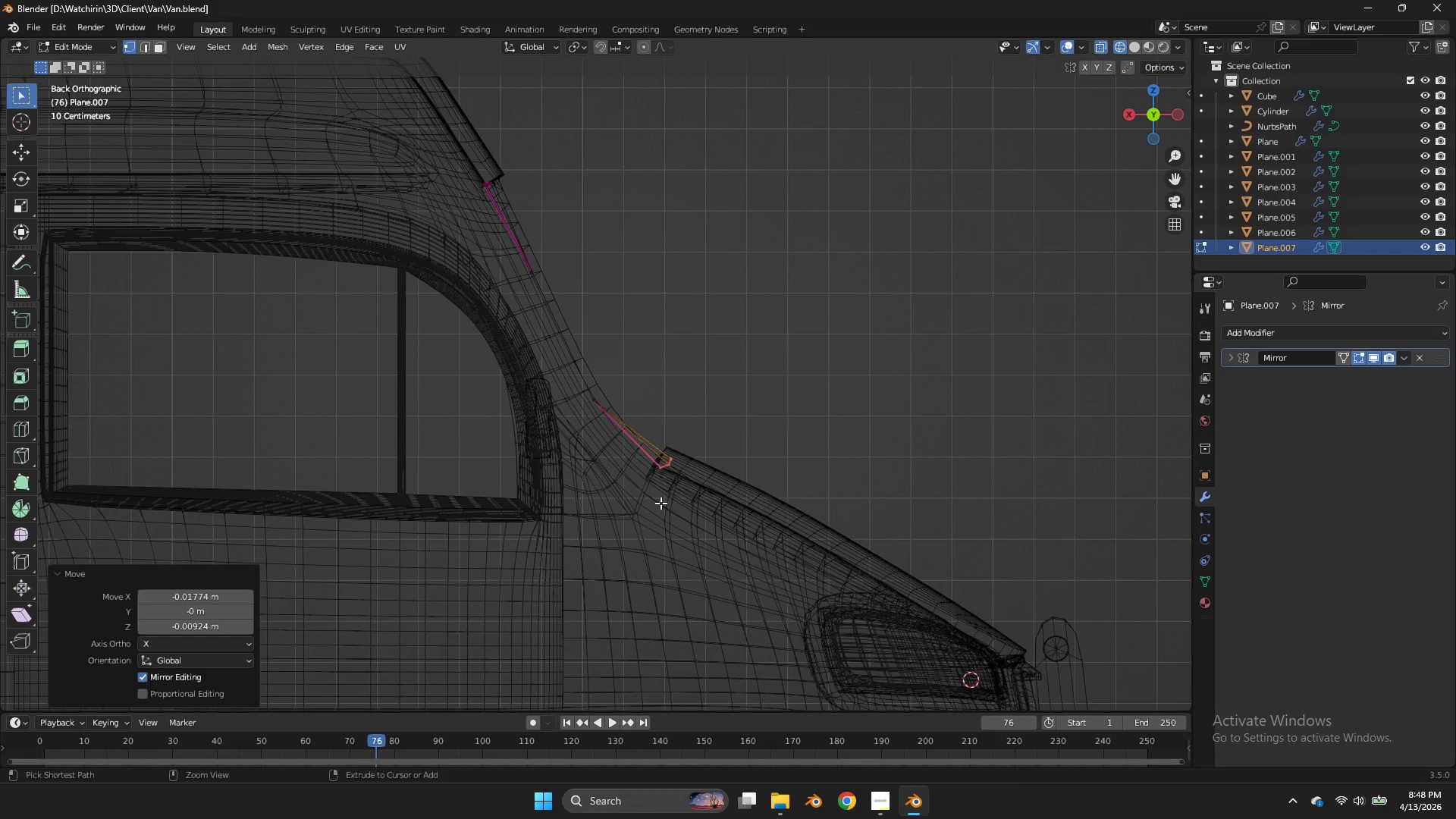 
key(Control+S)
 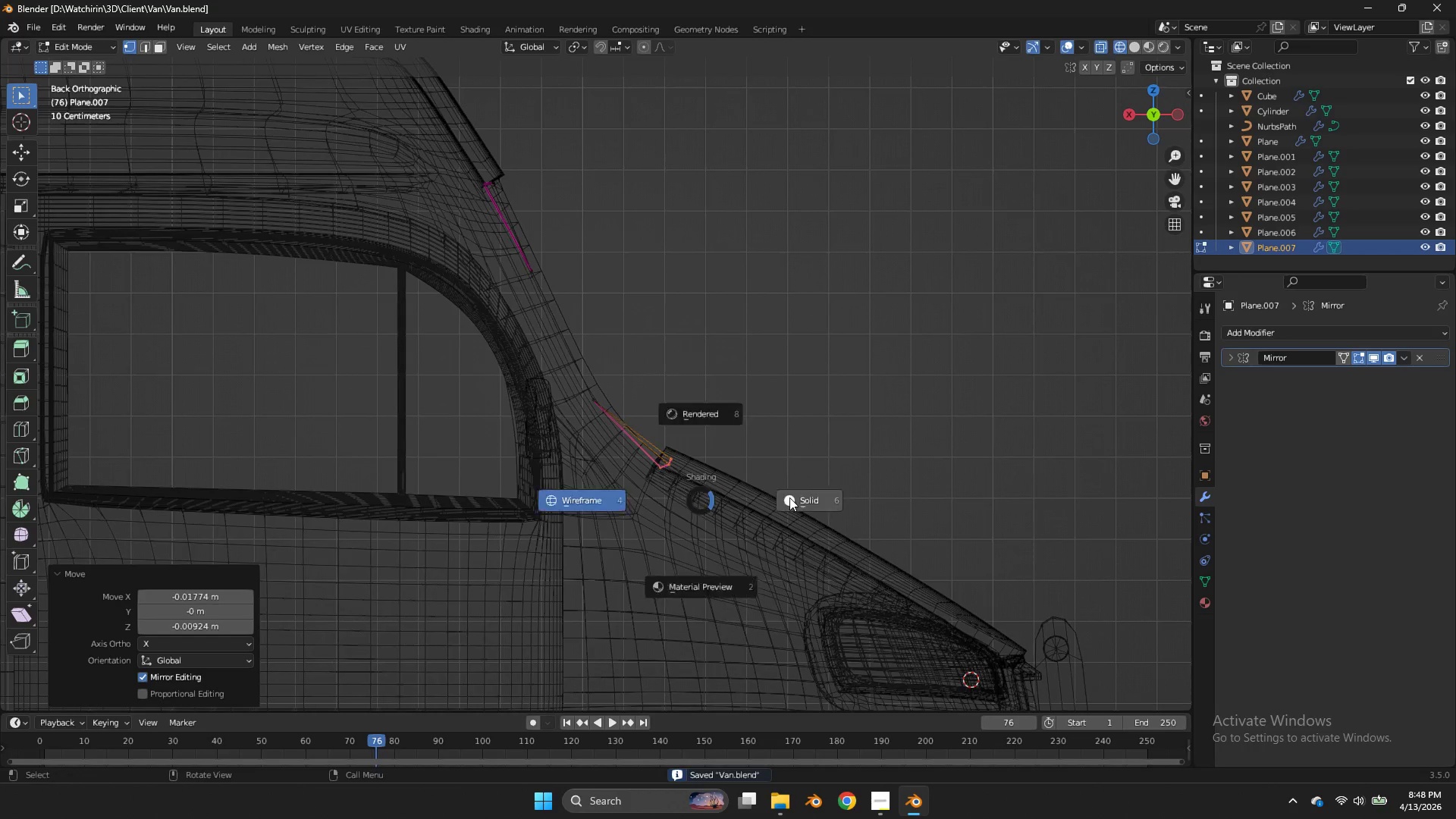 
key(Z)
 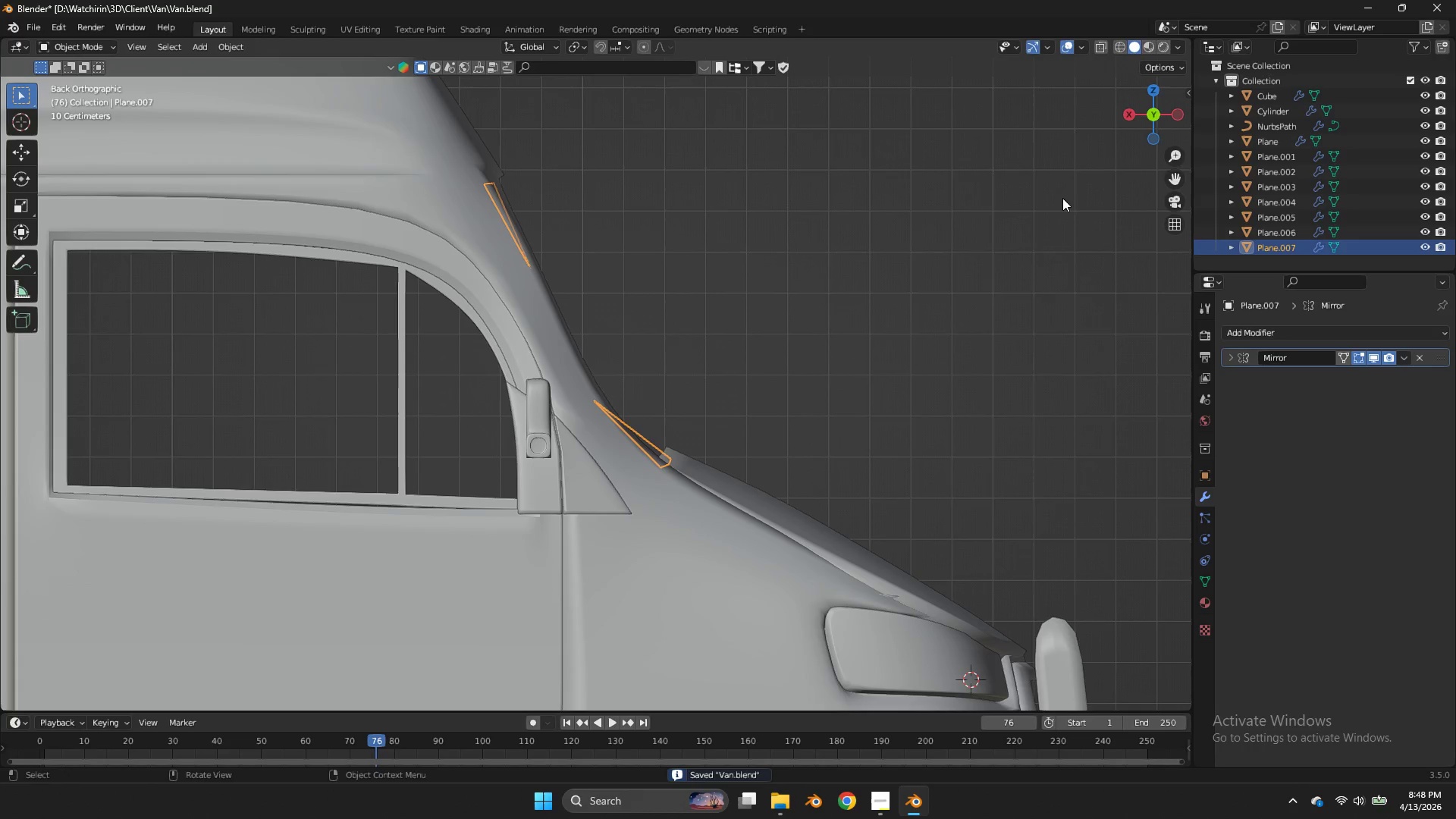 
key(Tab)
 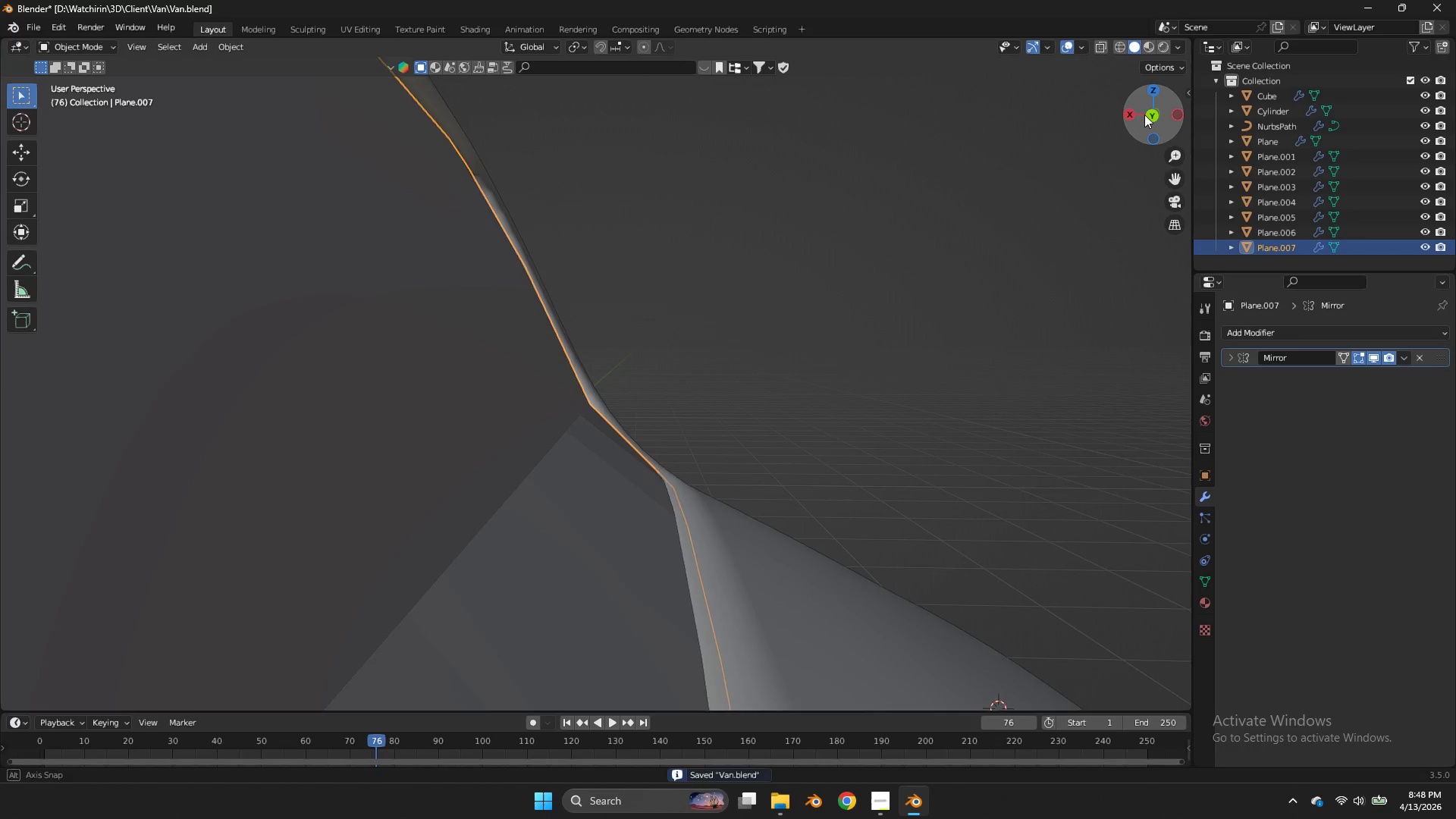 
left_click_drag(start_coordinate=[1160, 100], to_coordinate=[1044, 140])
 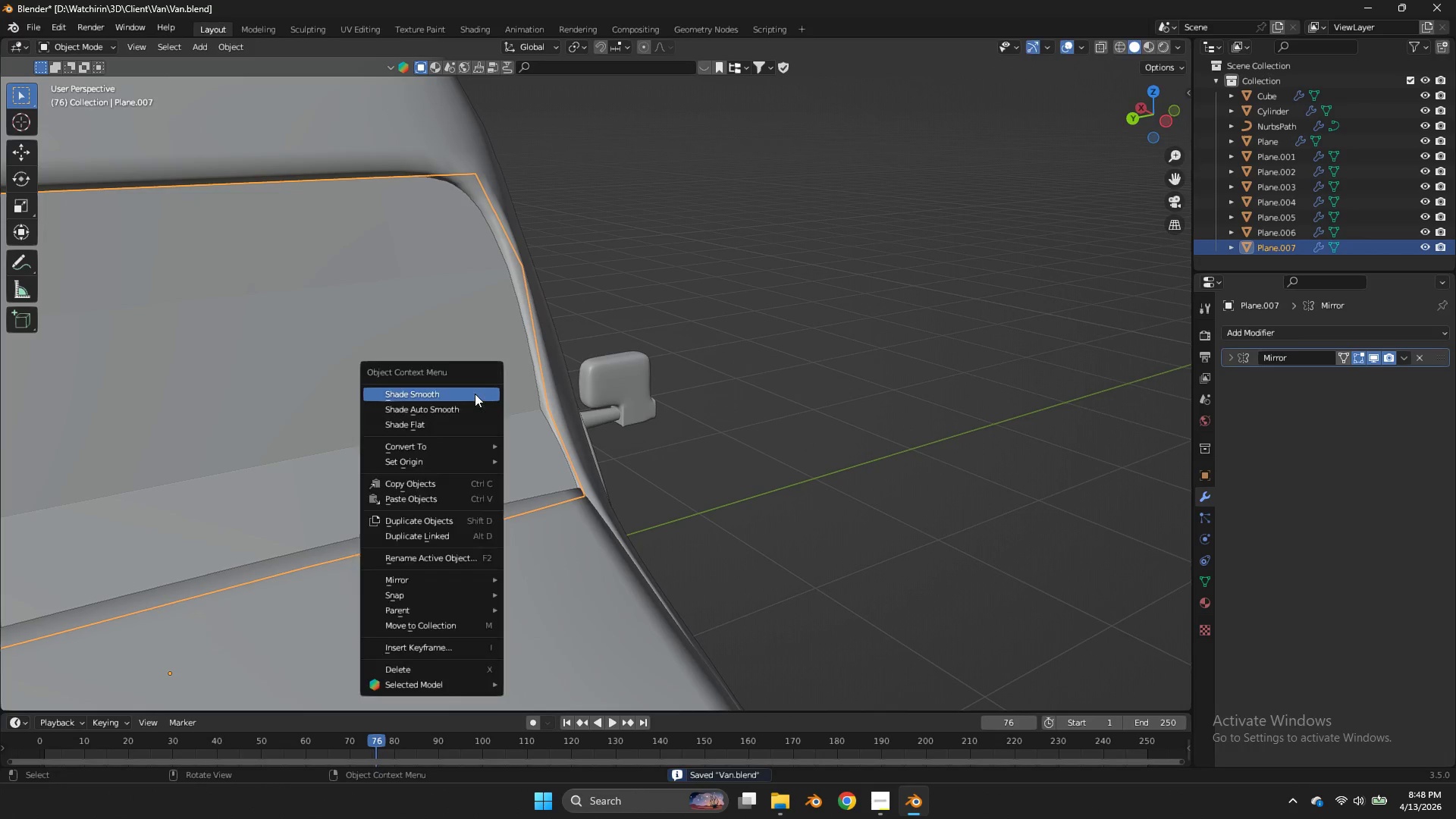 
right_click([475, 394])
 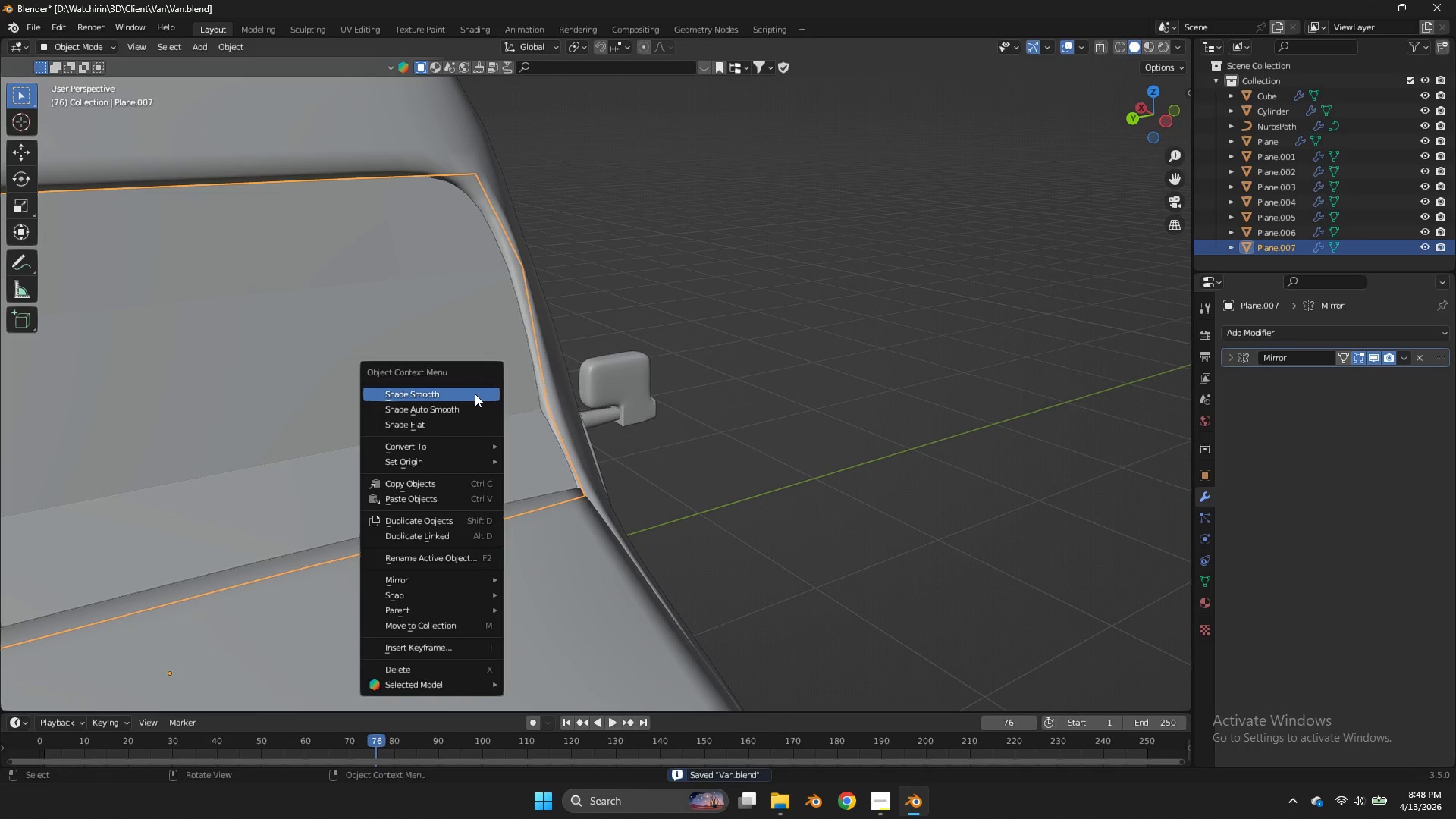 
left_click([475, 394])
 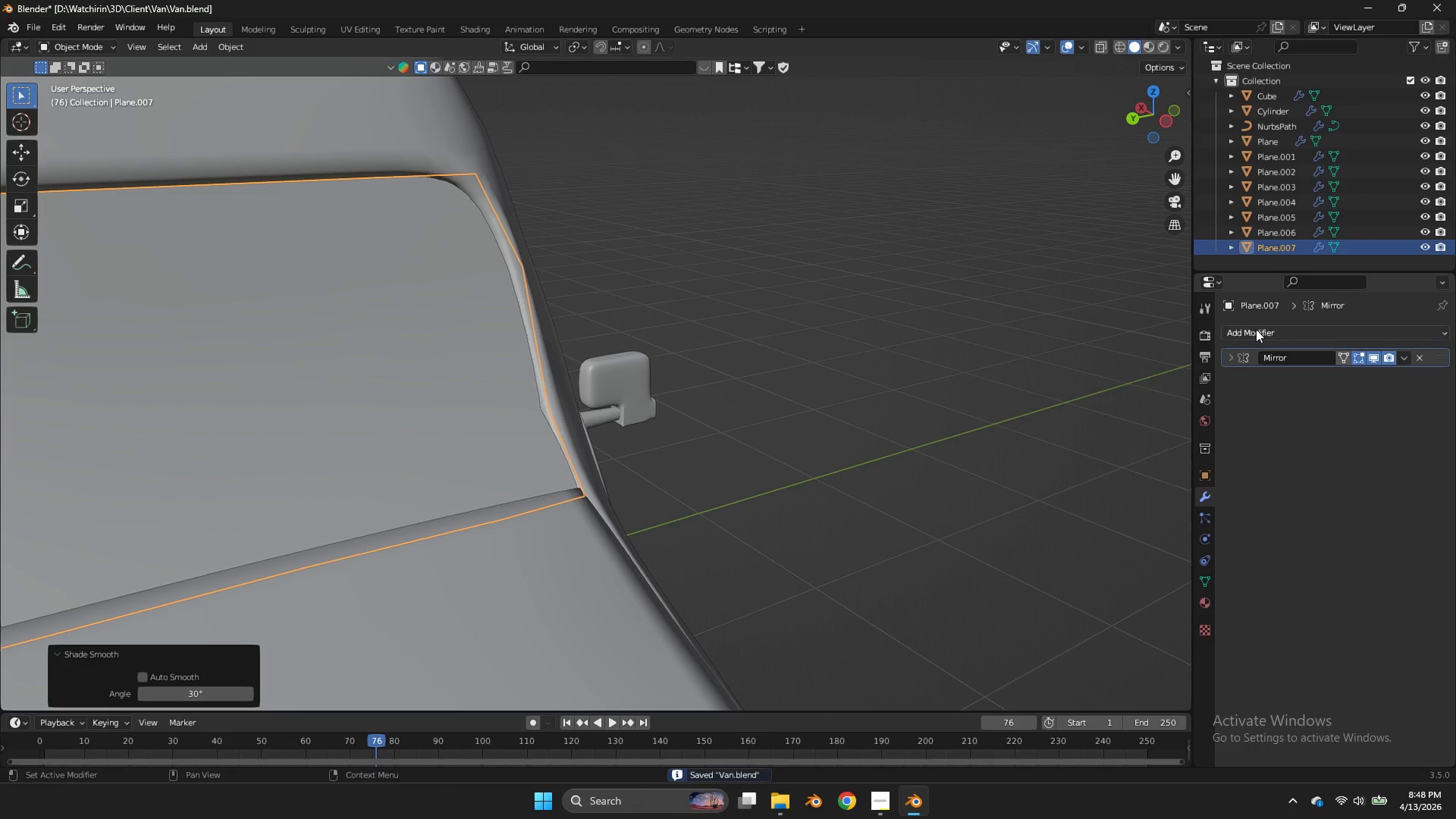 
left_click([1257, 328])
 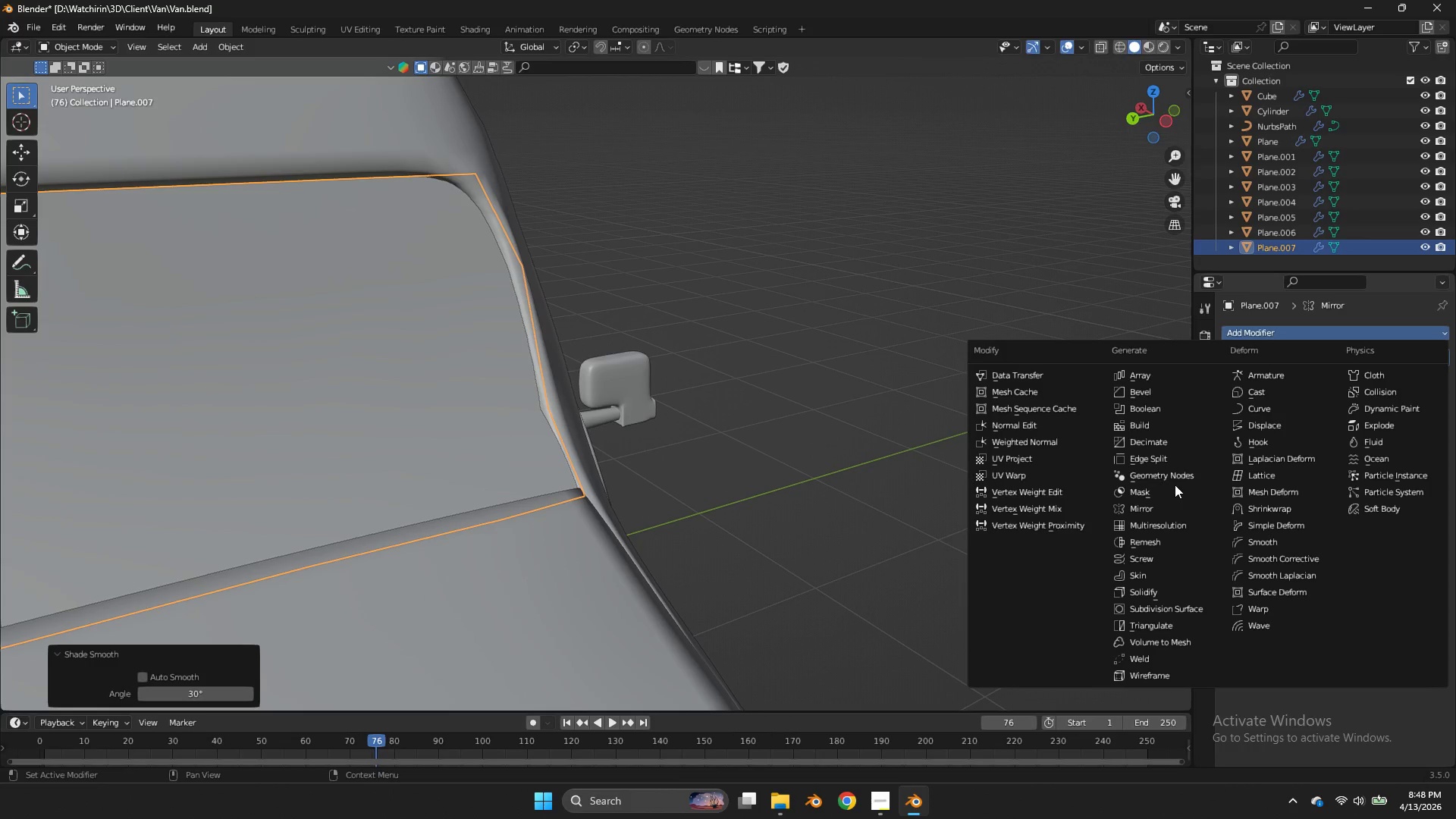 
left_click([1191, 606])
 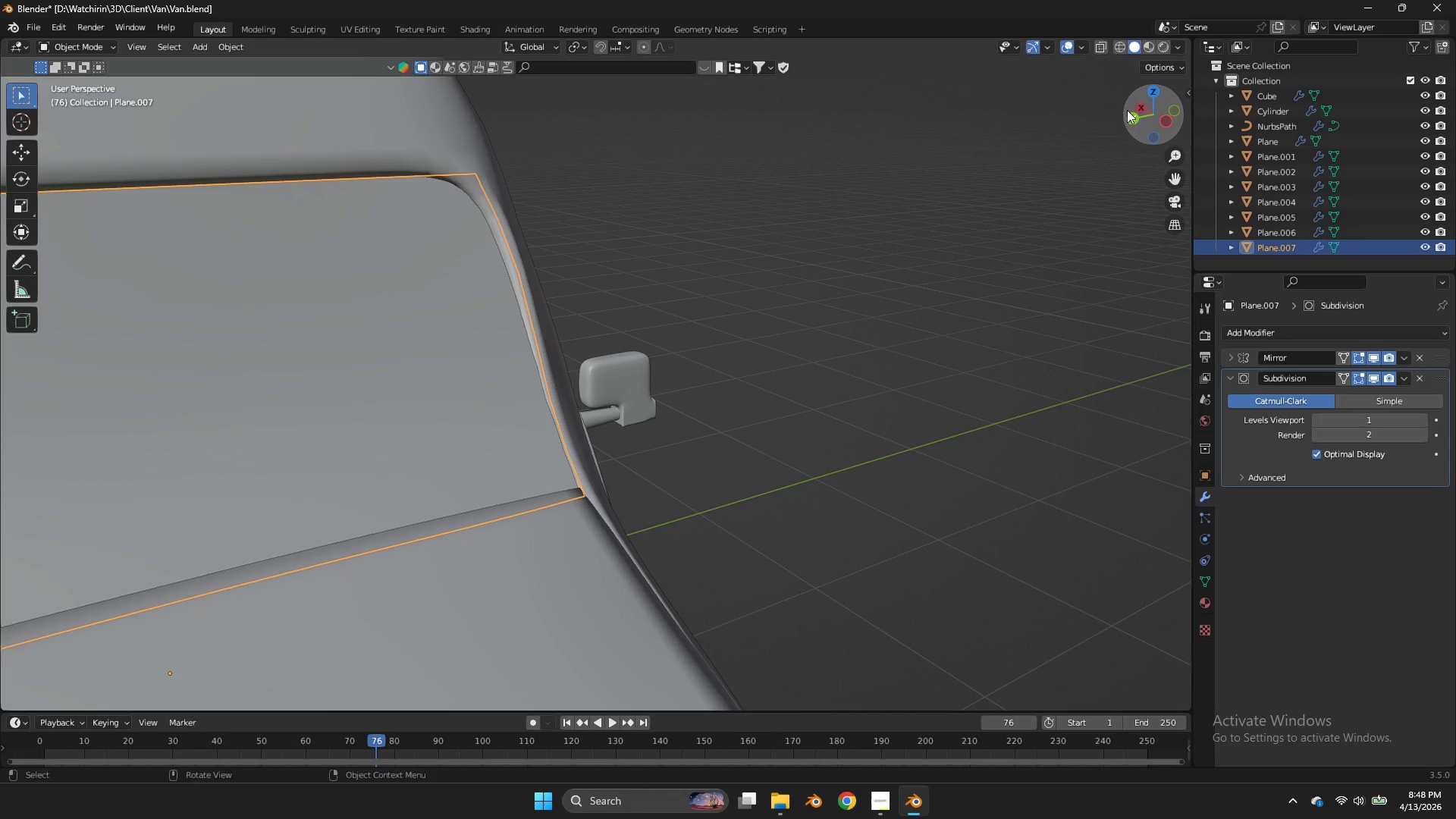 
left_click_drag(start_coordinate=[1145, 100], to_coordinate=[56, 83])
 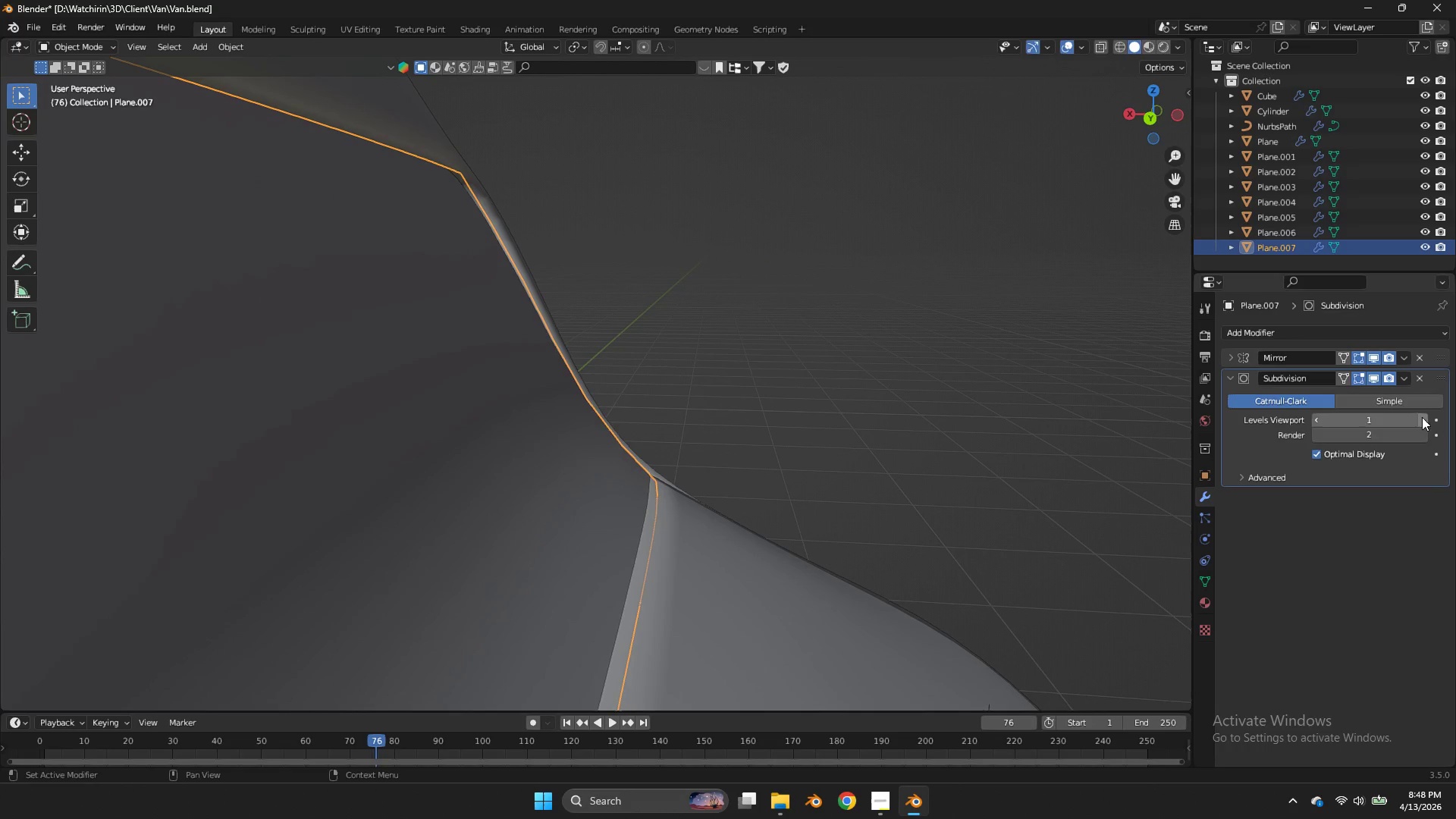 
left_click([1423, 419])
 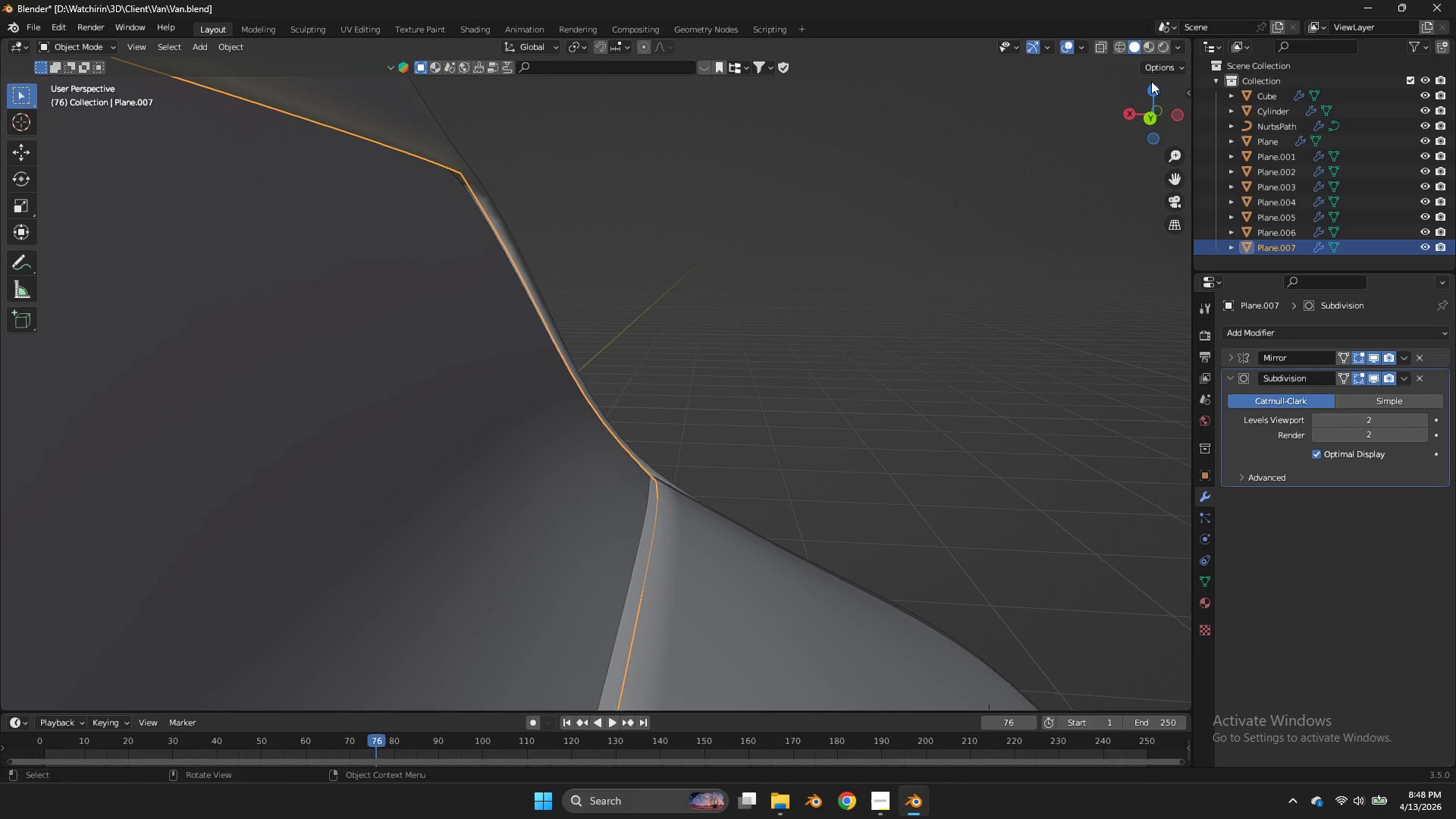 
left_click_drag(start_coordinate=[1144, 105], to_coordinate=[833, 64])
 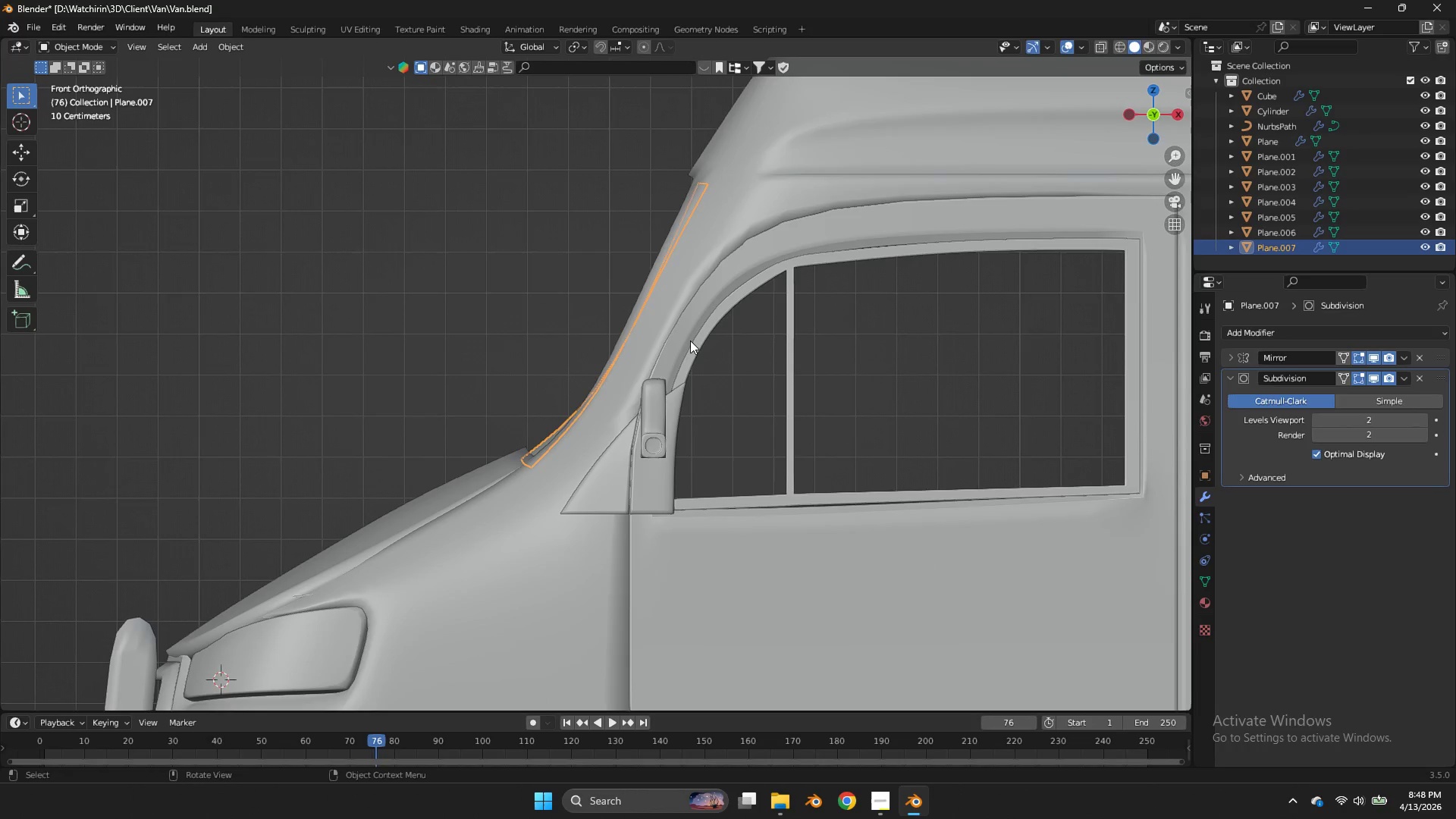 
left_click([664, 337])
 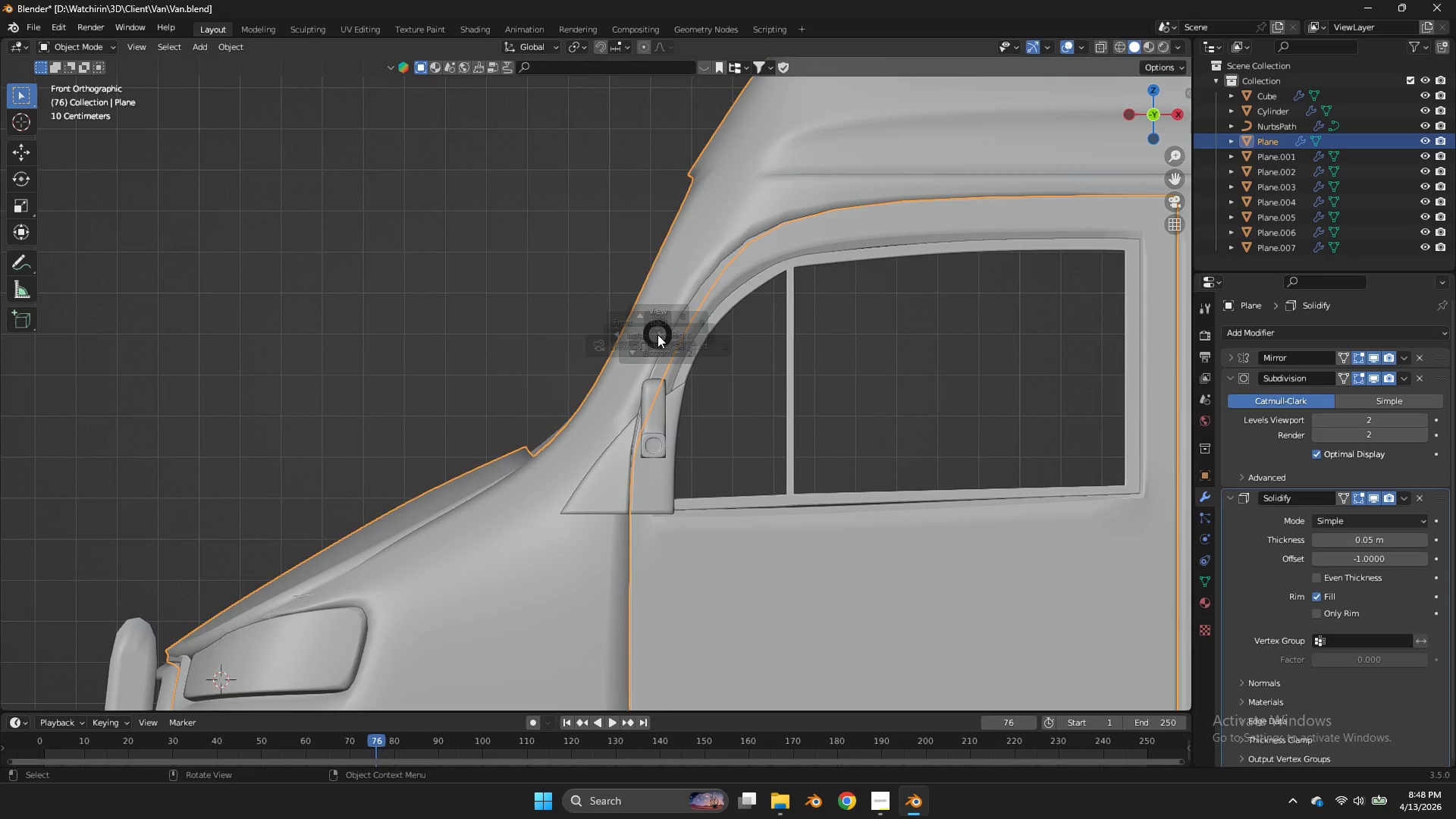 
key(Backquote)
 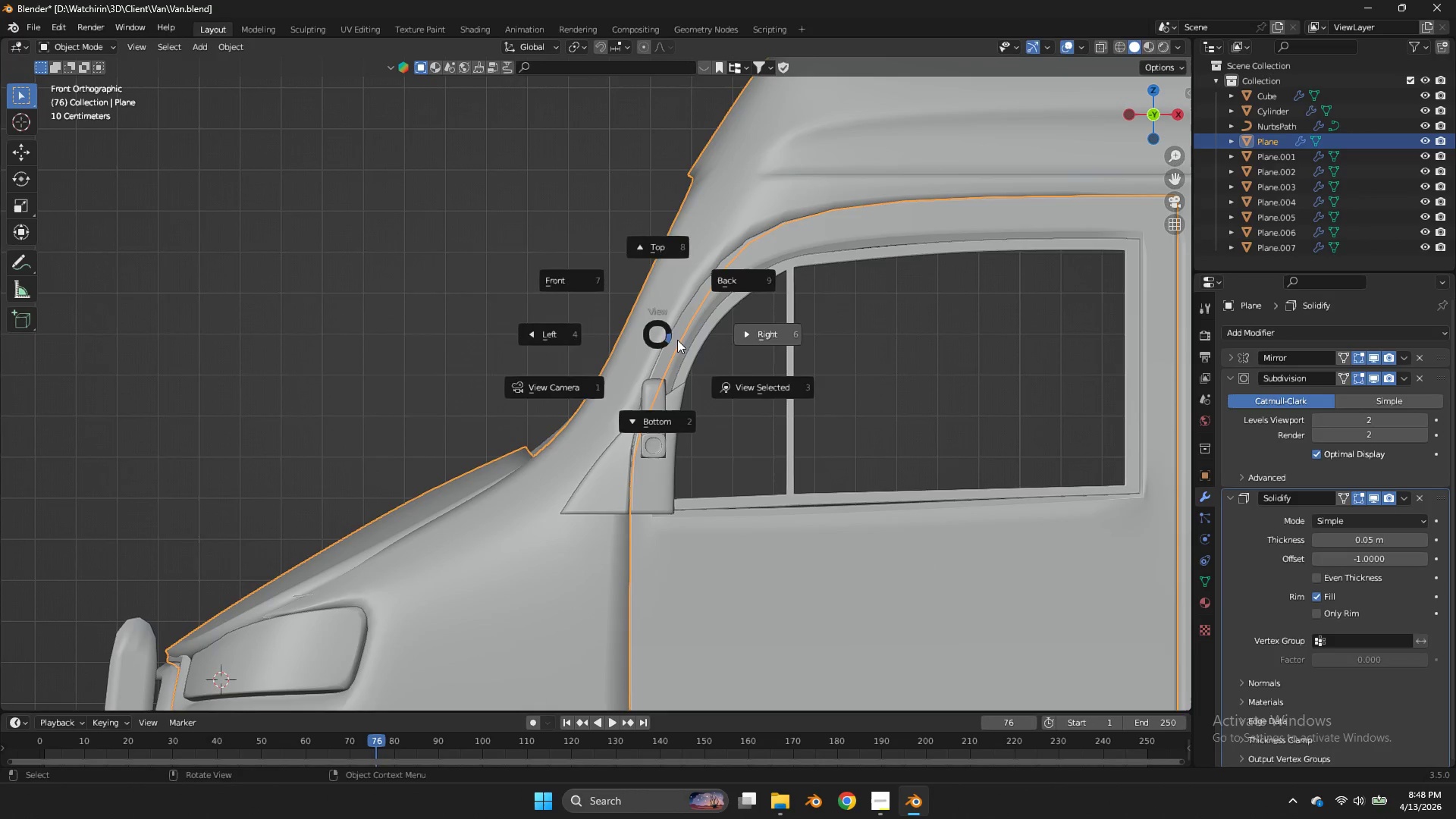 
left_click([679, 340])
 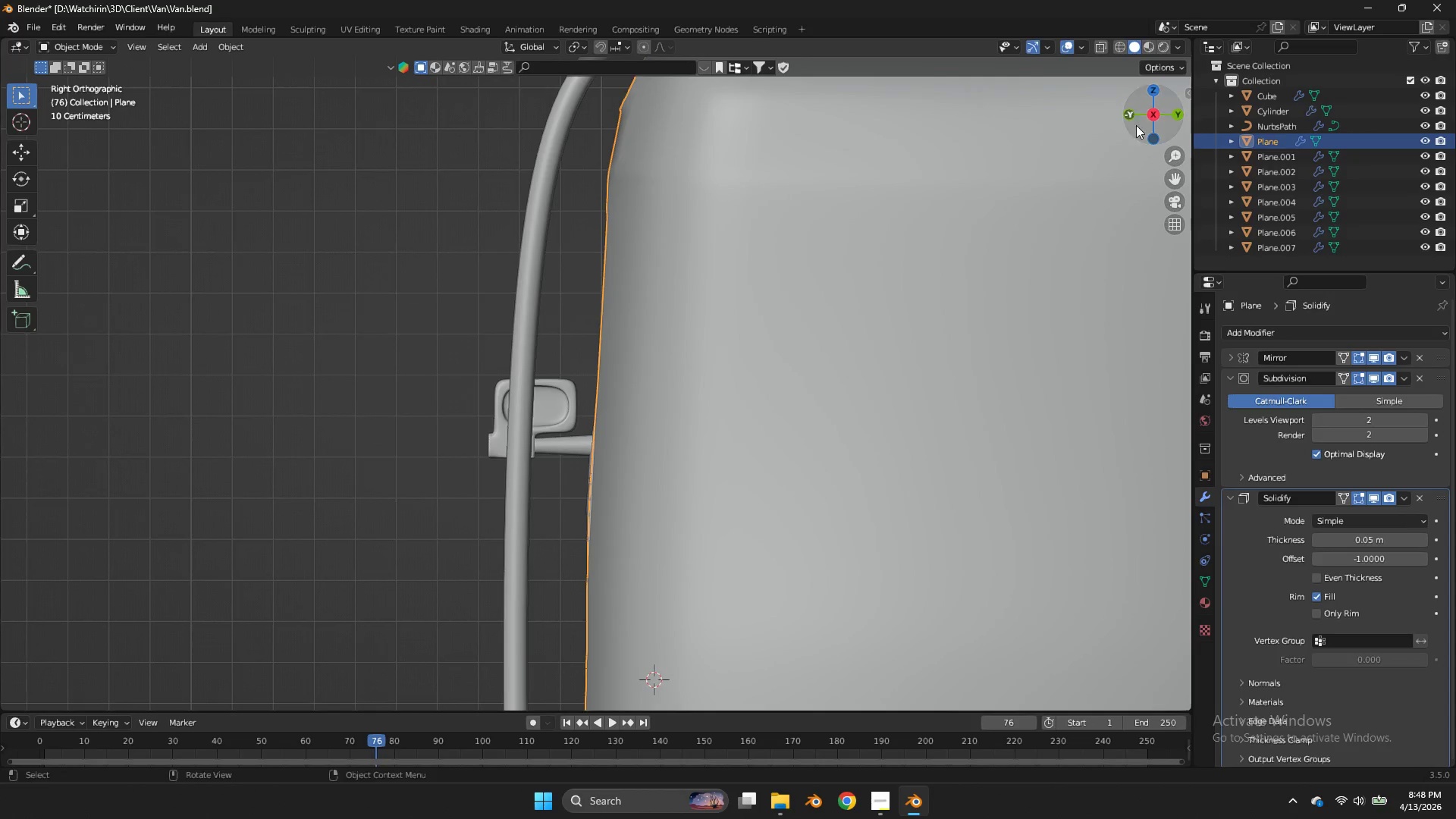 
left_click([1128, 104])
 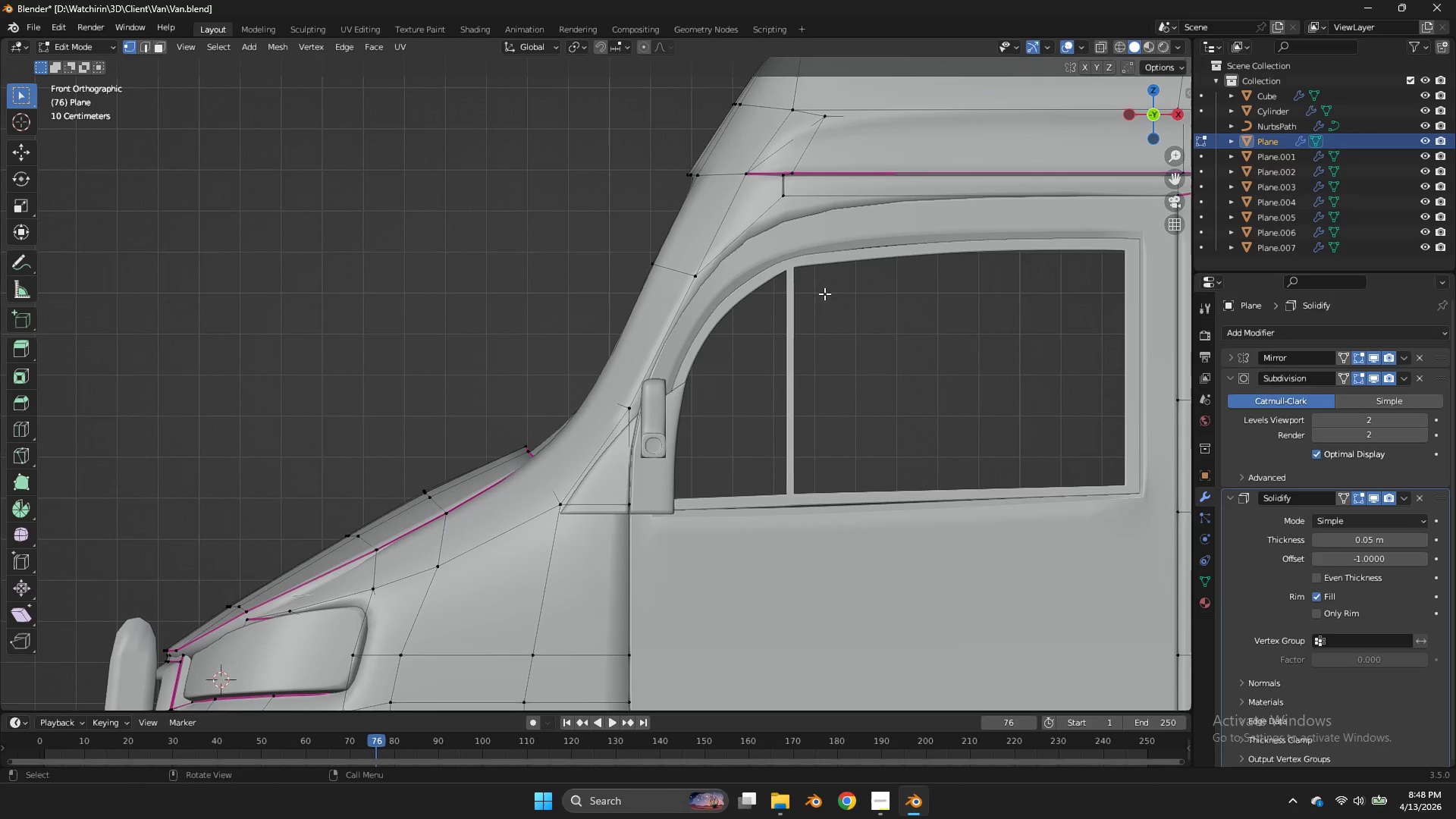 
key(Tab)
type(zg)
 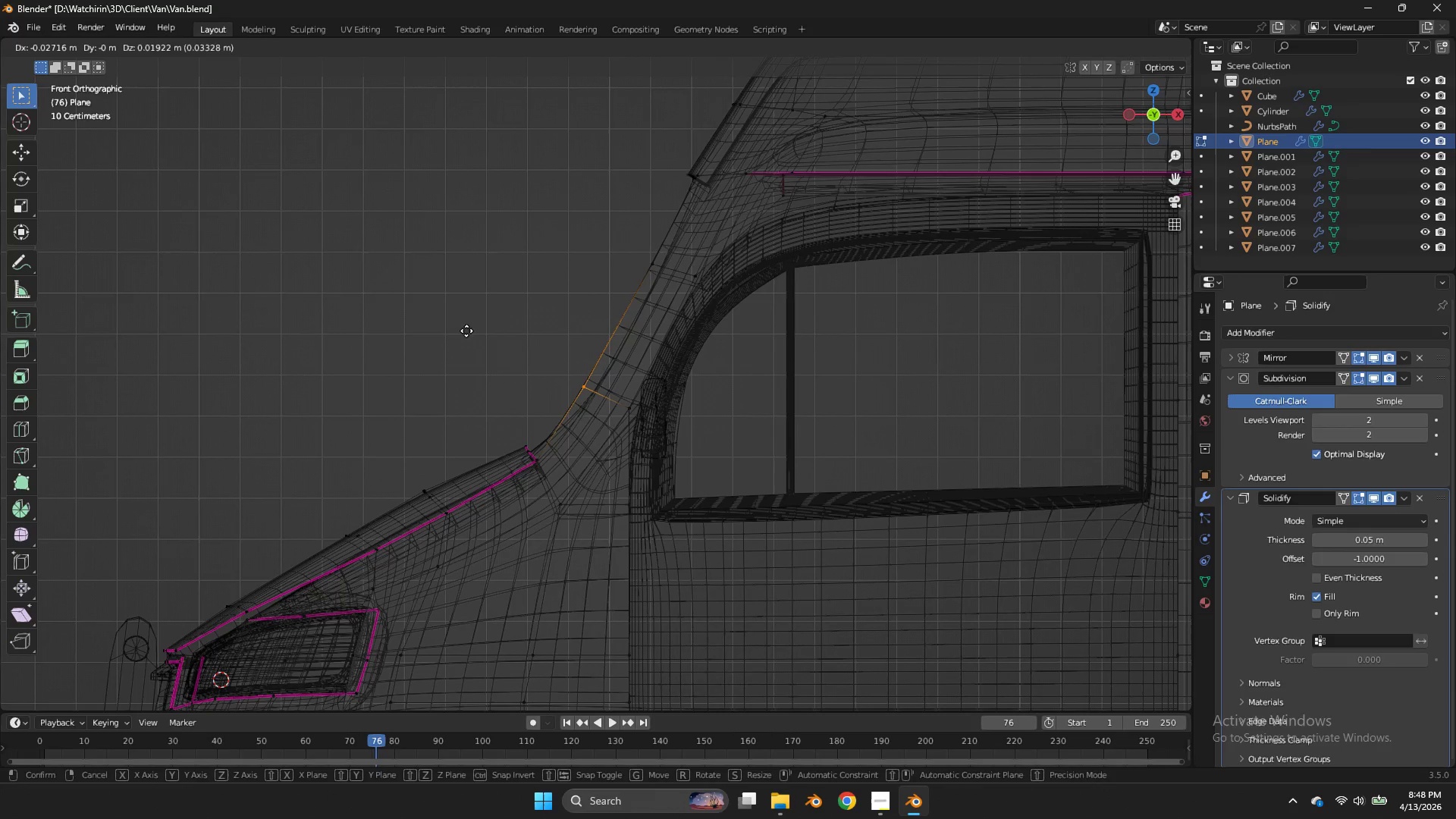 
left_click_drag(start_coordinate=[596, 384], to_coordinate=[594, 397])
 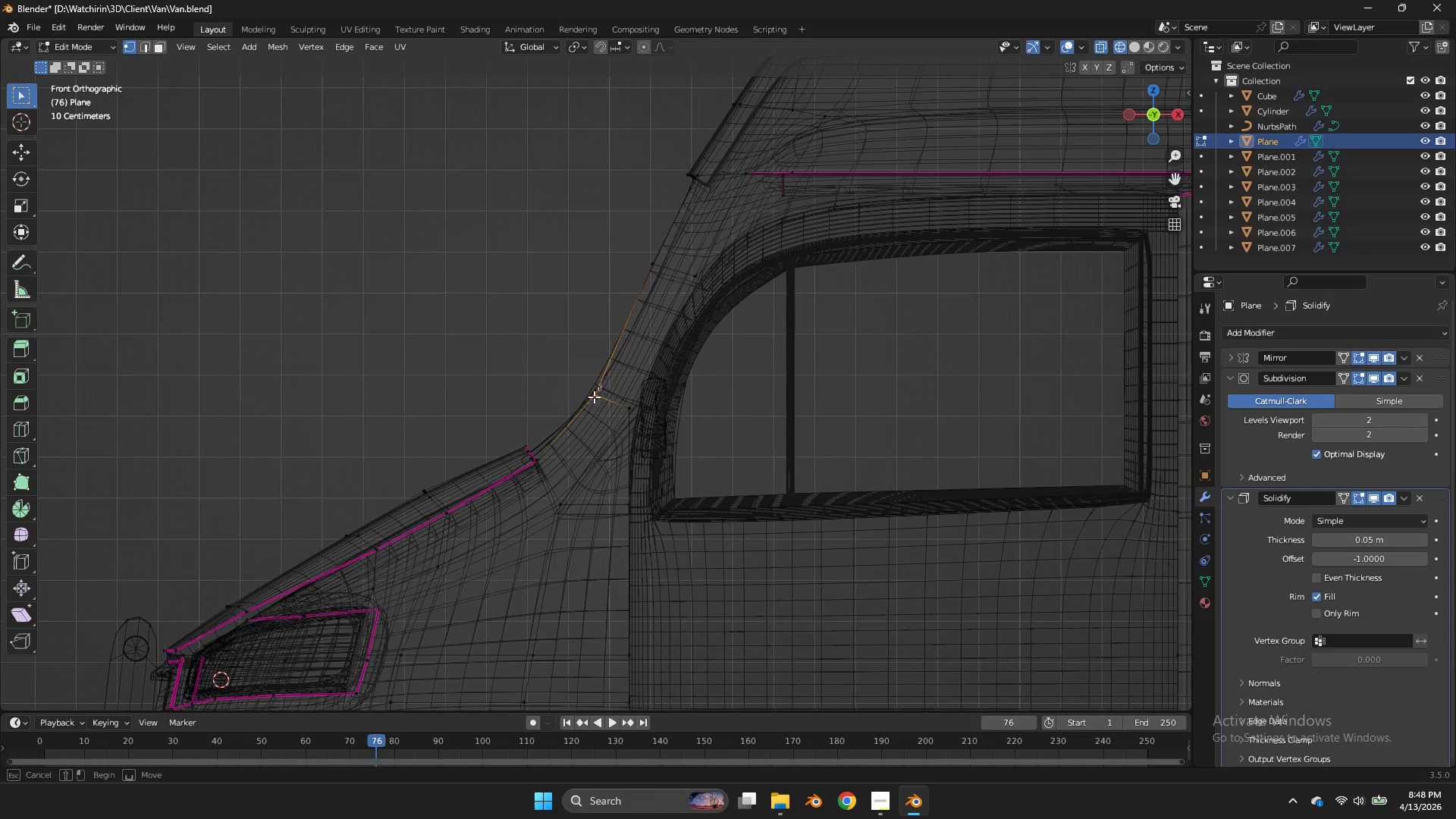 
left_click_drag(start_coordinate=[601, 384], to_coordinate=[578, 410])
 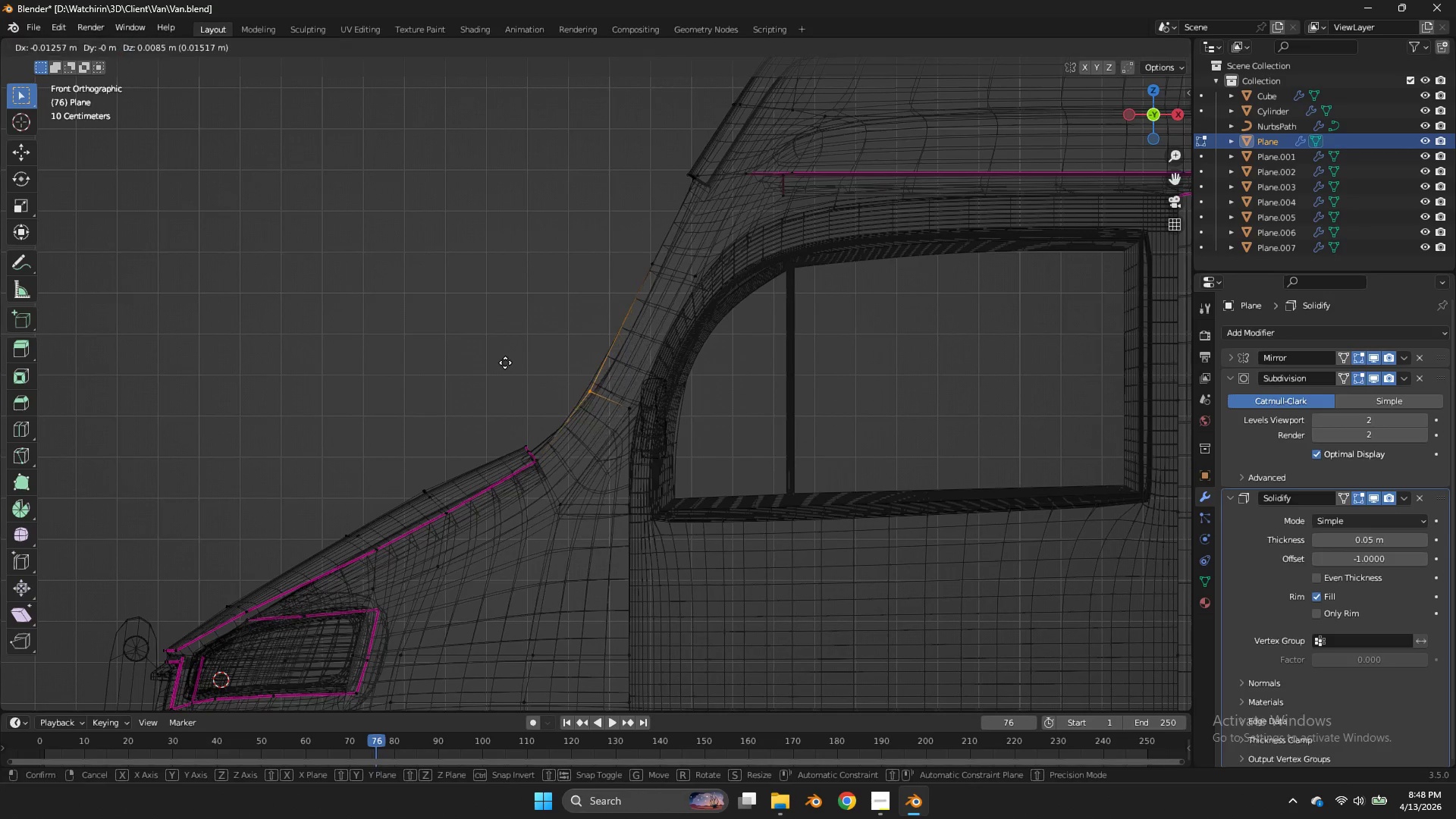 
hold_key(key=ShiftLeft, duration=0.84)
left_click([464, 328])
 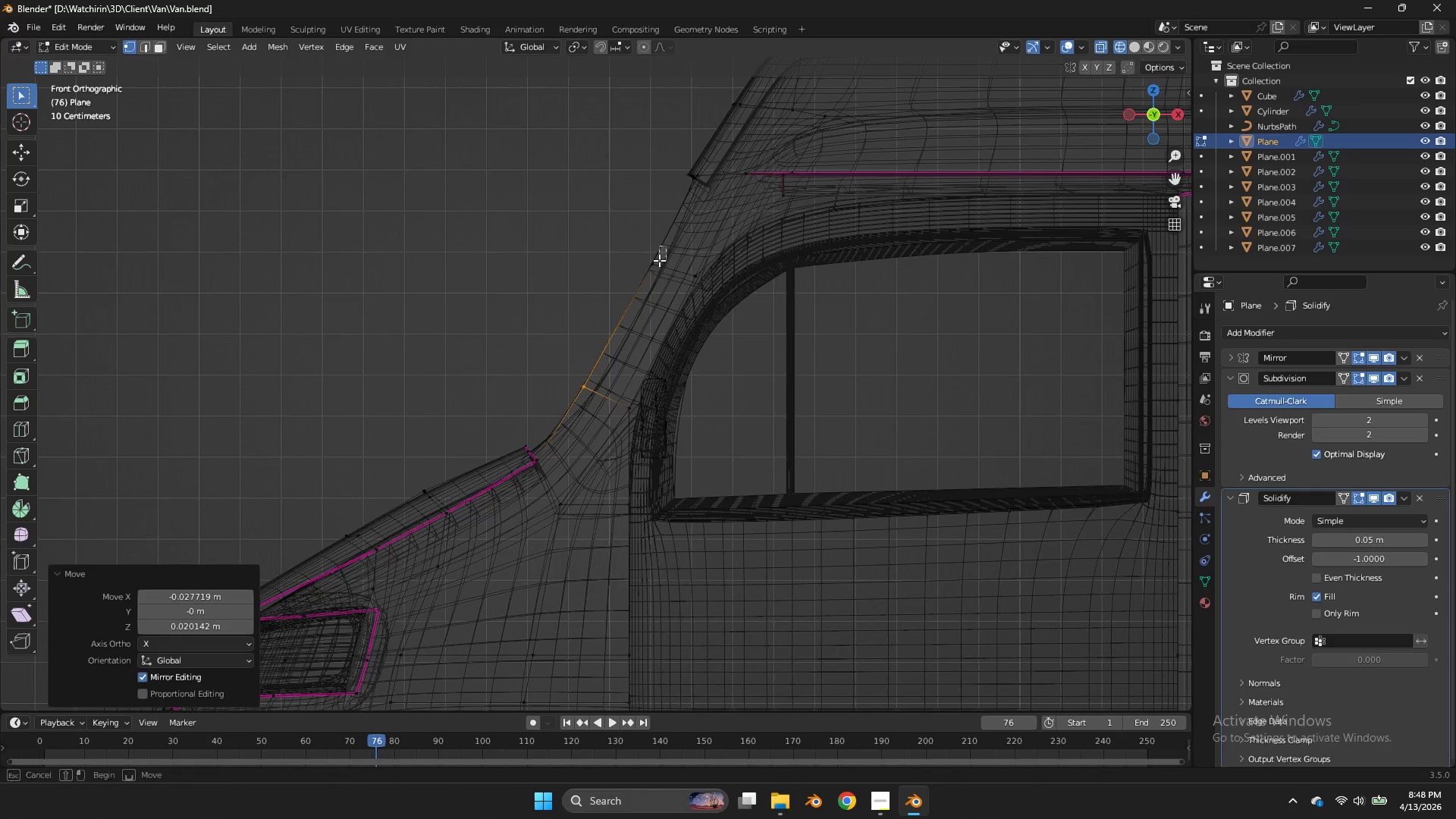 
left_click_drag(start_coordinate=[666, 246], to_coordinate=[630, 283])
 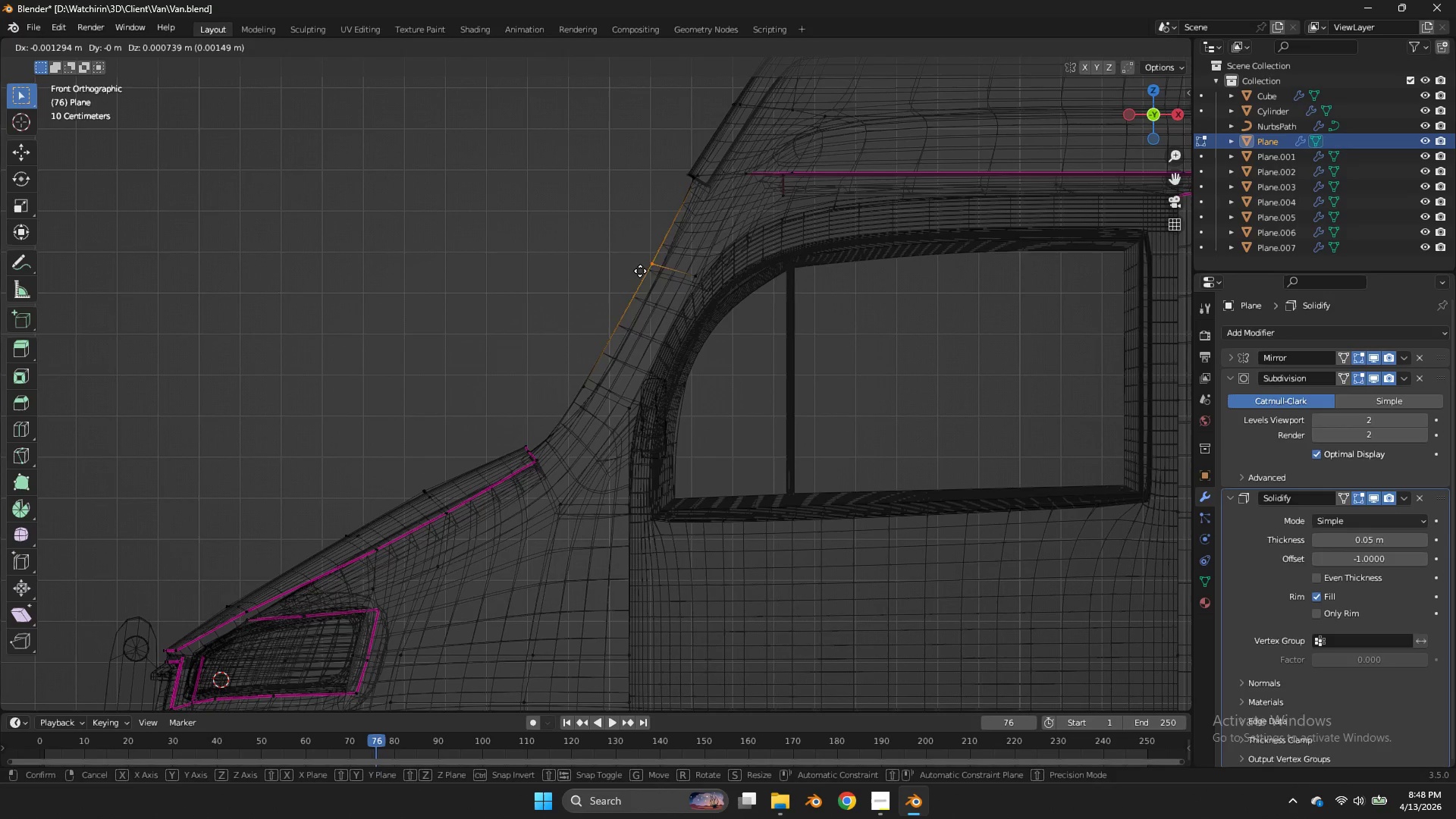 
key(G)
 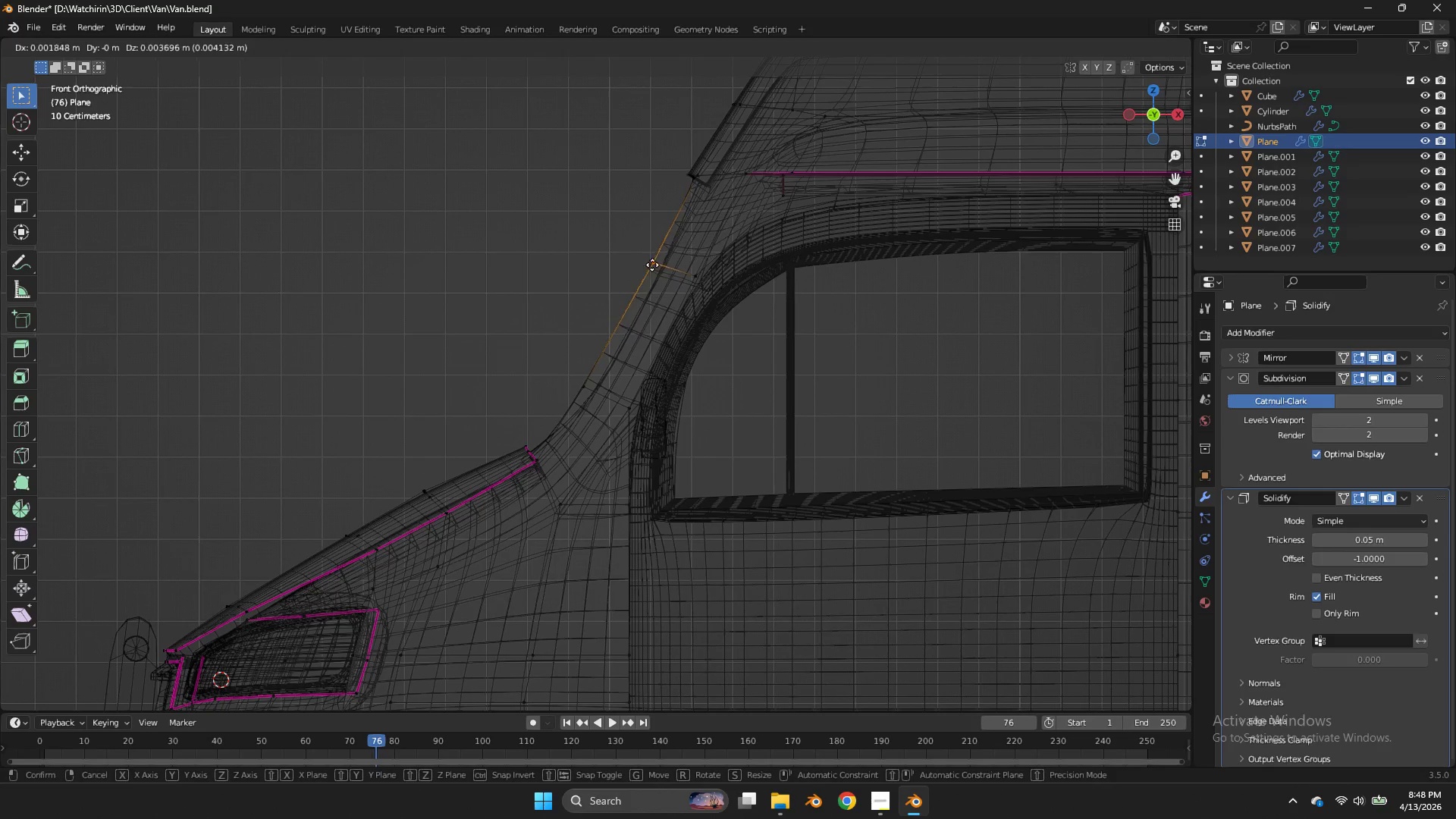 
hold_key(key=ShiftLeft, duration=0.73)
left_click([689, 283])
 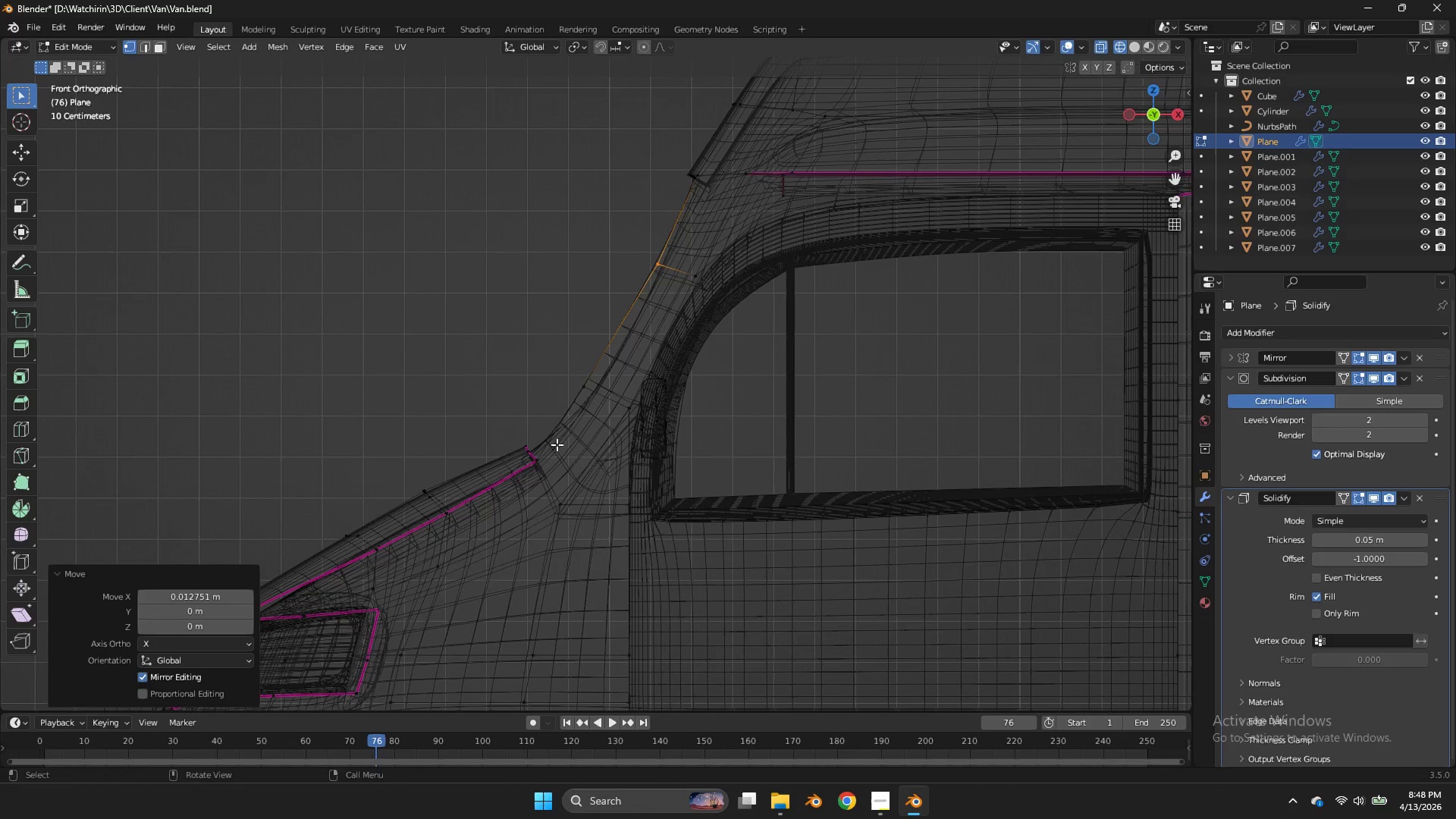 
left_click_drag(start_coordinate=[557, 443], to_coordinate=[513, 475])
 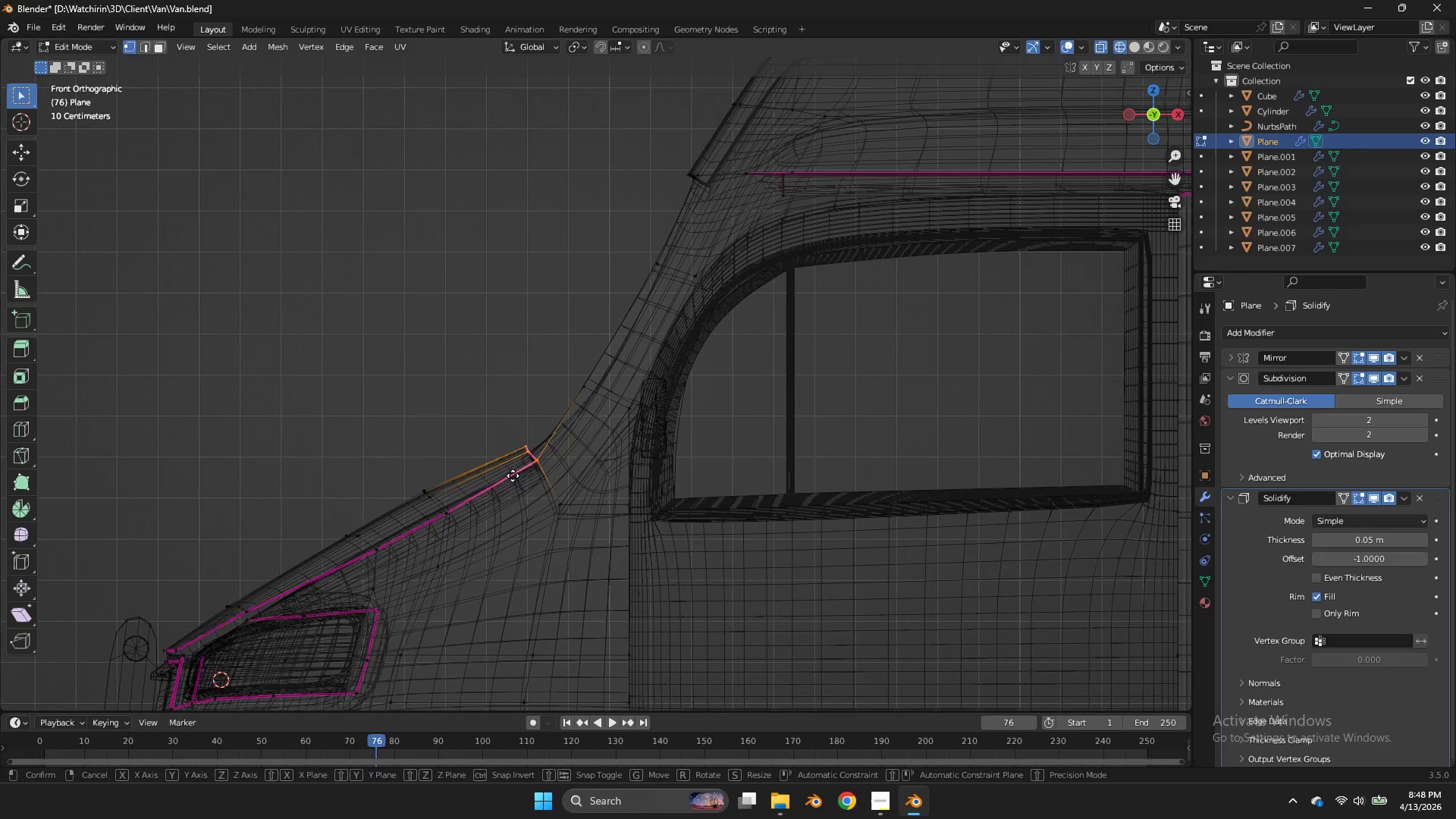 
key(G)
 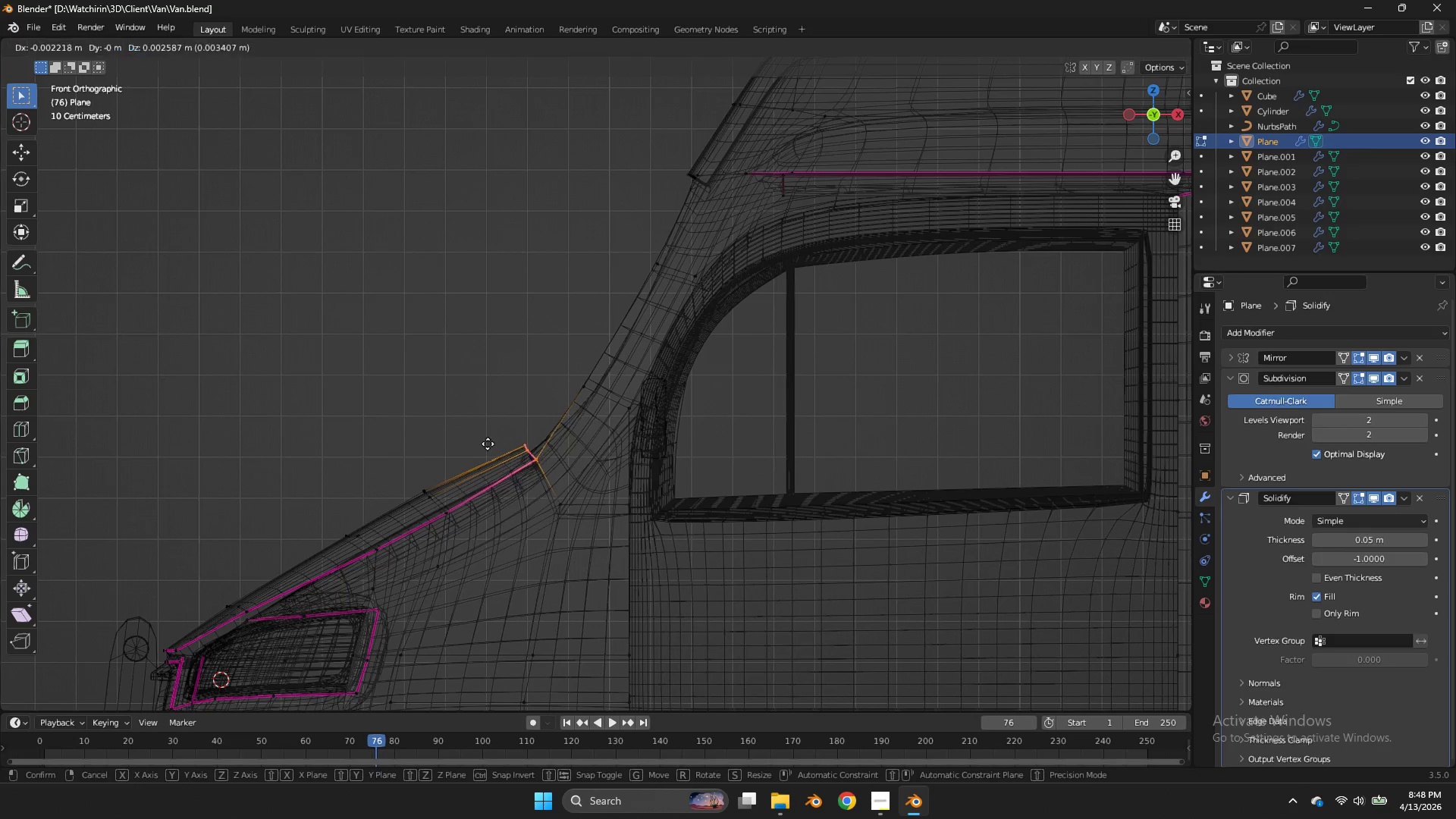 
hold_key(key=ShiftLeft, duration=0.66)
double_click([472, 418])
 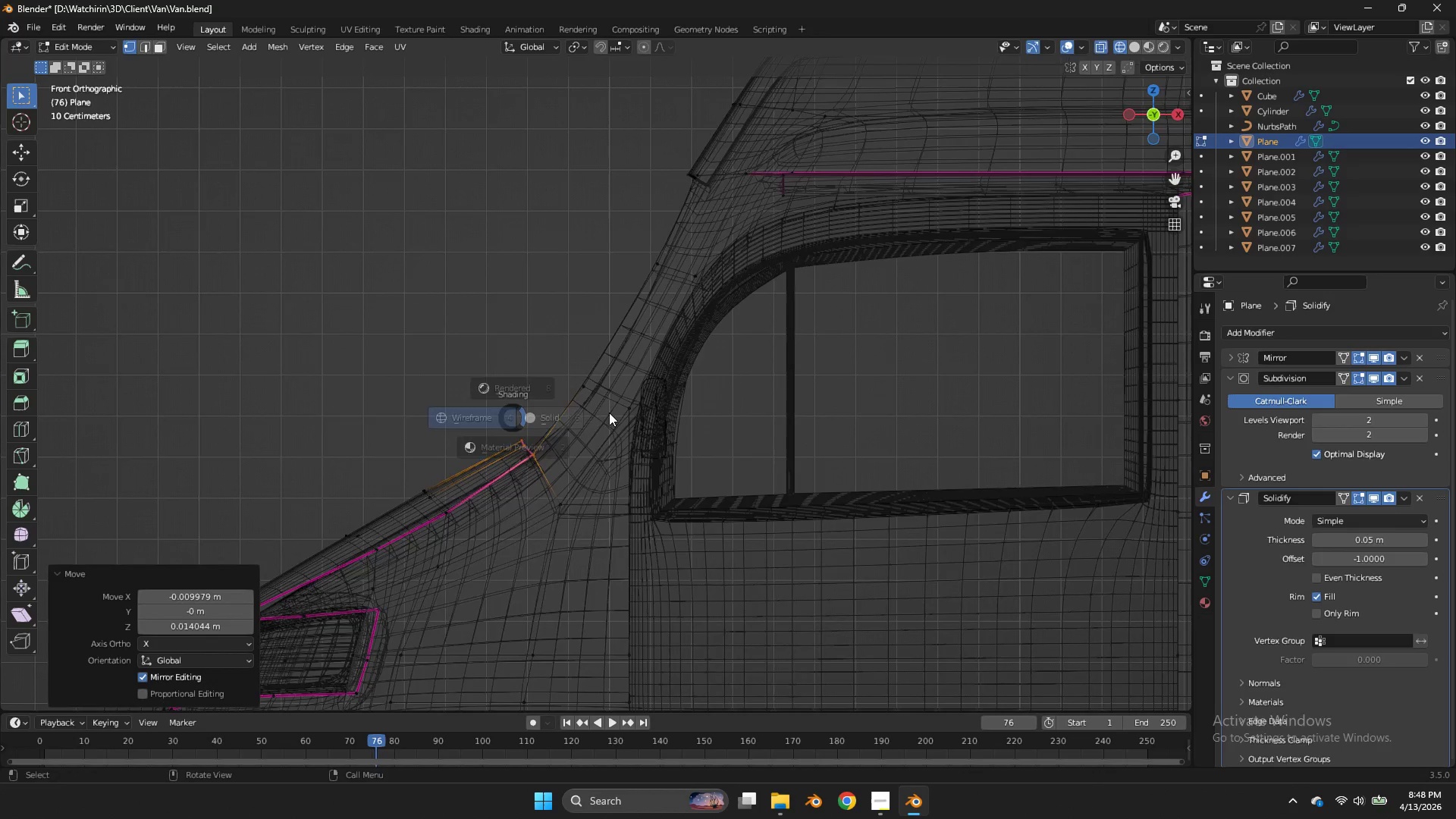 
key(Z)
 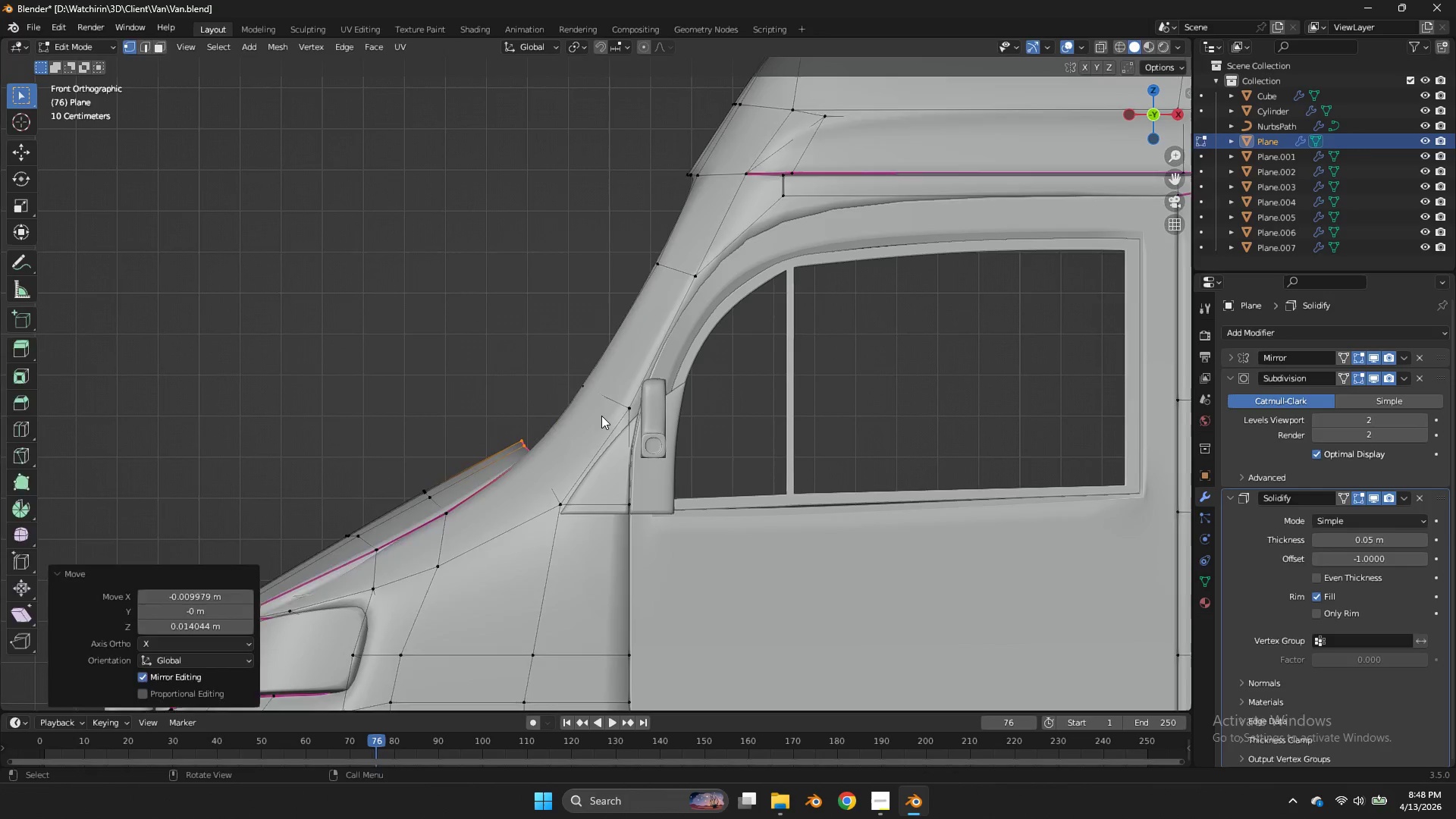 
key(Tab)
 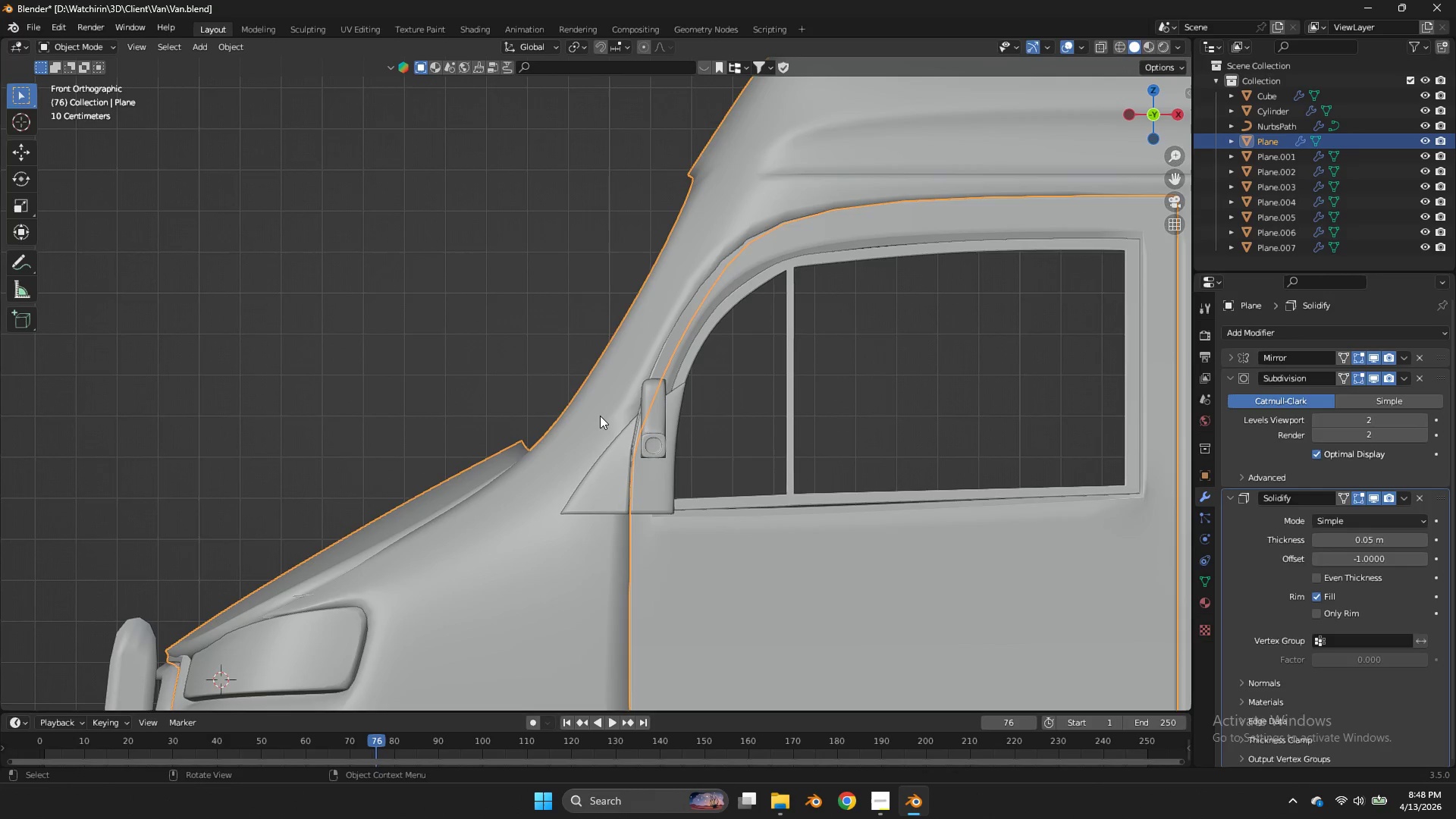 
double_click([600, 416])
 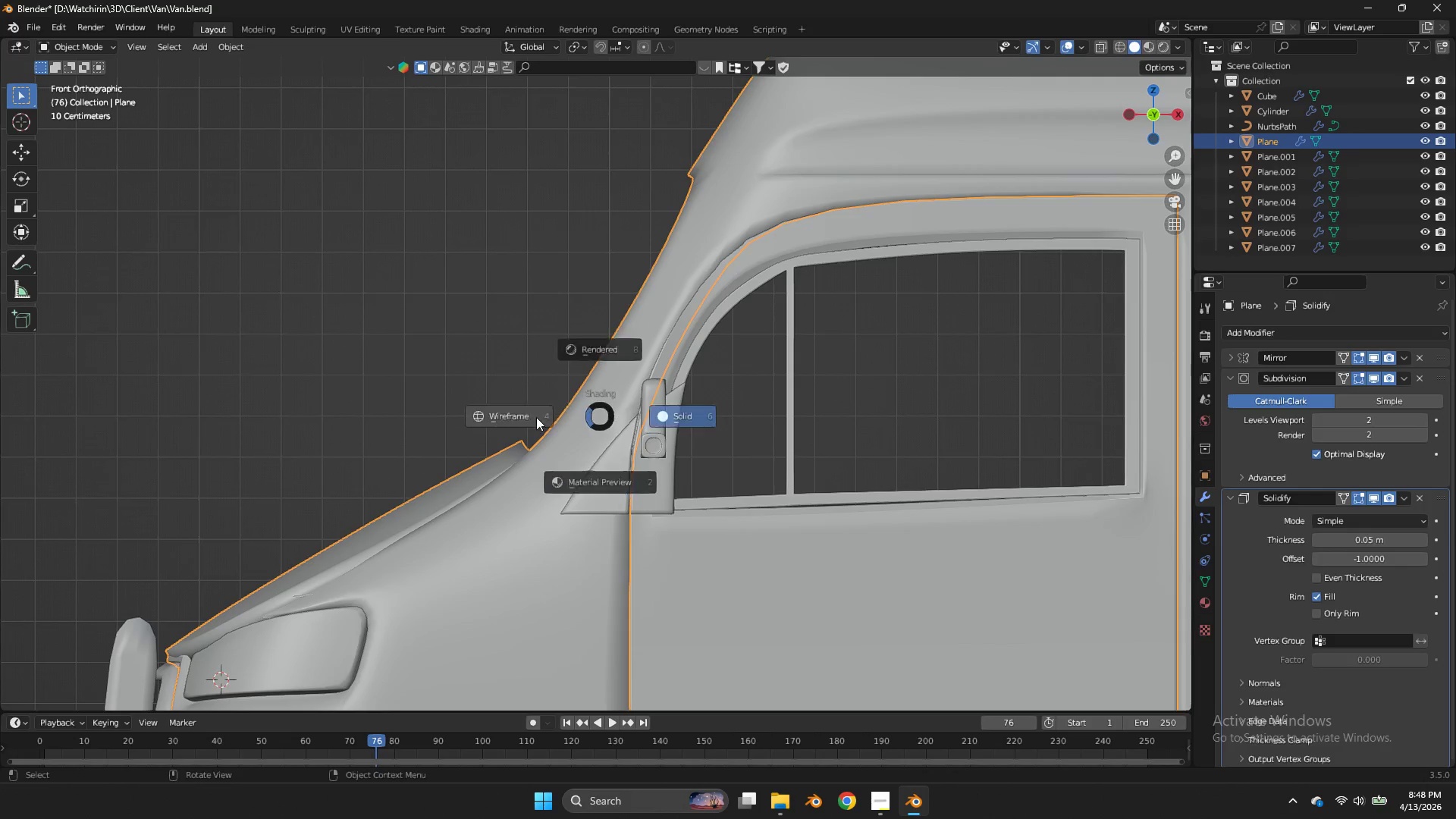 
type(z)
key(Tab)
type(gg)
 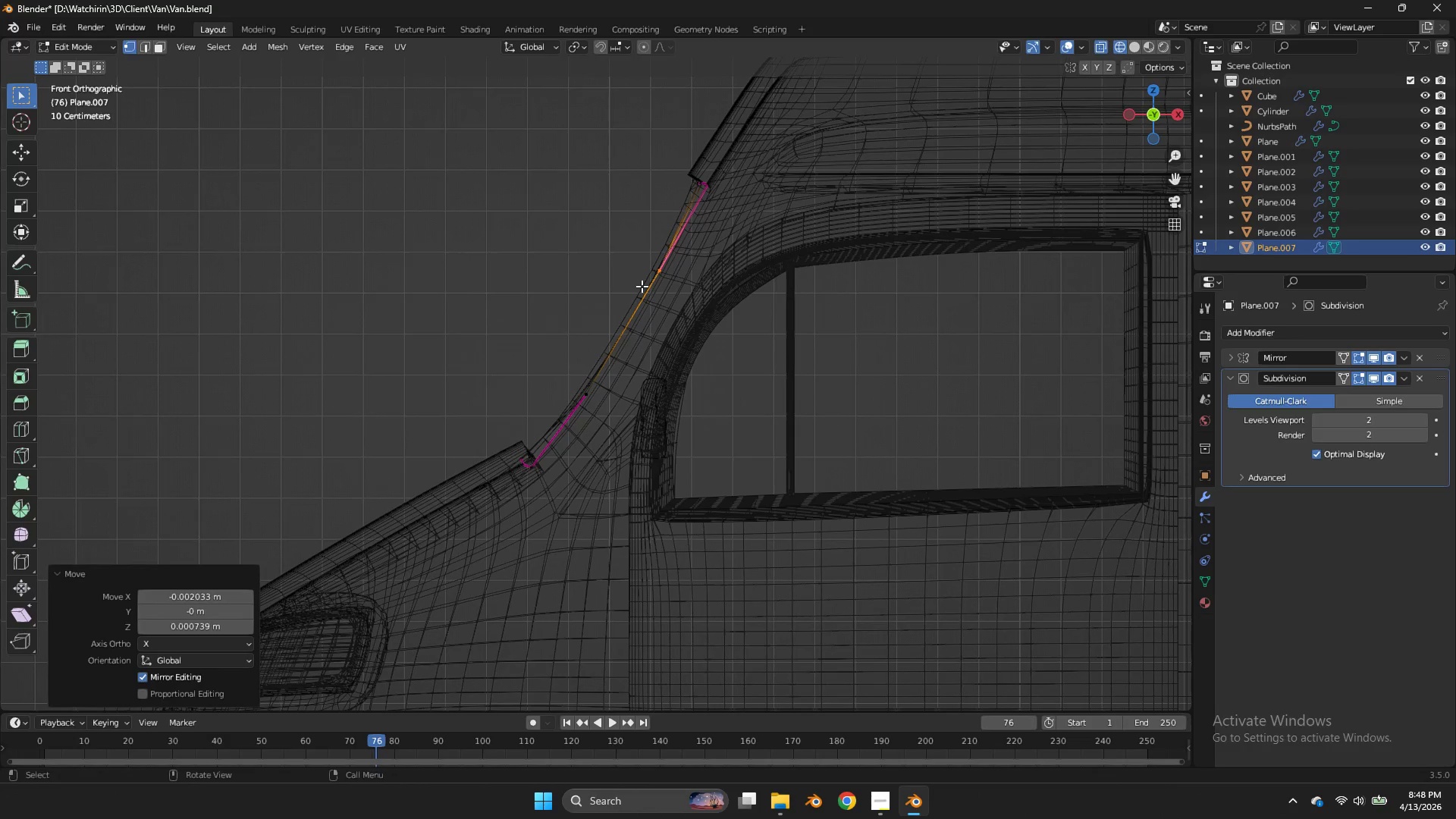 
left_click_drag(start_coordinate=[620, 381], to_coordinate=[576, 417])
 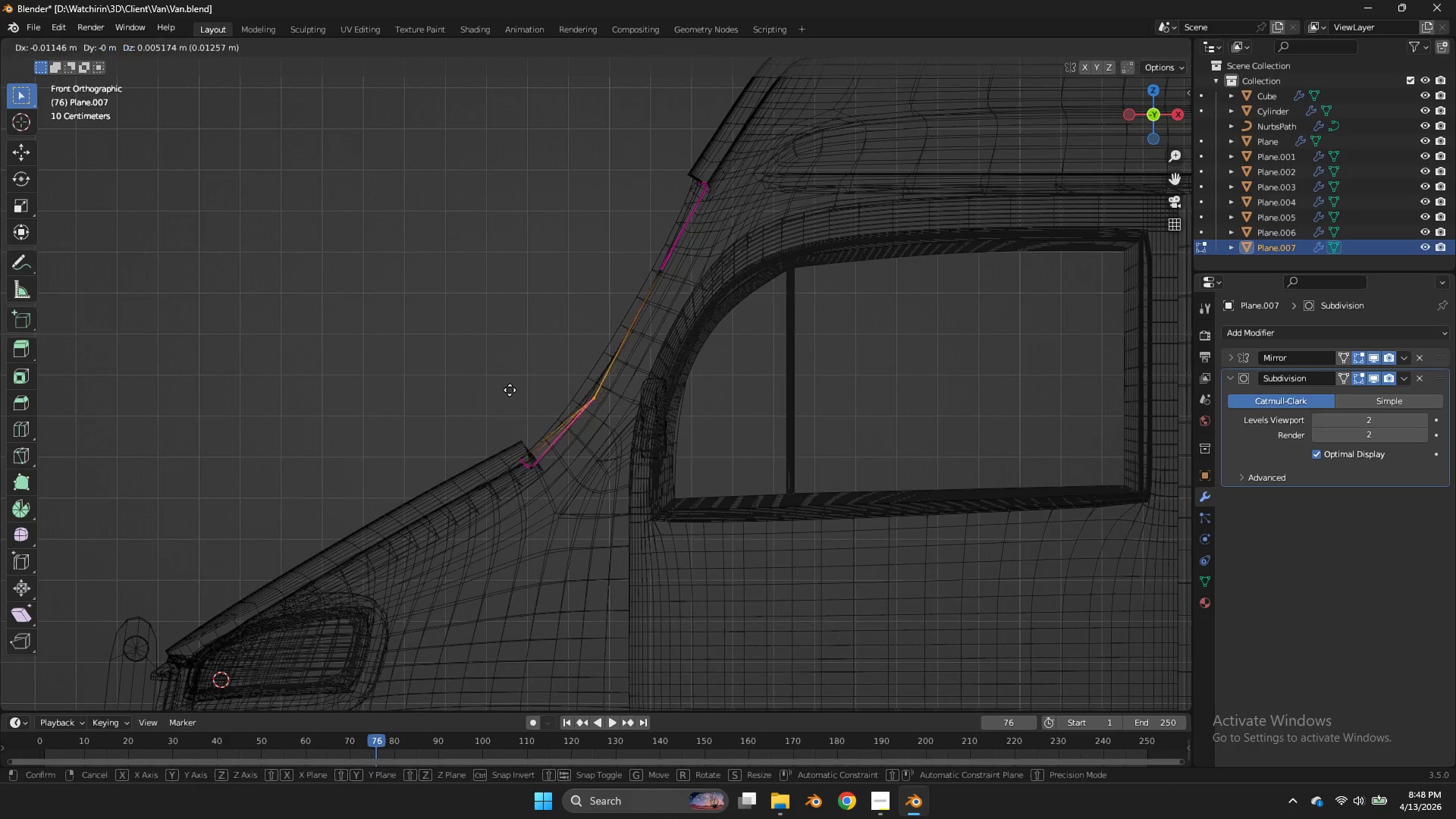 
left_click_drag(start_coordinate=[451, 358], to_coordinate=[460, 352])
 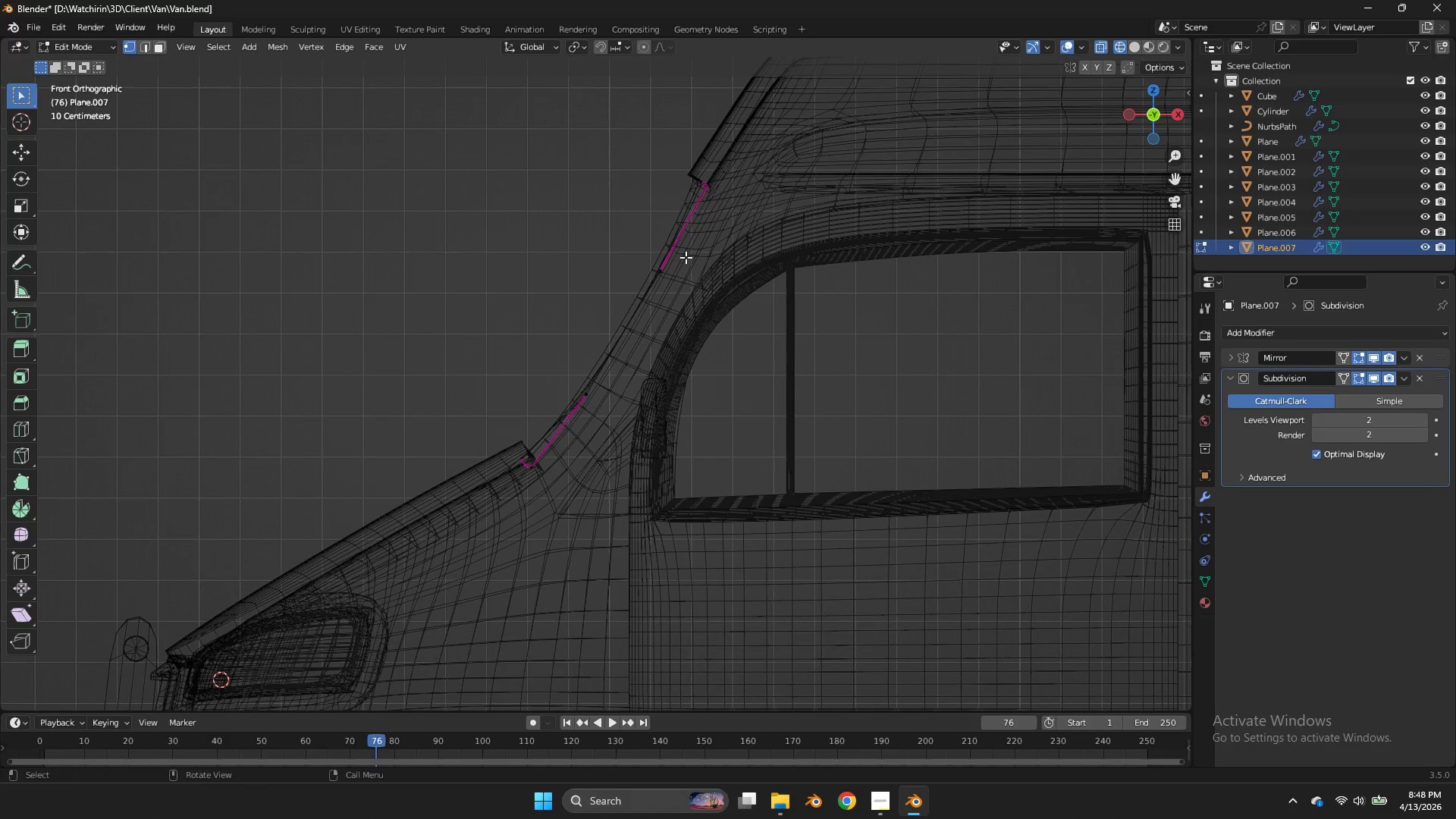 
left_click_drag(start_coordinate=[686, 257], to_coordinate=[650, 289])
 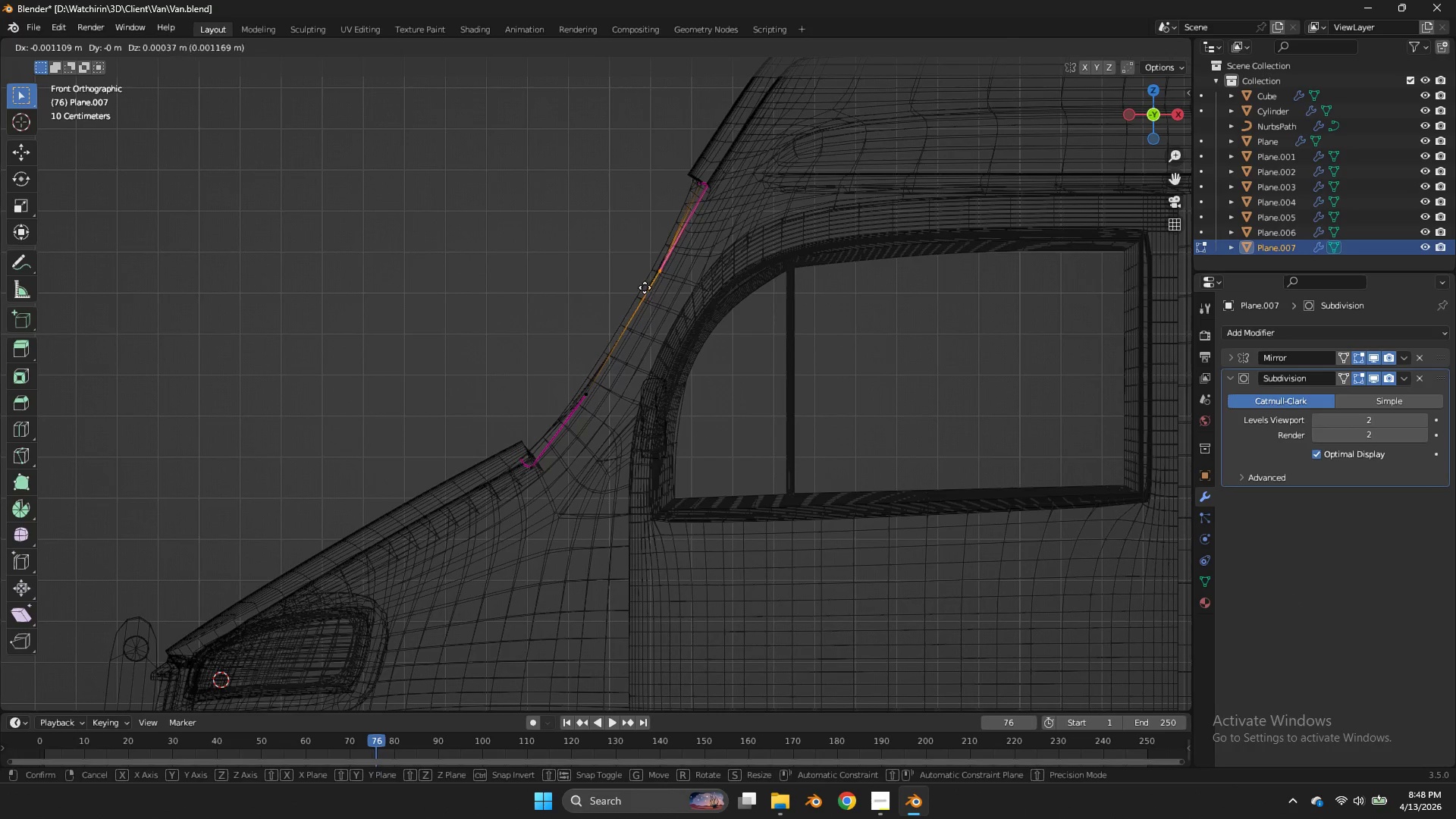 
hold_key(key=ShiftLeft, duration=0.39)
left_click([642, 286])
 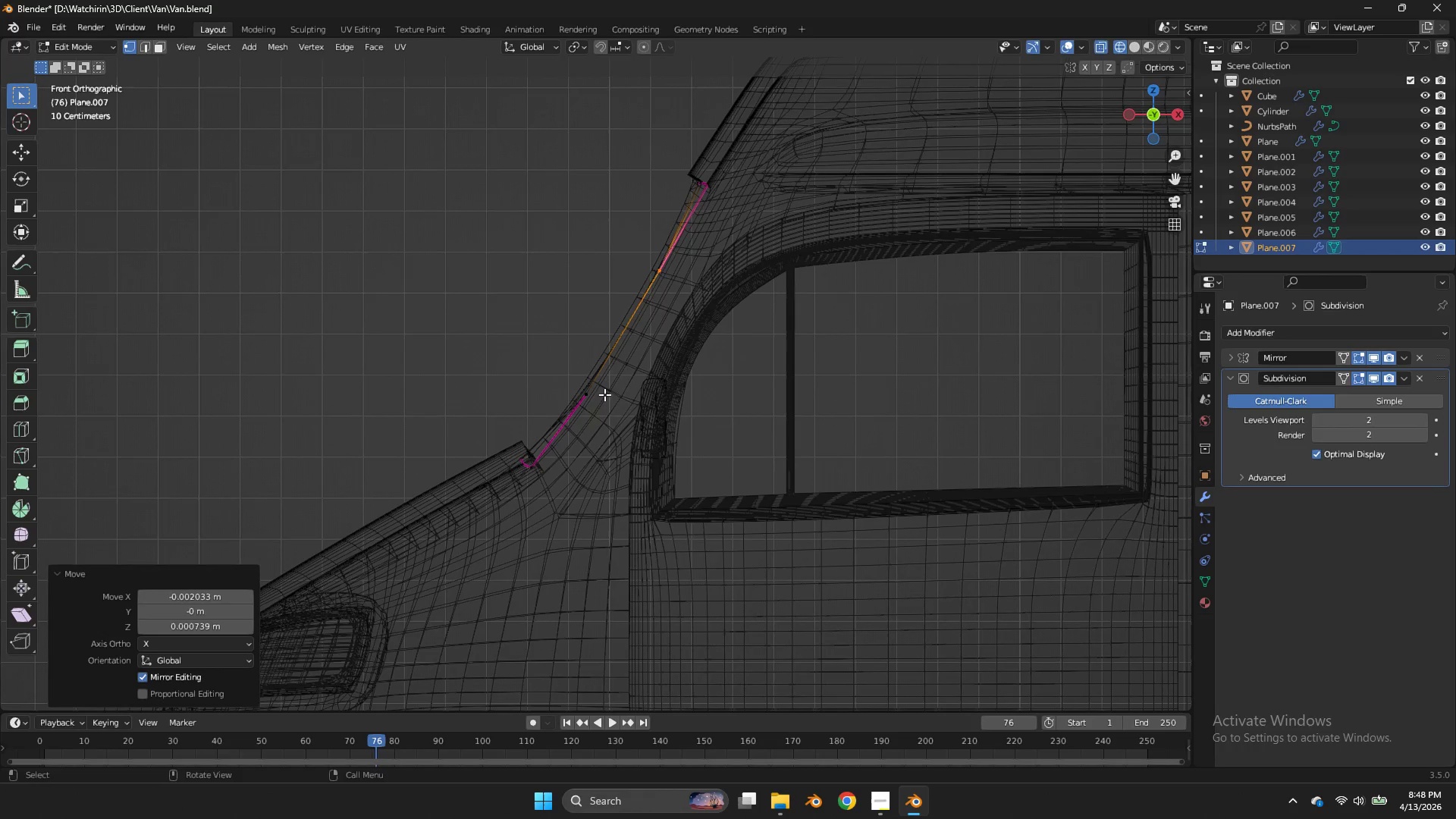 
left_click([596, 406])
 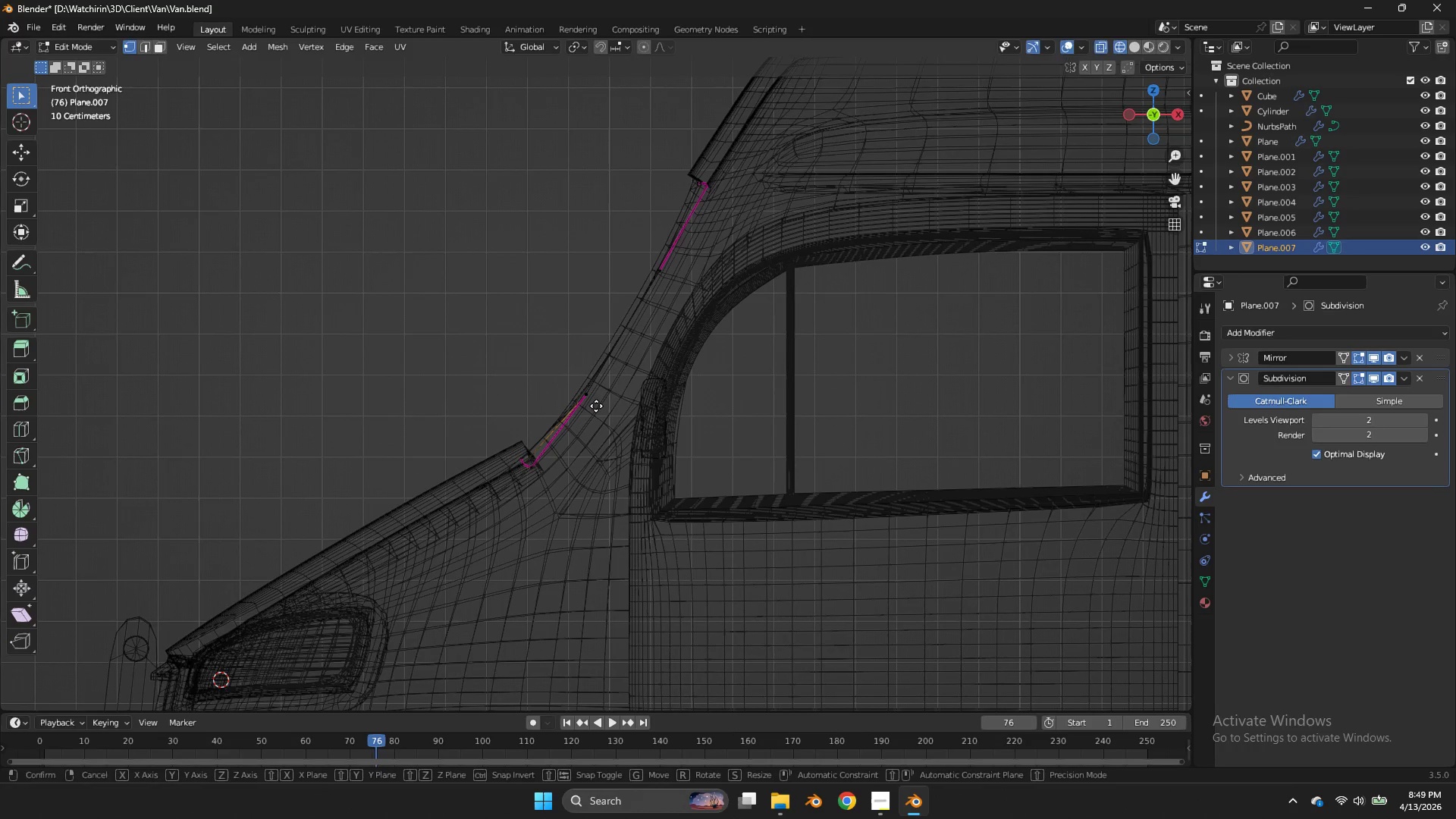 
key(G)
 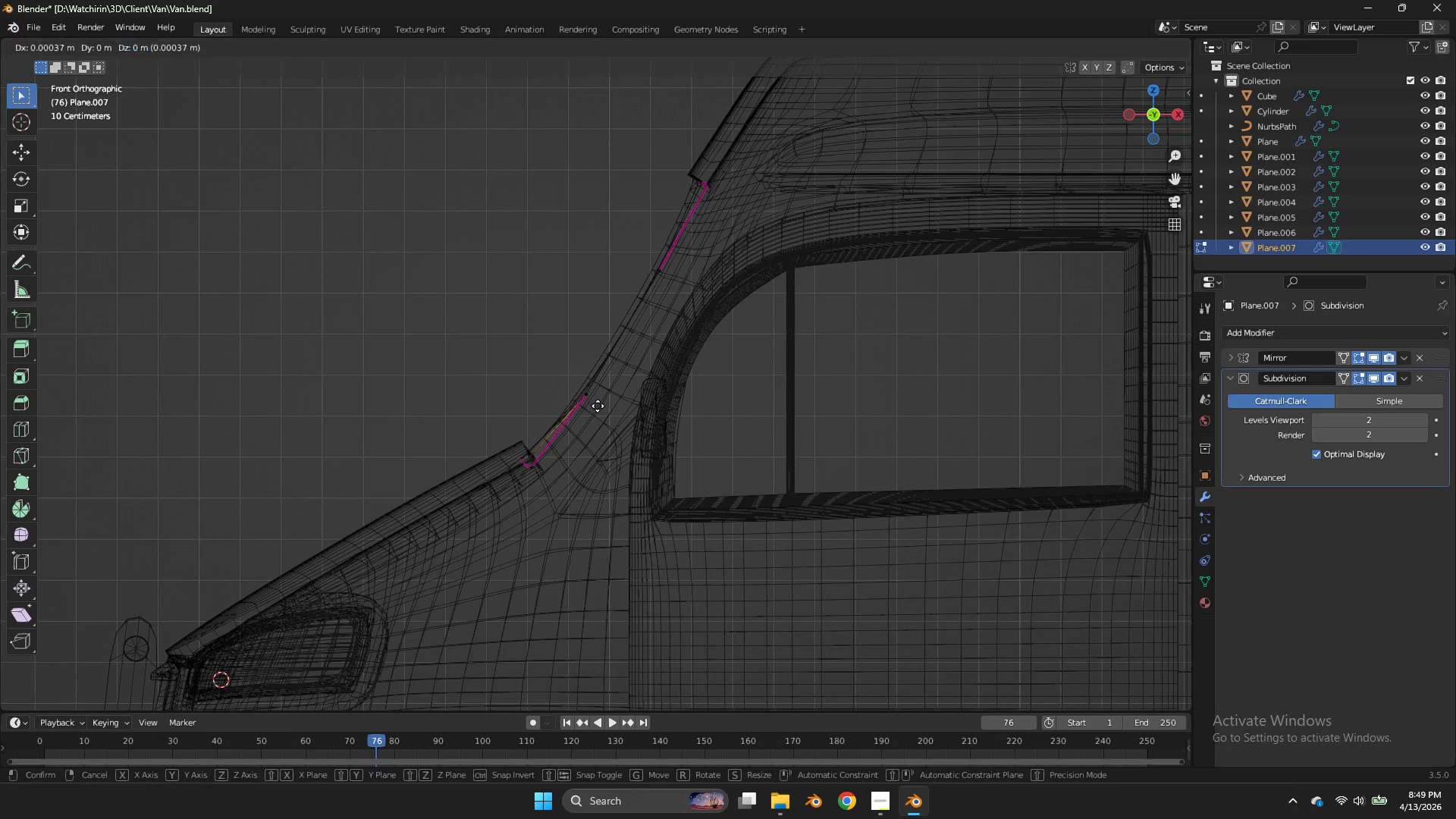 
key(Shift+ShiftLeft)
 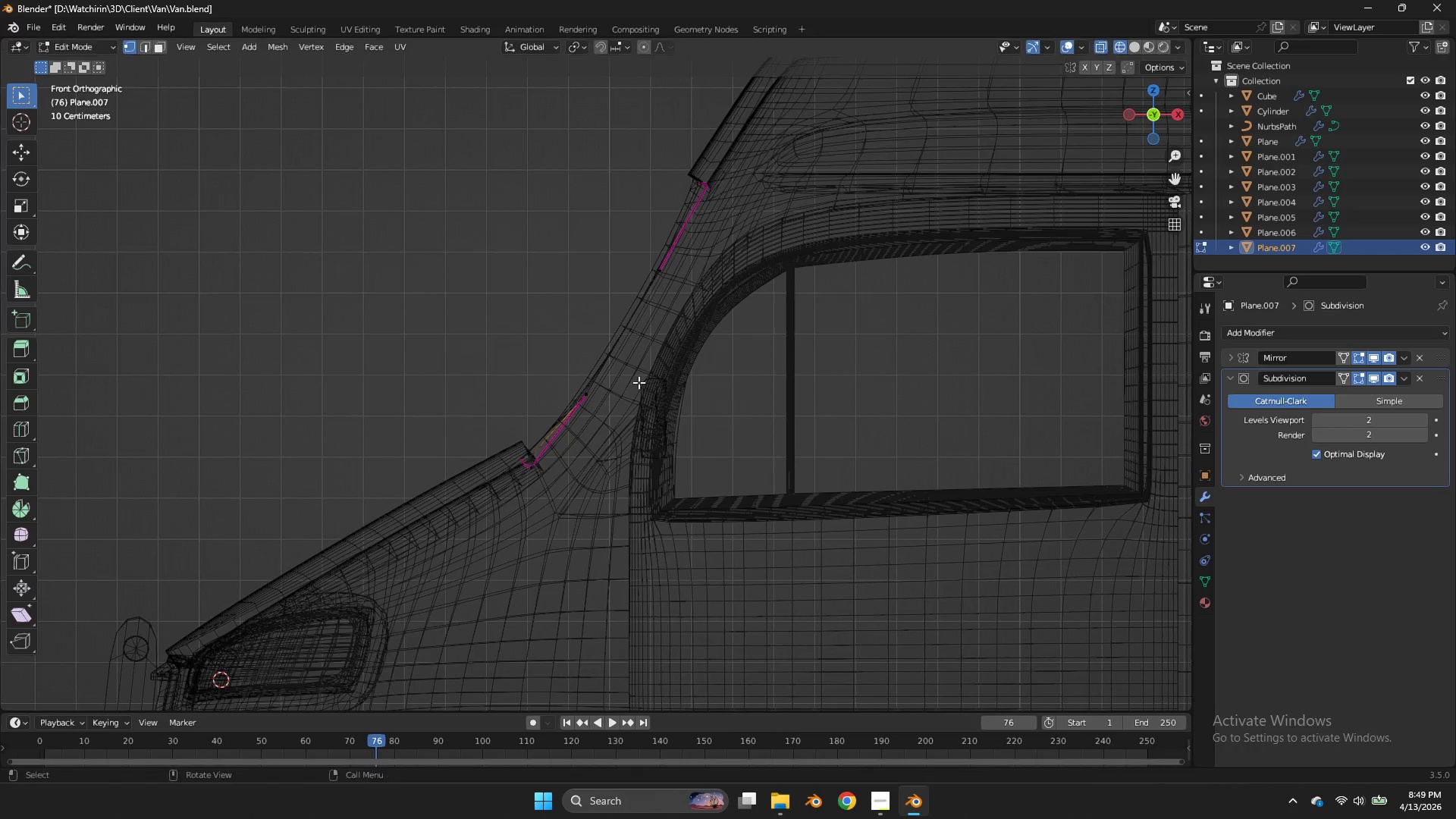 
right_click([598, 406])
 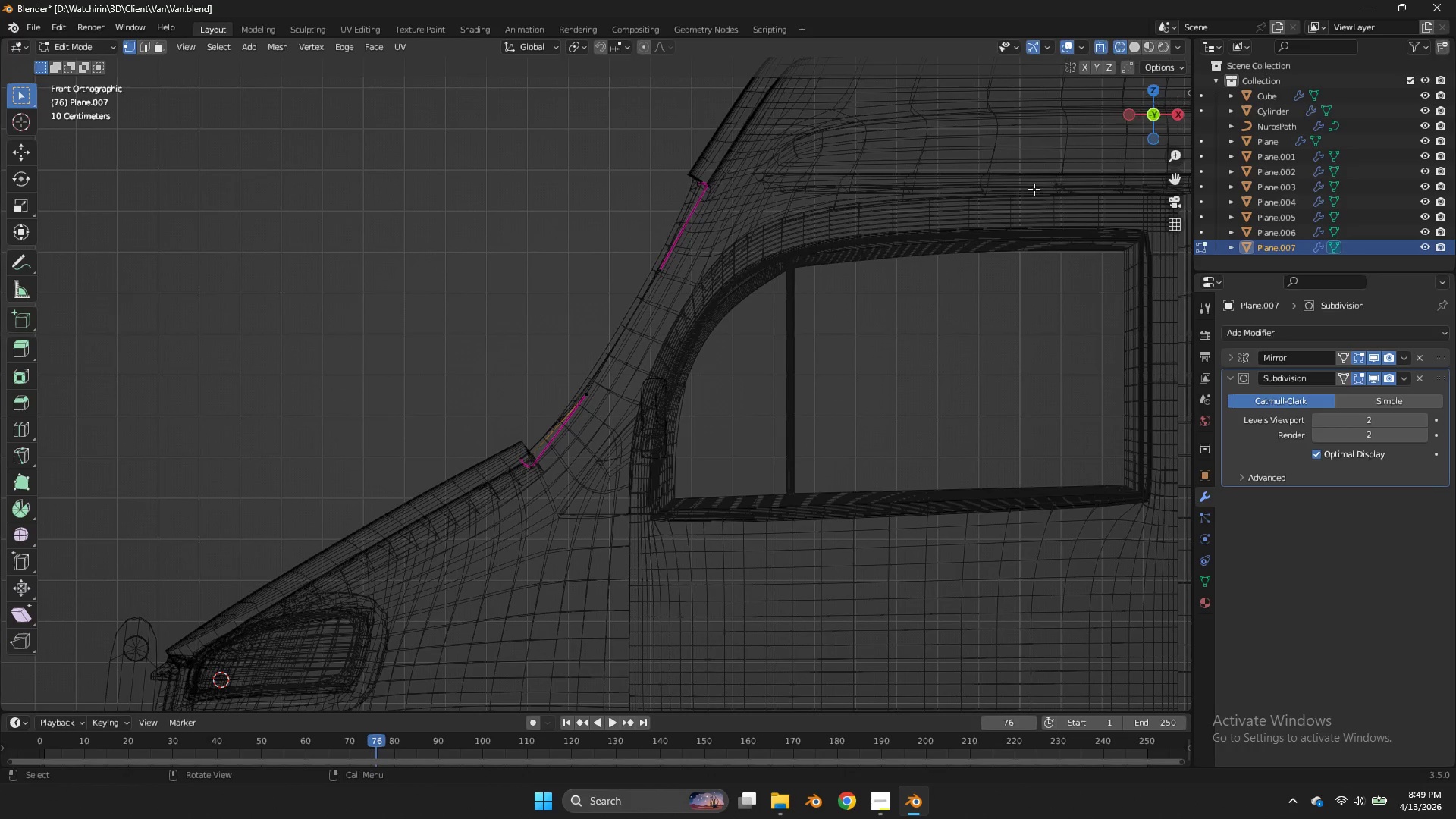 
key(G)
 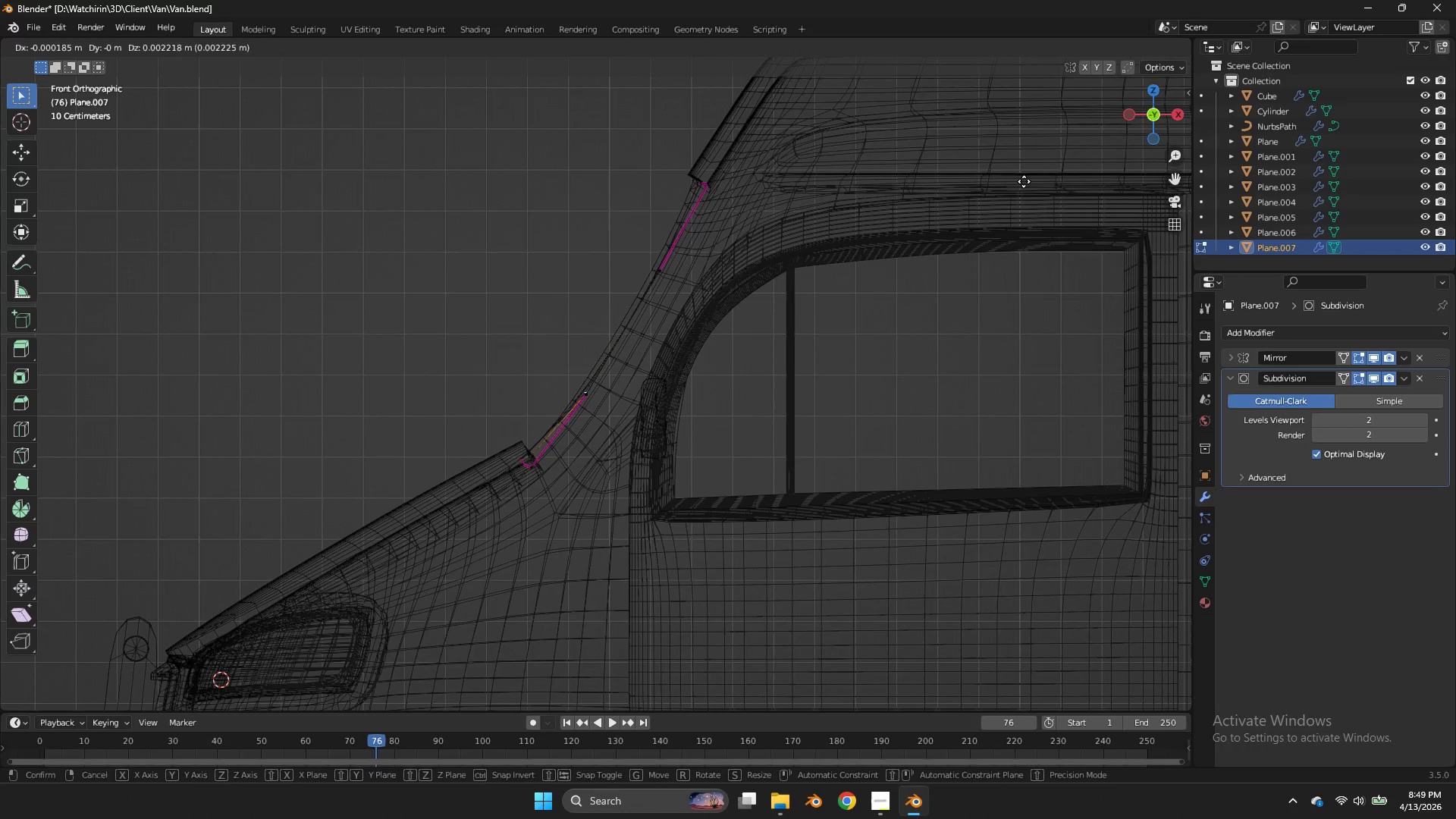 
hold_key(key=ShiftLeft, duration=0.97)
left_click([1002, 161])
 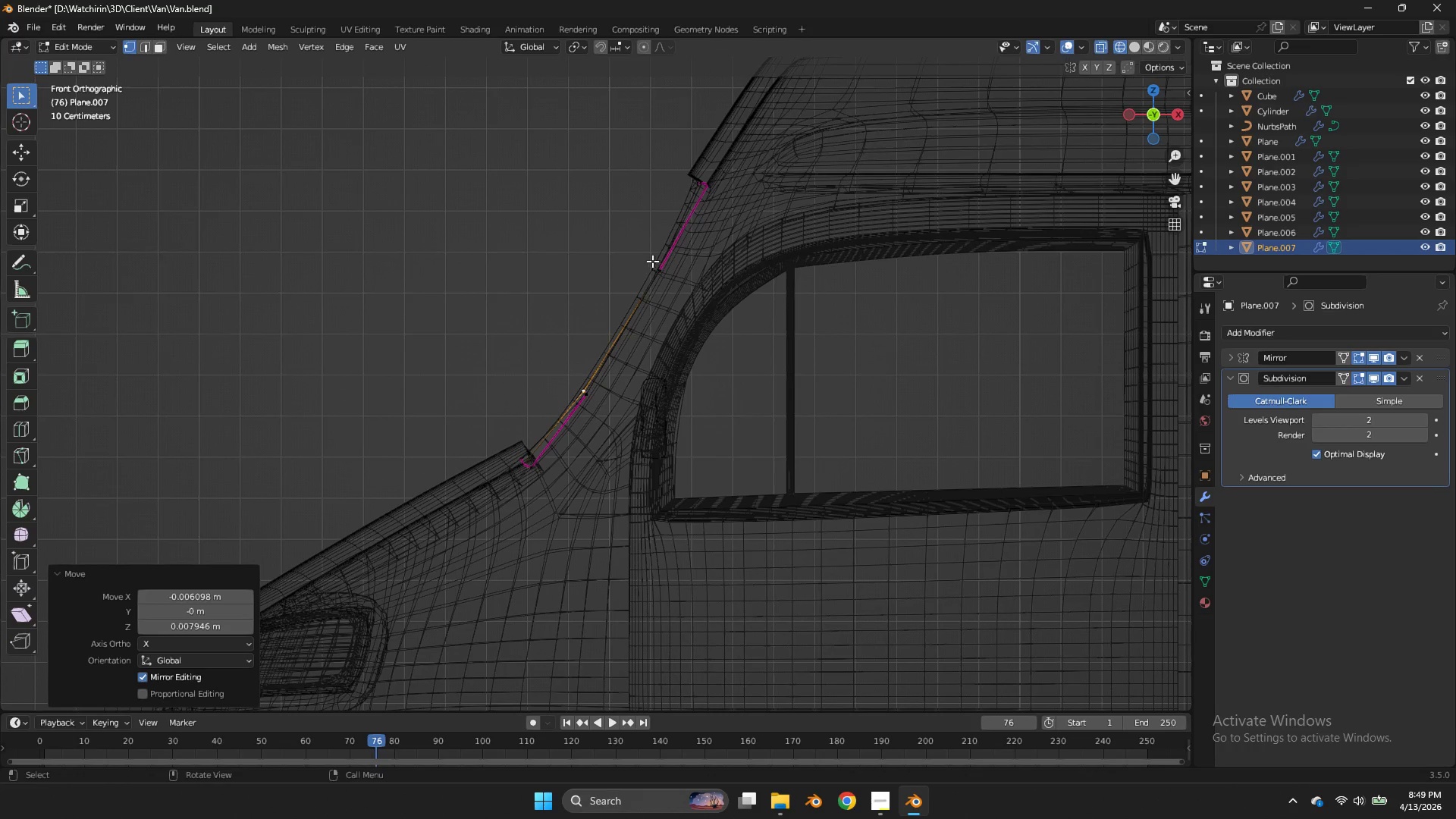 
left_click([652, 261])
 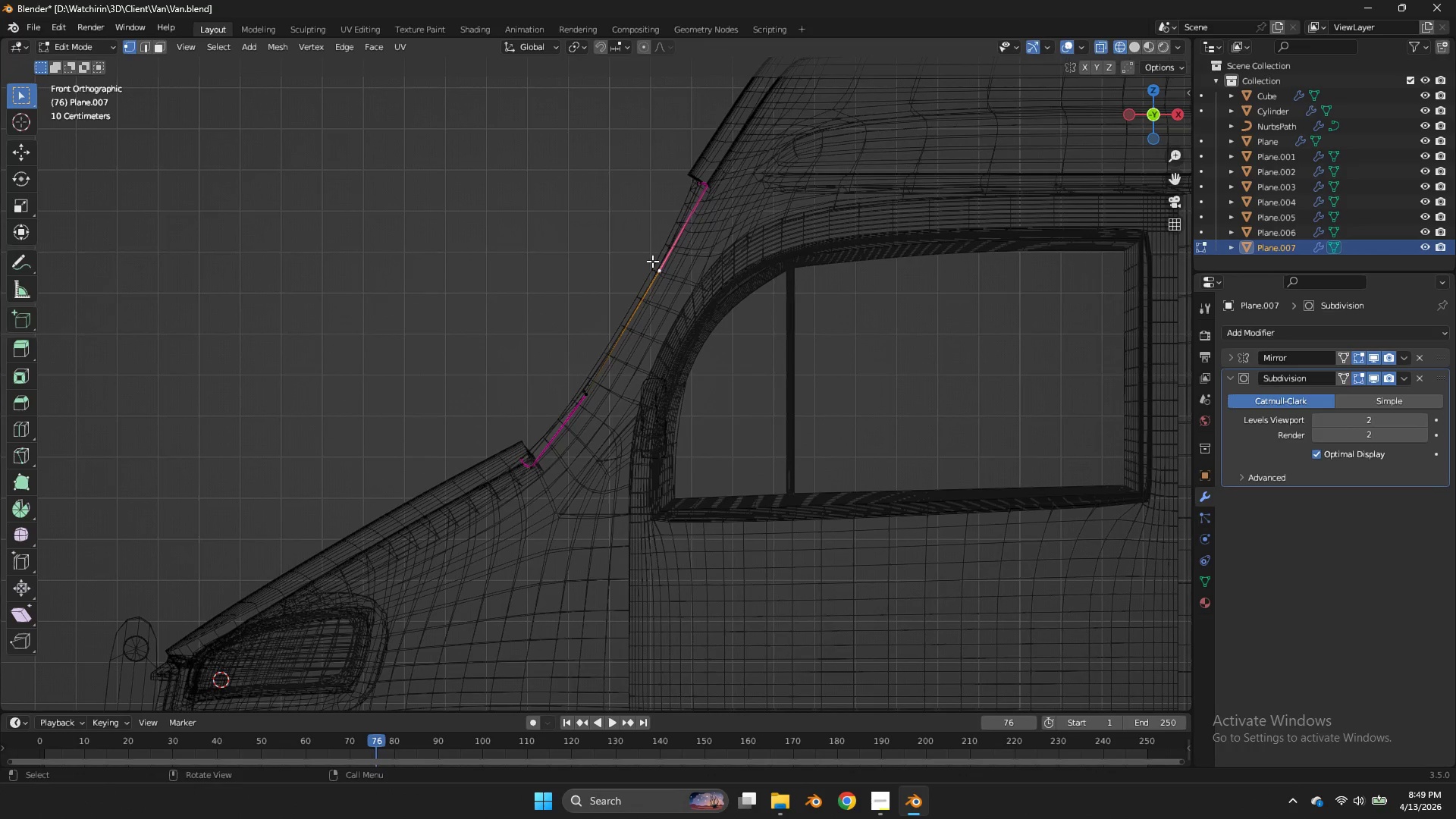 
double_click([652, 261])
 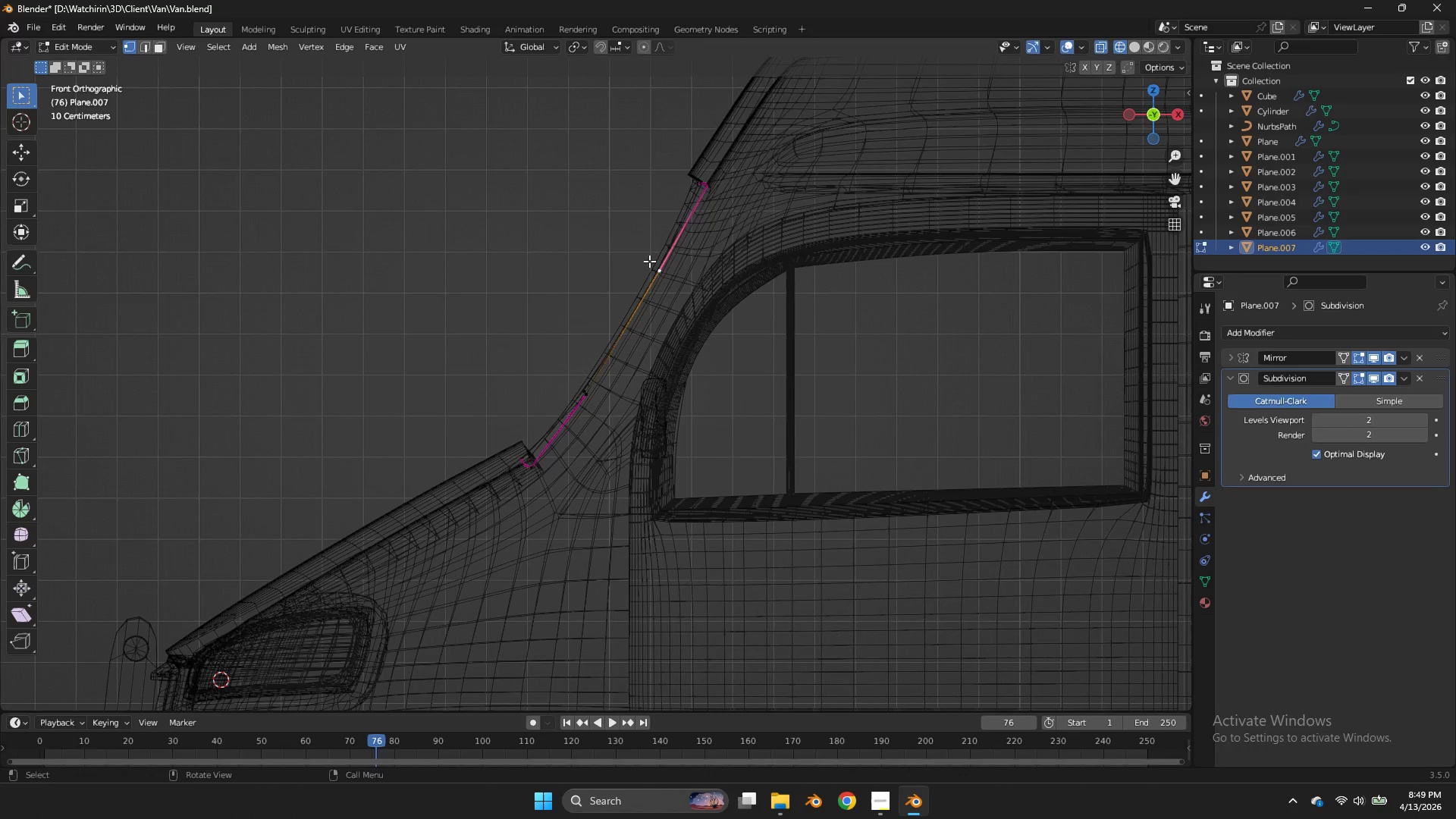 
triple_click([649, 261])
 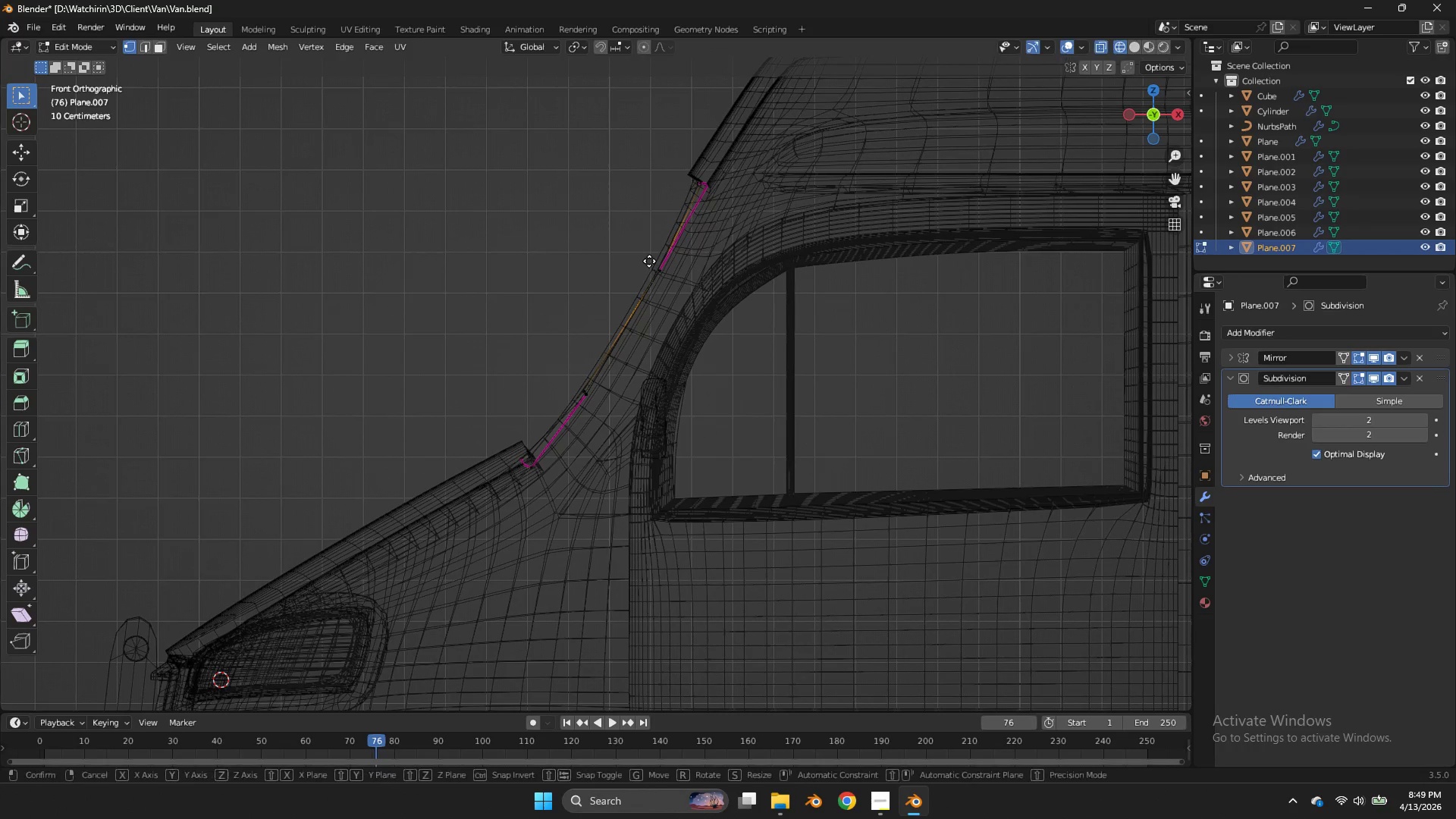 
key(G)
 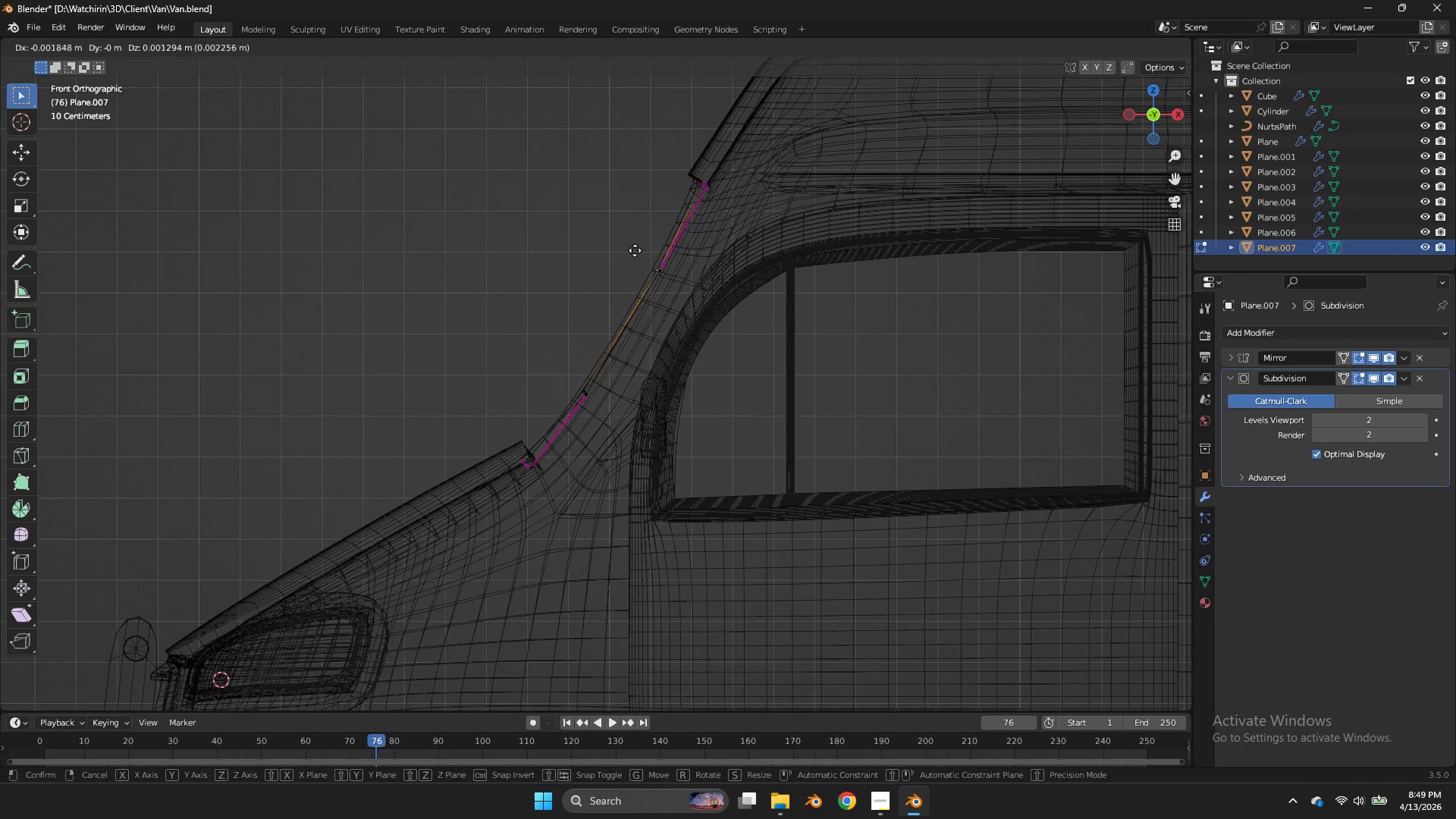 
hold_key(key=ShiftLeft, duration=0.78)
left_click([625, 243])
 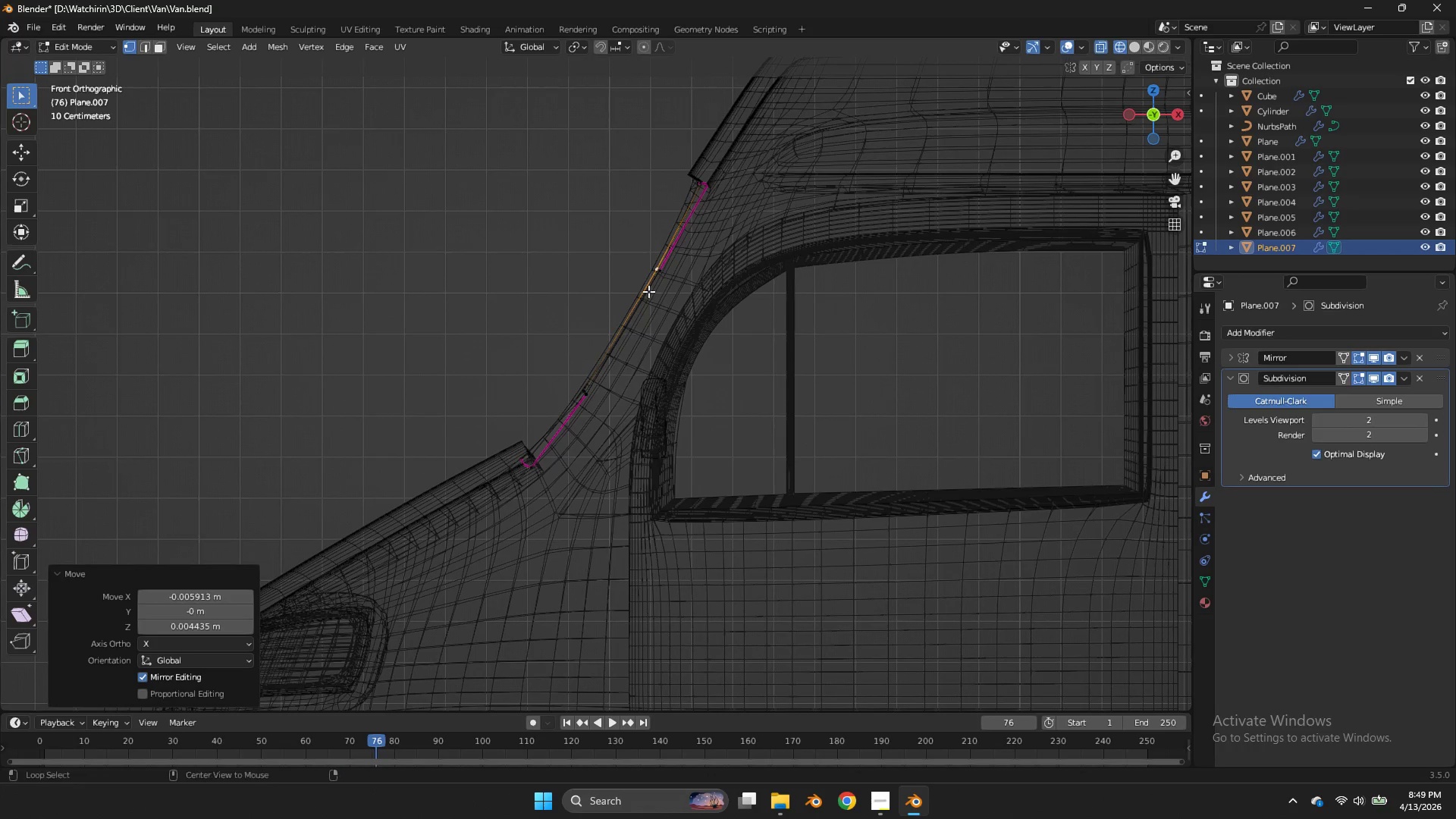 
hold_key(key=AltLeft, duration=2.19)
double_click([648, 292])
 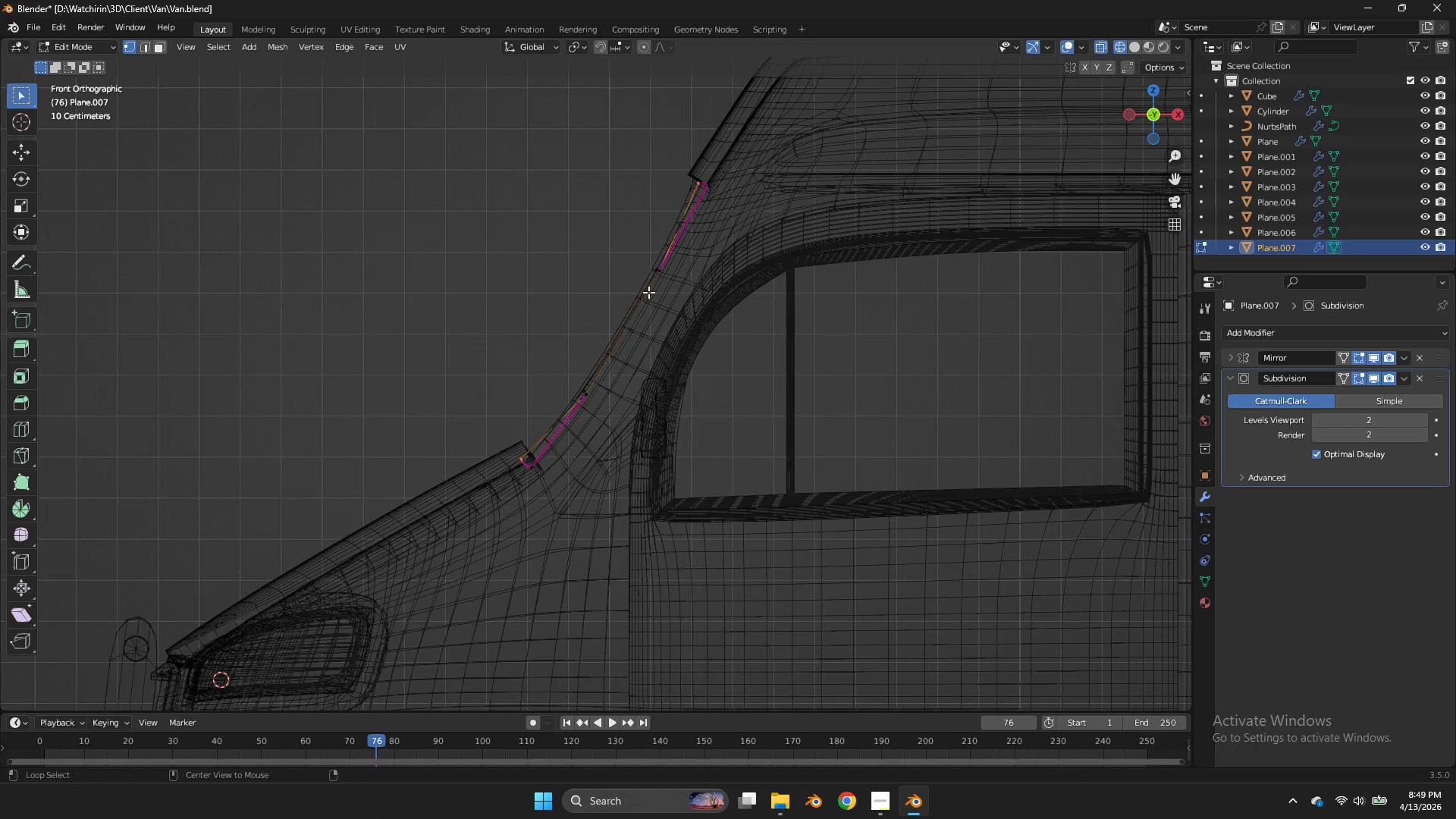 
triple_click([648, 292])
 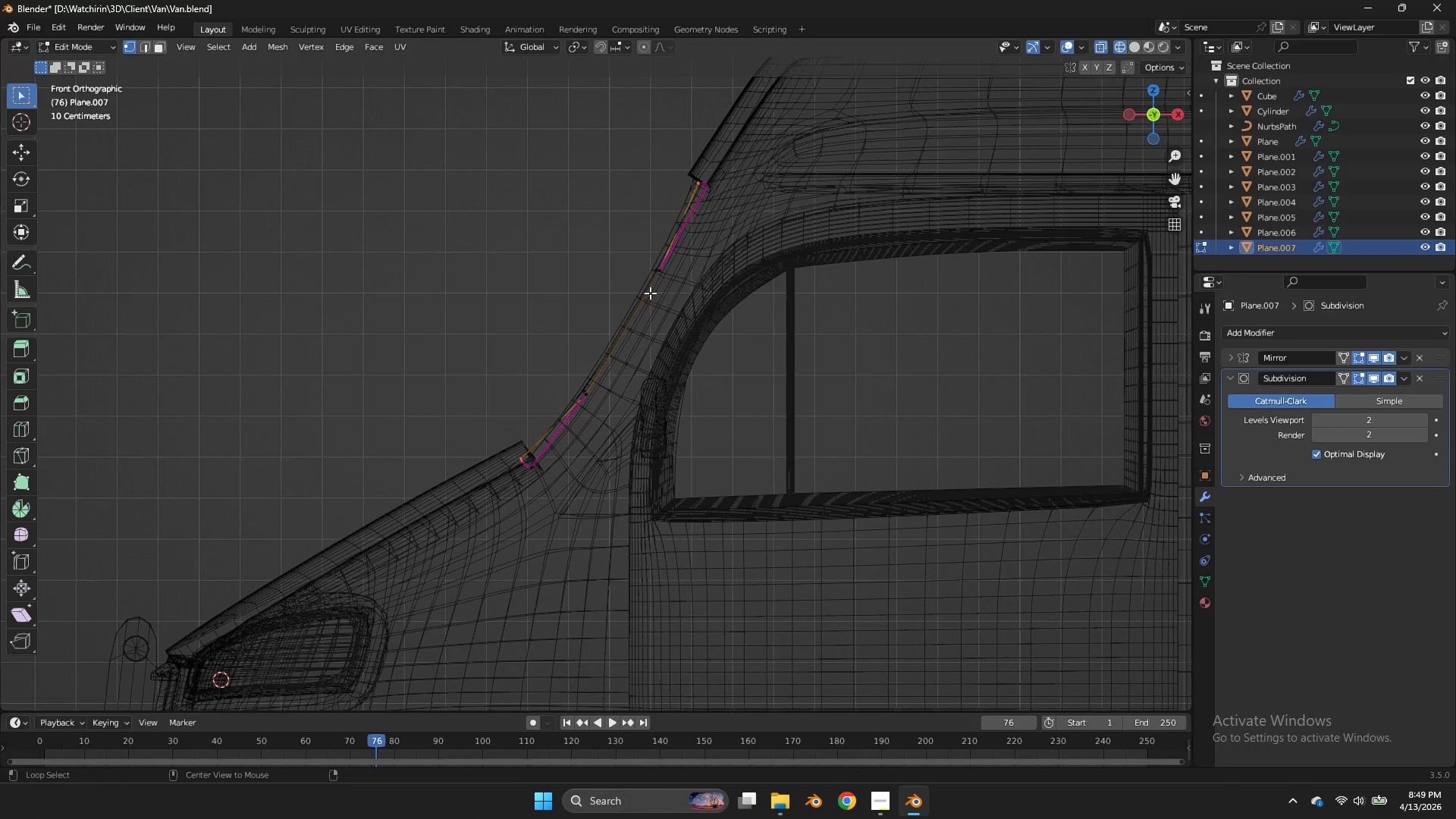 
triple_click([650, 293])
 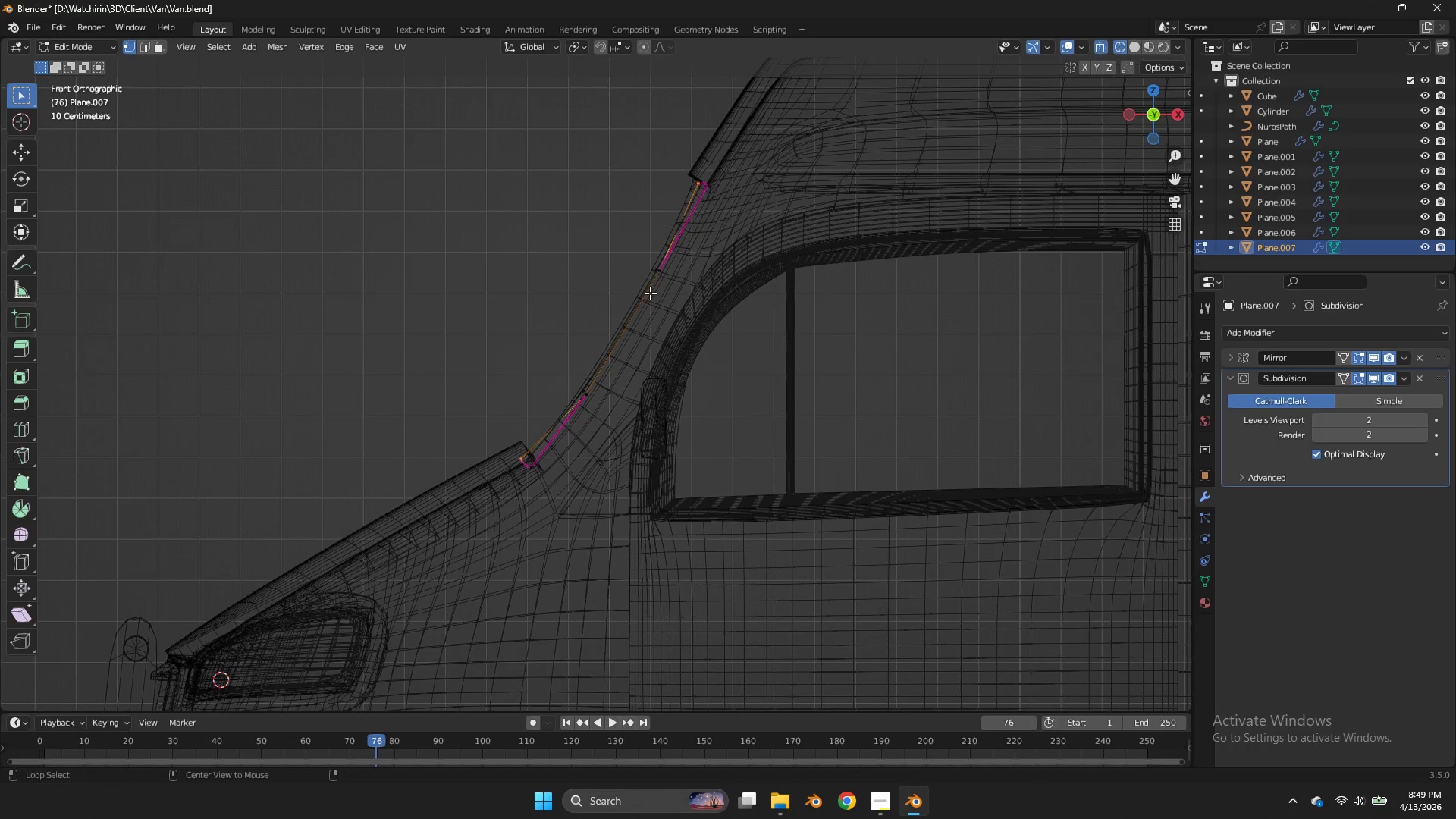 
triple_click([650, 293])
 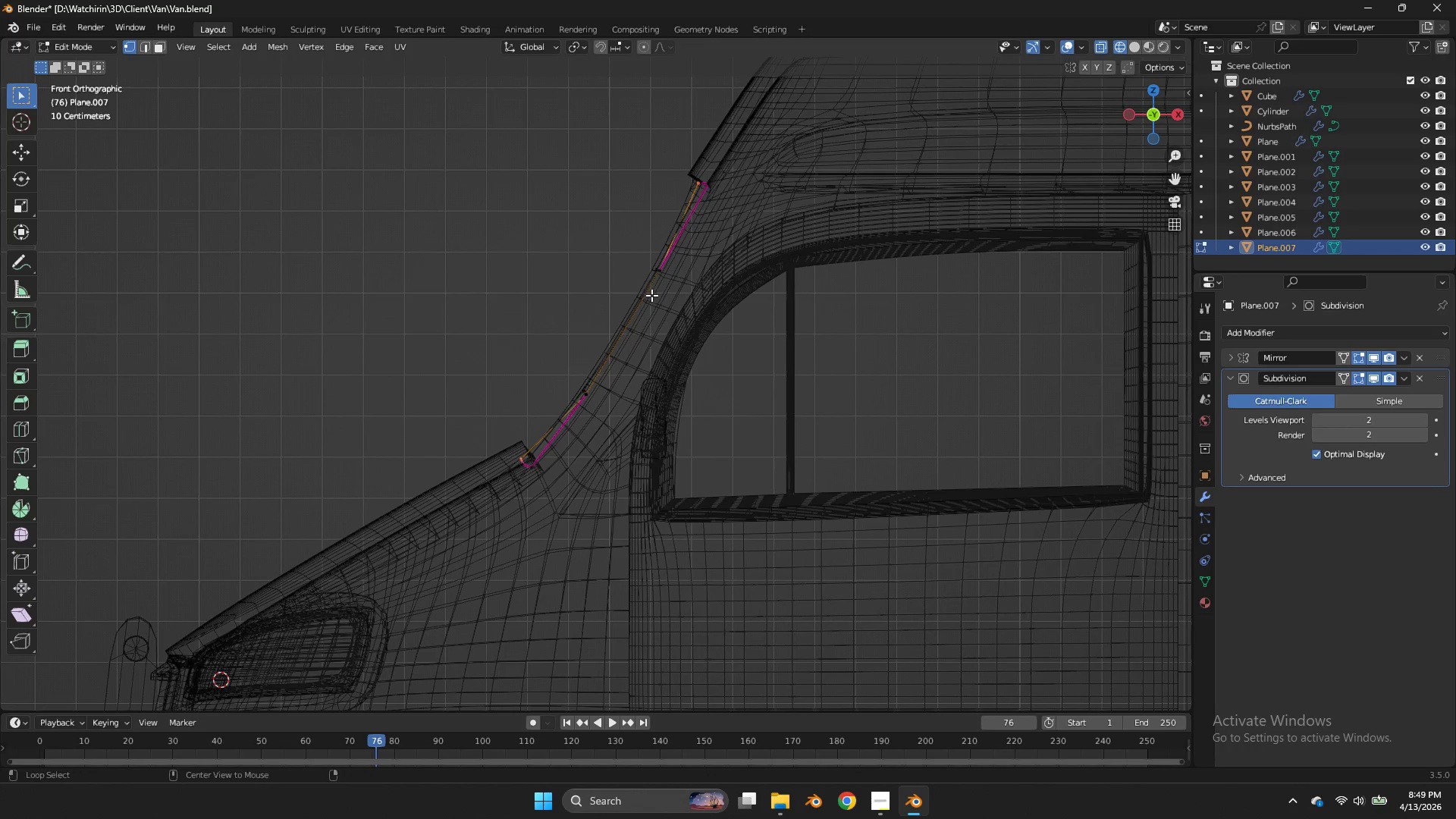 
triple_click([651, 295])
 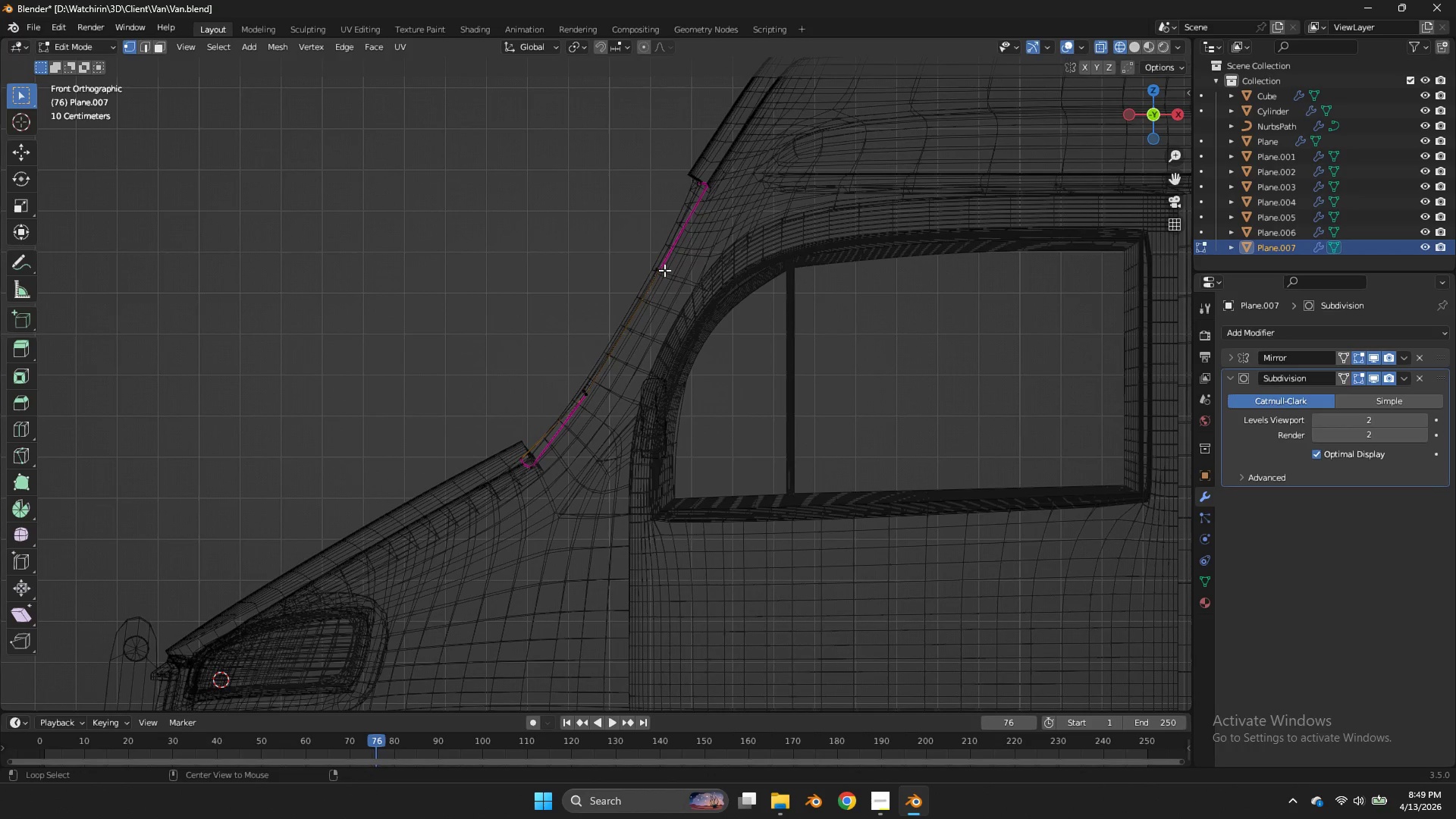 
double_click([664, 270])
 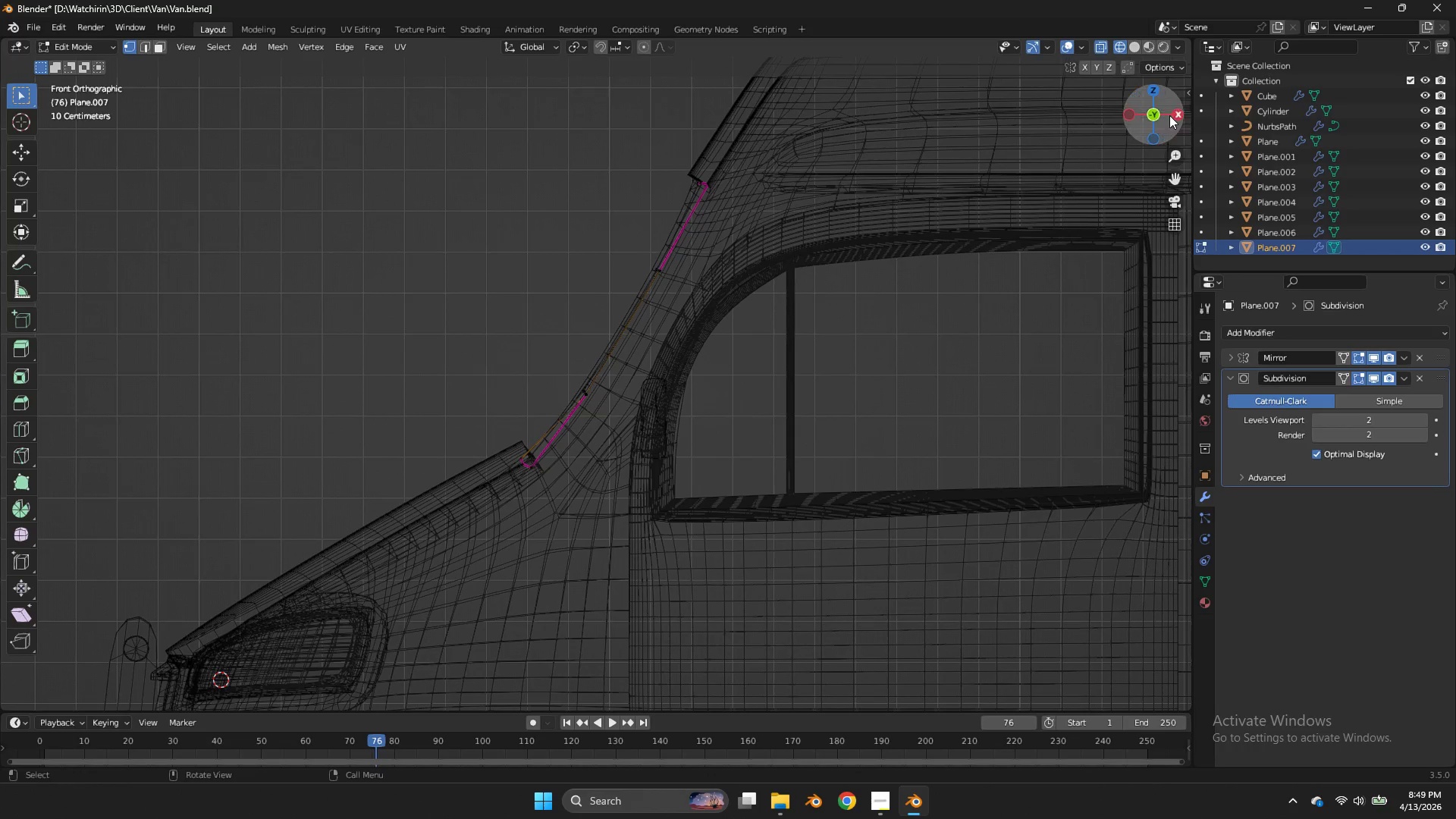 
left_click_drag(start_coordinate=[1169, 115], to_coordinate=[61, 130])
 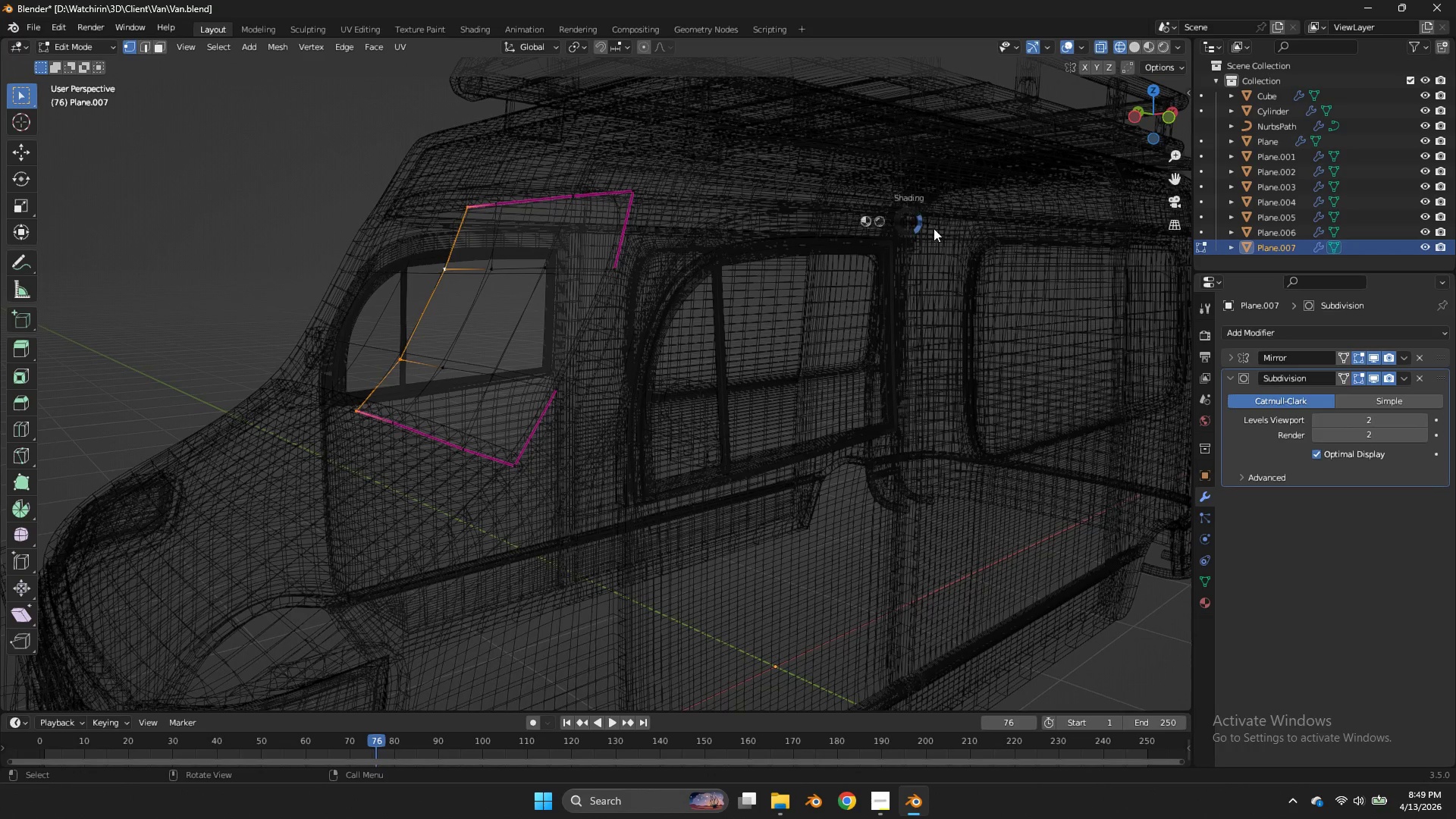 
key(Z)
 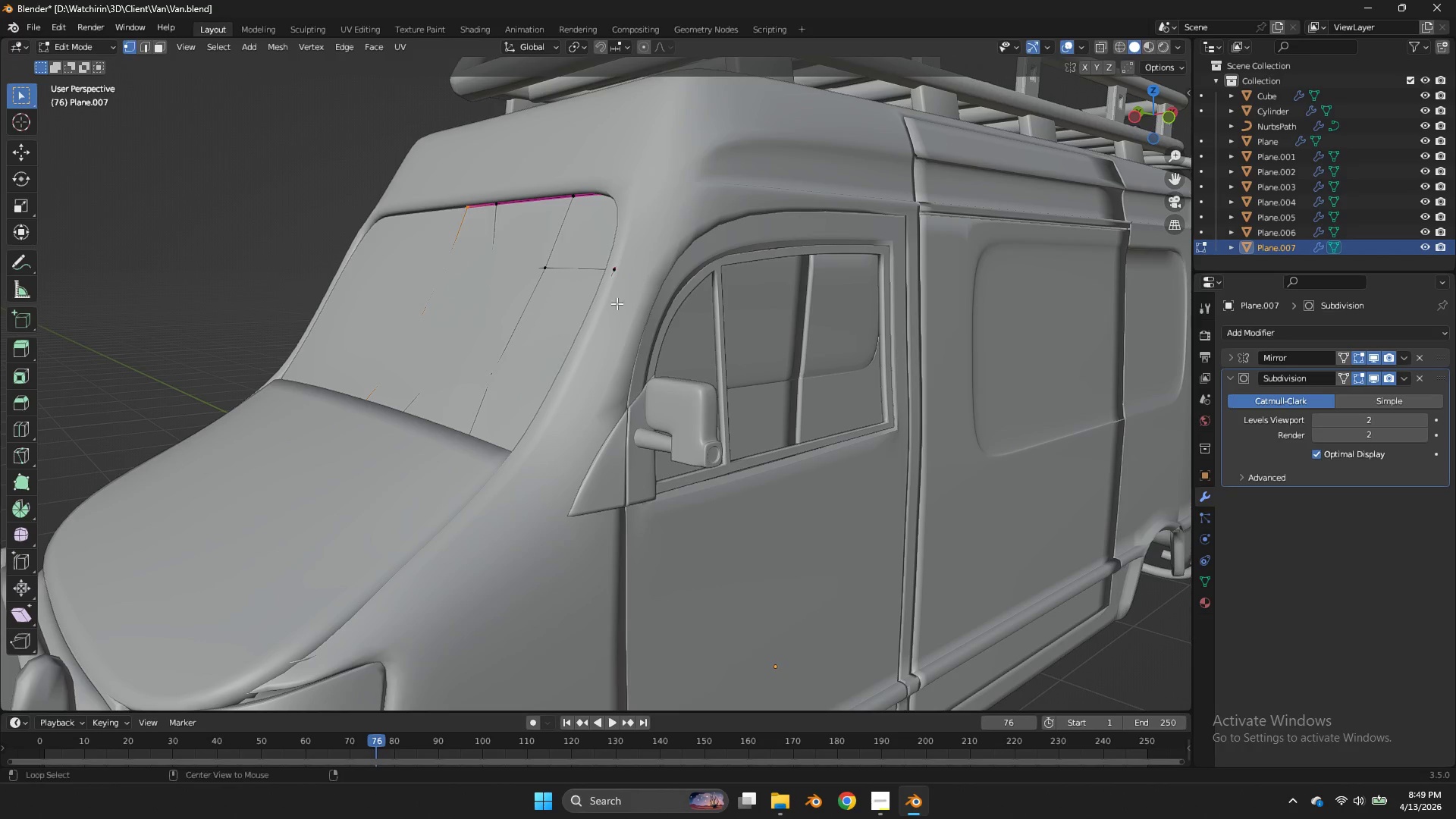 
hold_key(key=AltLeft, duration=0.7)
left_click([591, 307])
 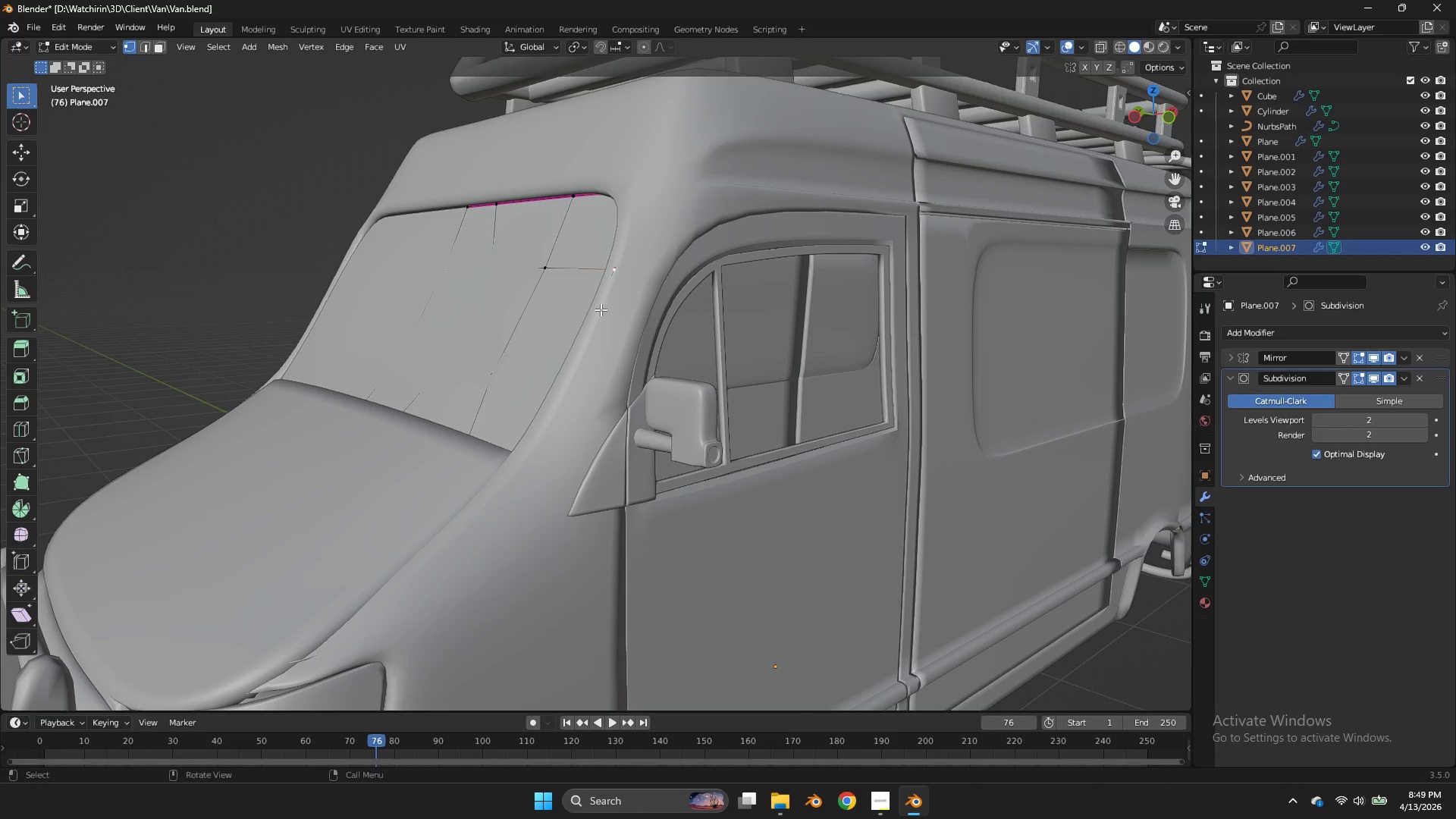 
key(Shift+E)
 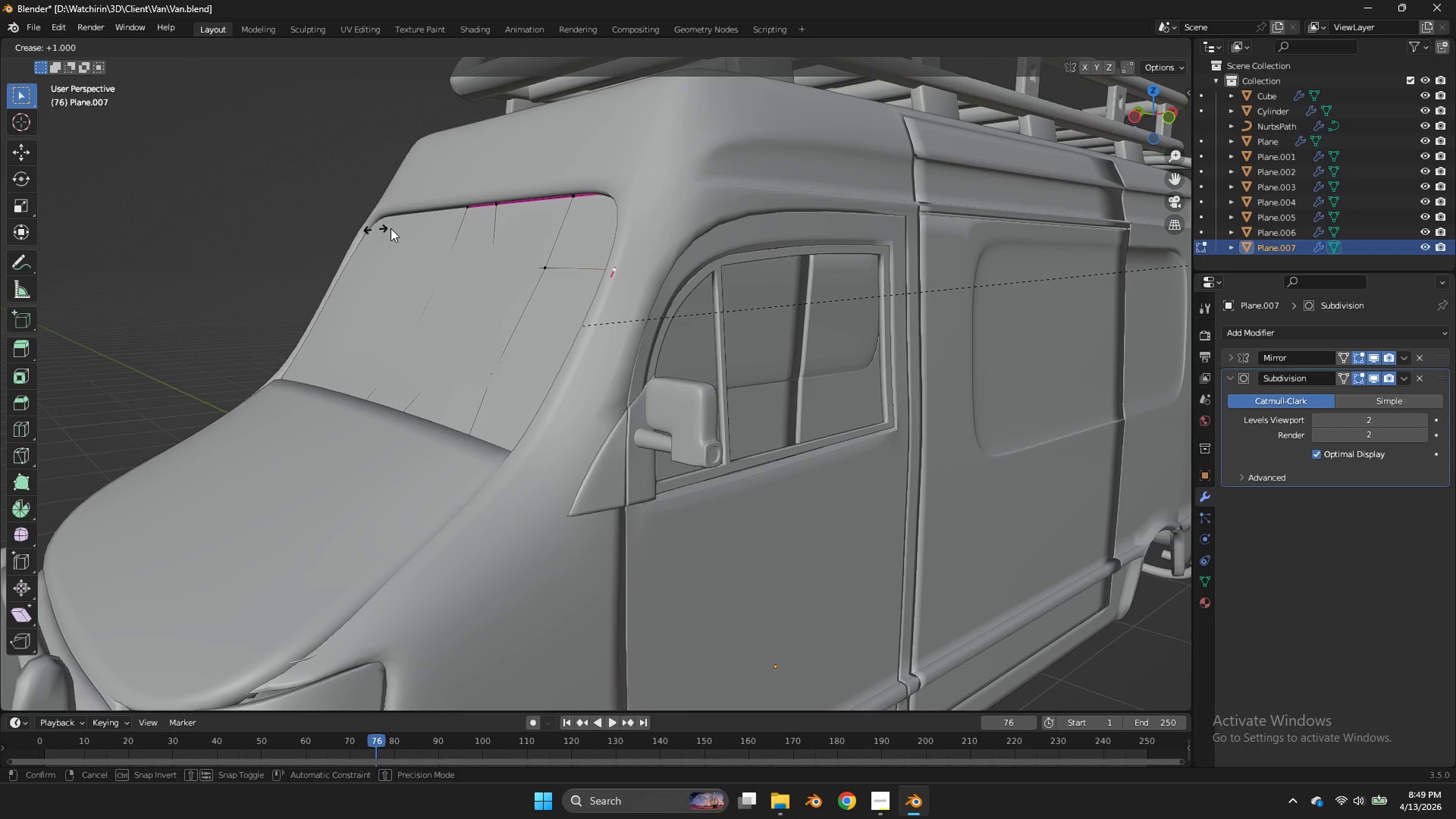 
left_click_drag(start_coordinate=[391, 228], to_coordinate=[409, 227])
 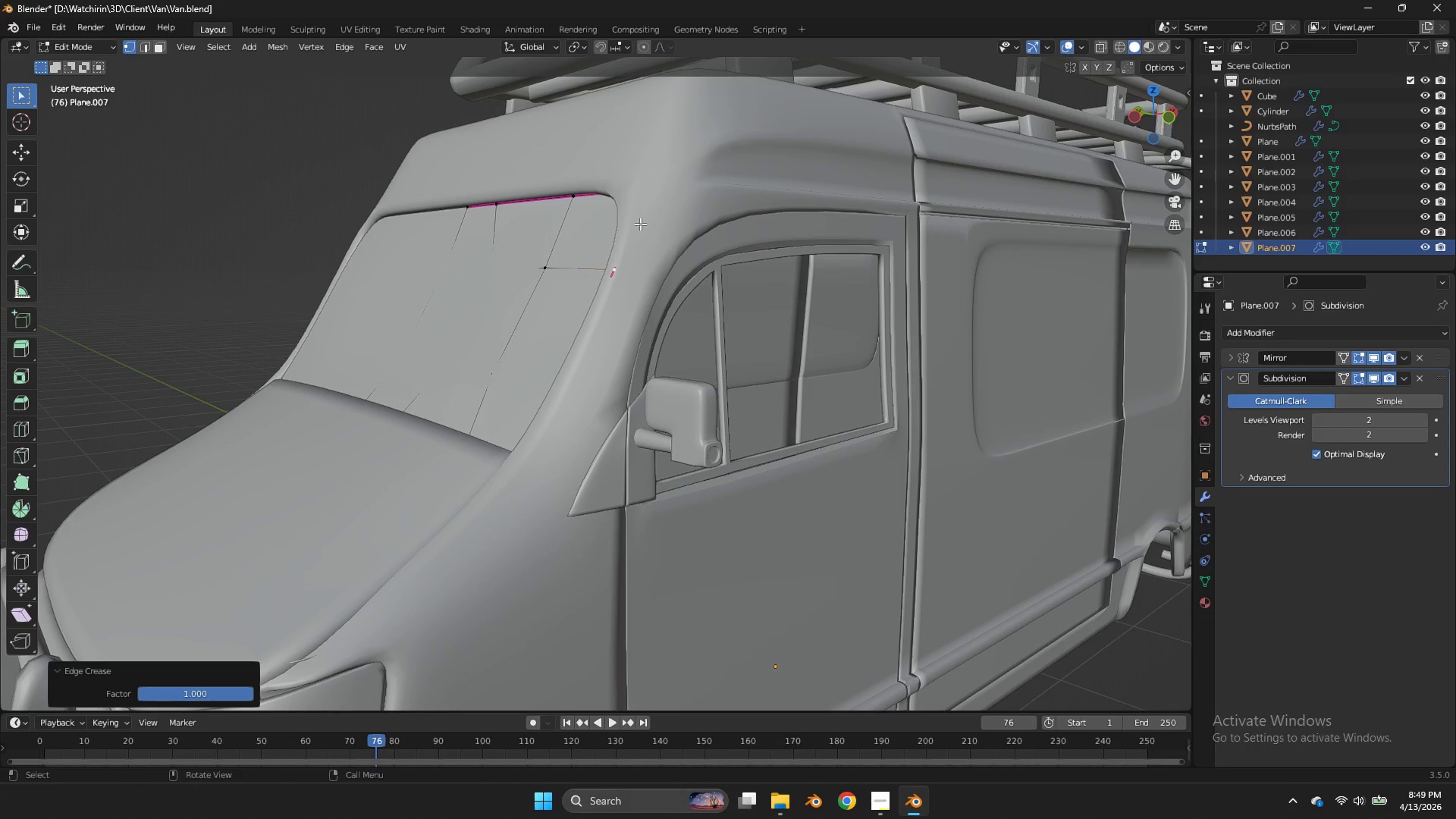 
left_click_drag(start_coordinate=[422, 225], to_coordinate=[433, 224])
 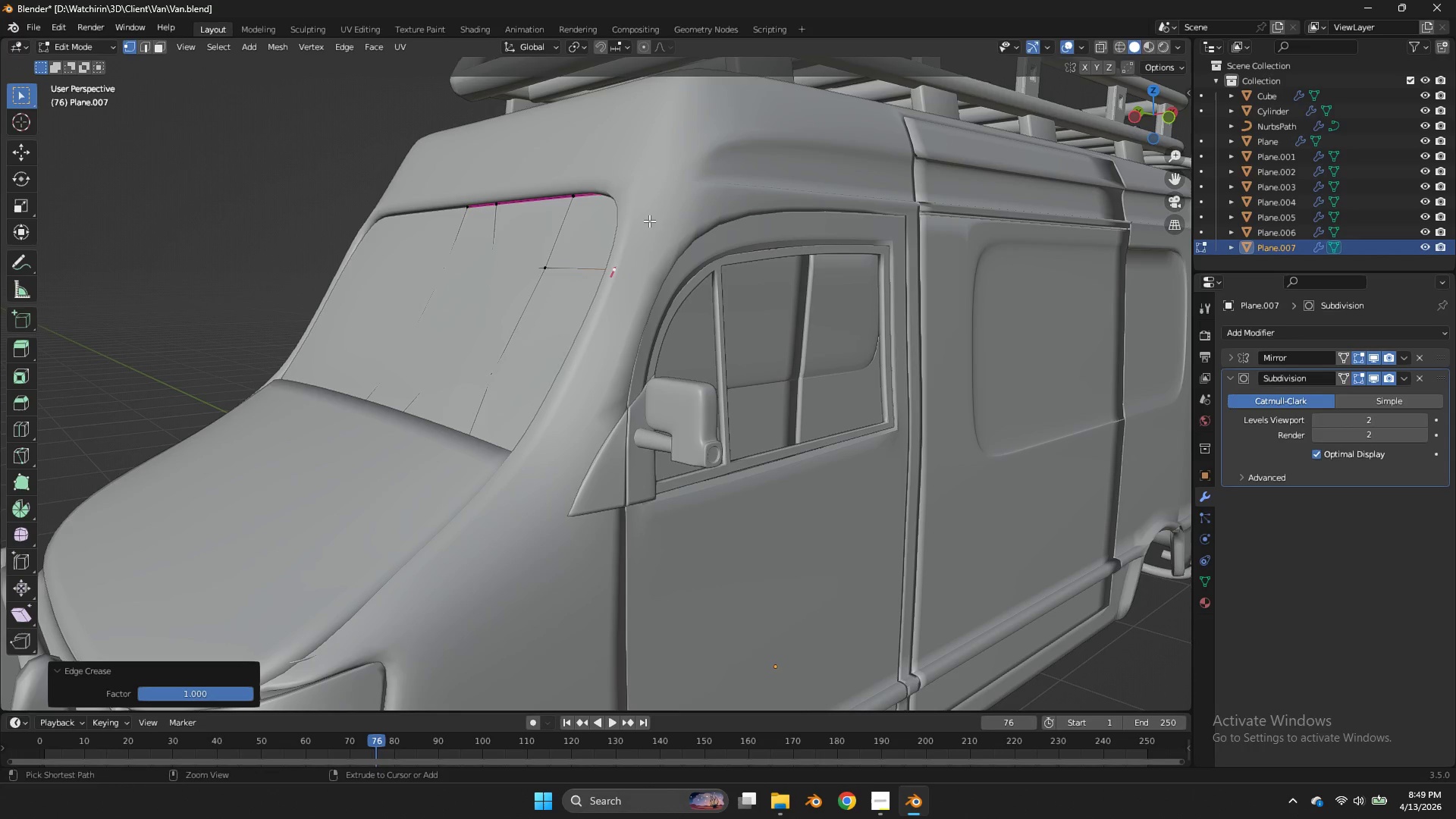 
key(Control+ControlLeft)
 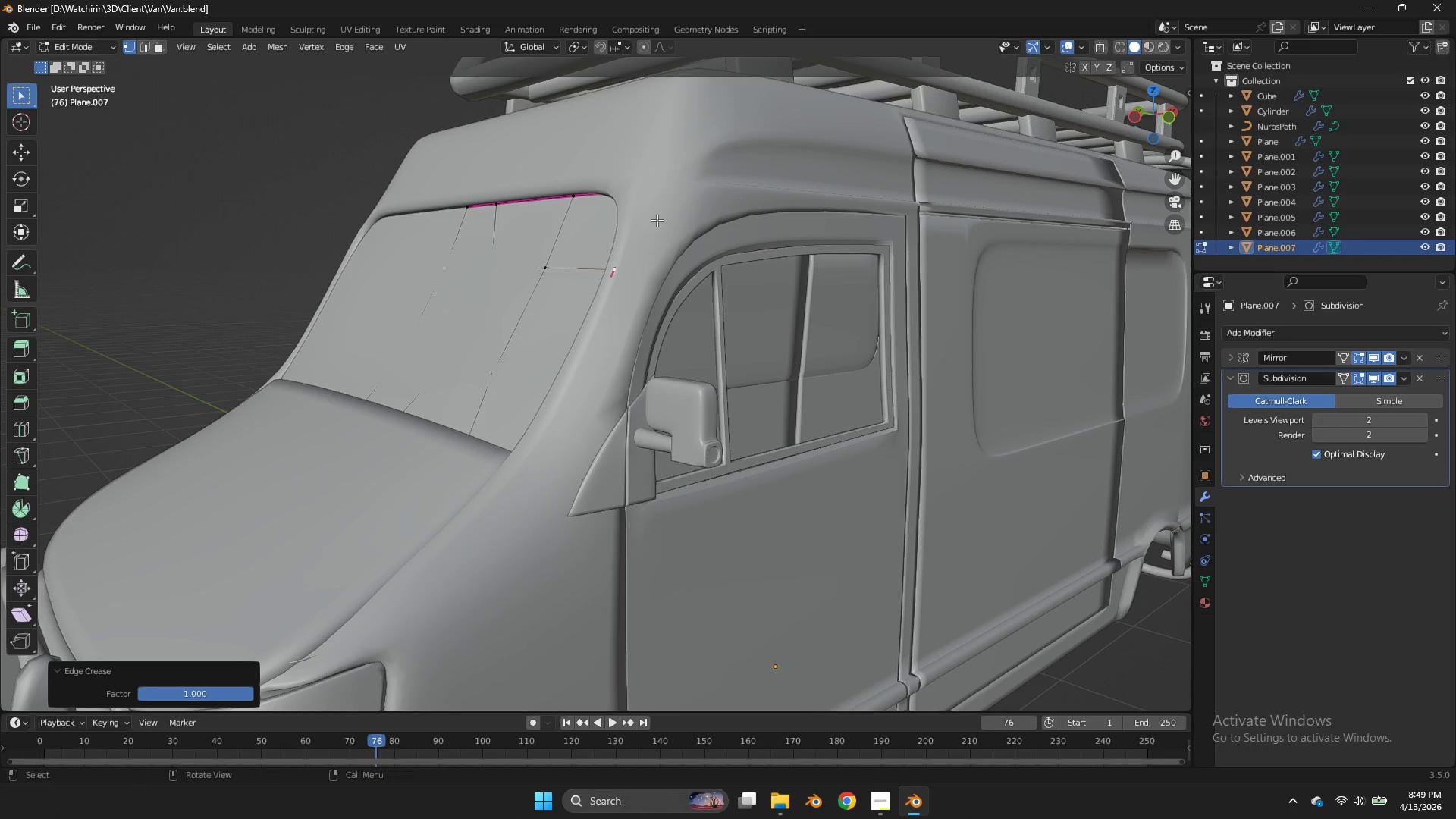 
key(Control+S)
 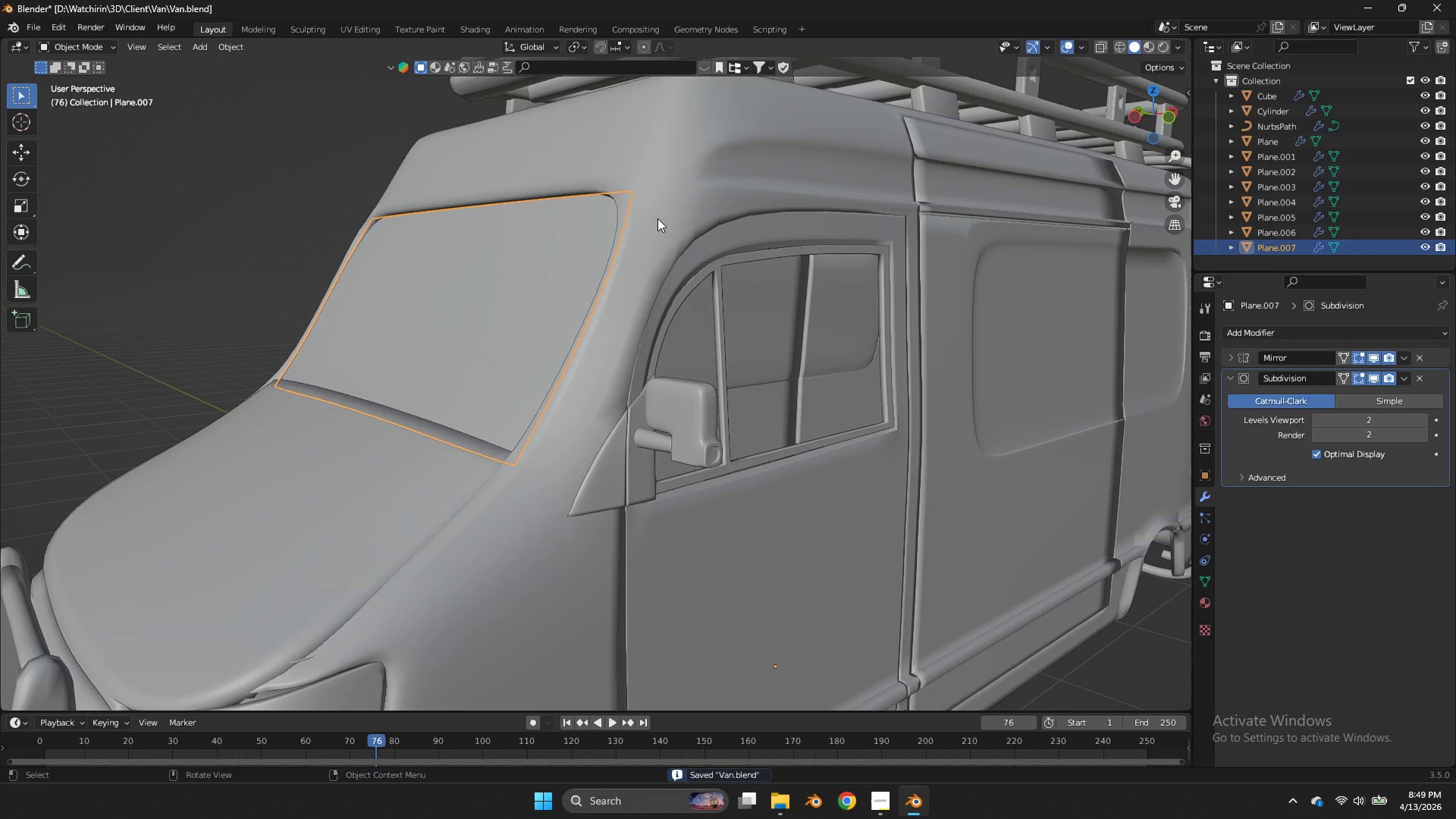 
key(Tab)
 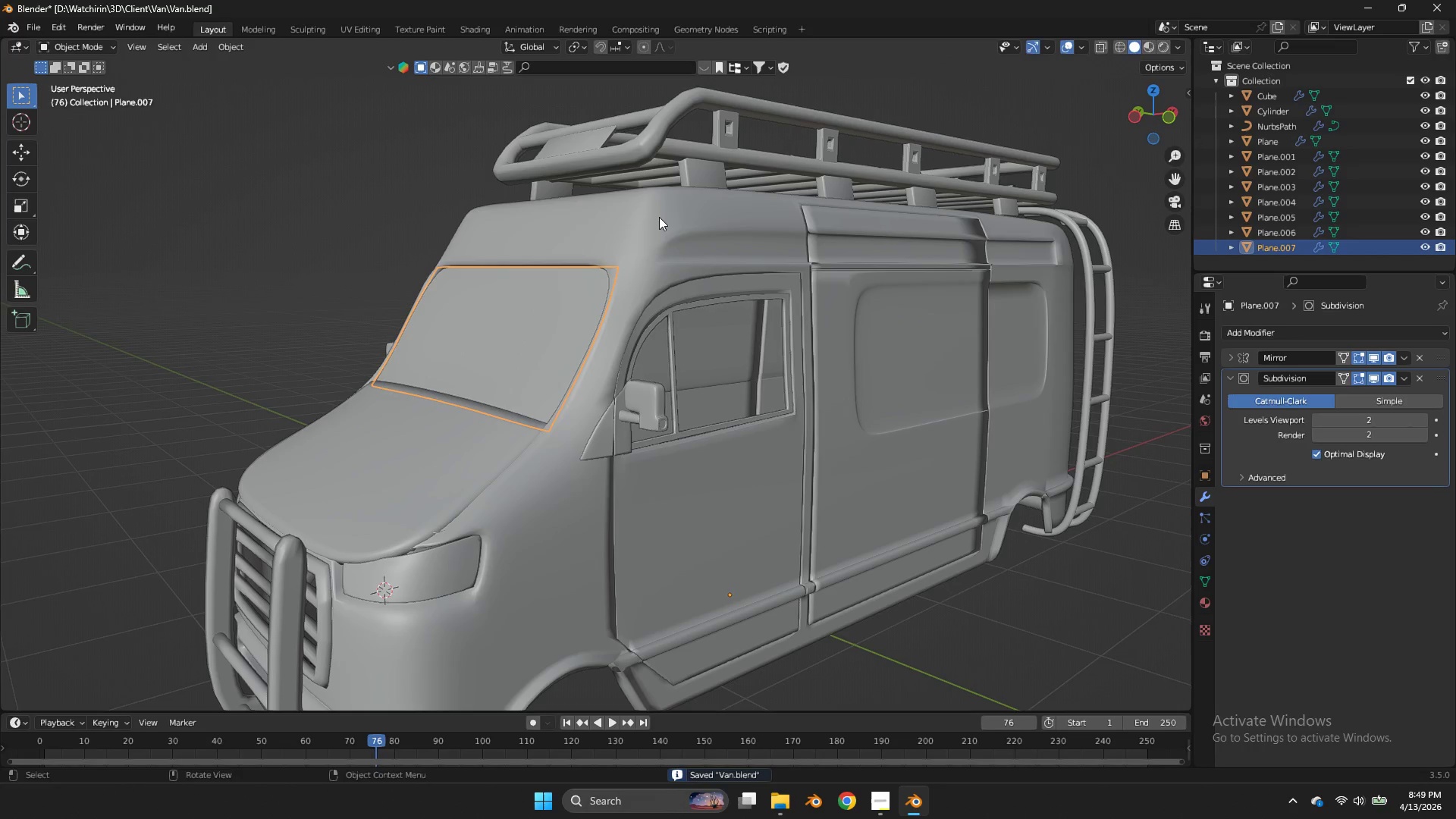 
key(Control+ControlLeft)
 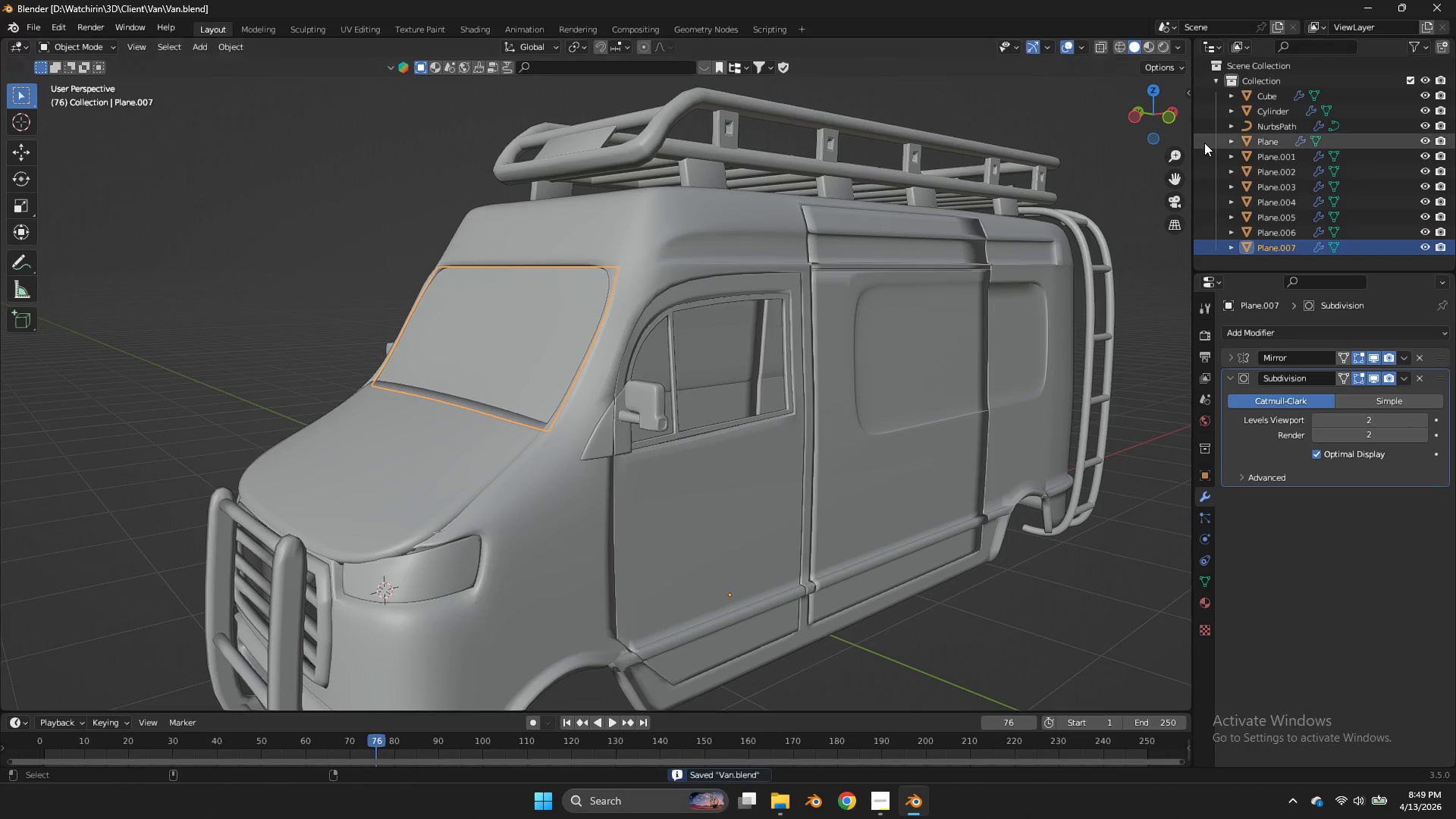 
key(Control+S)
 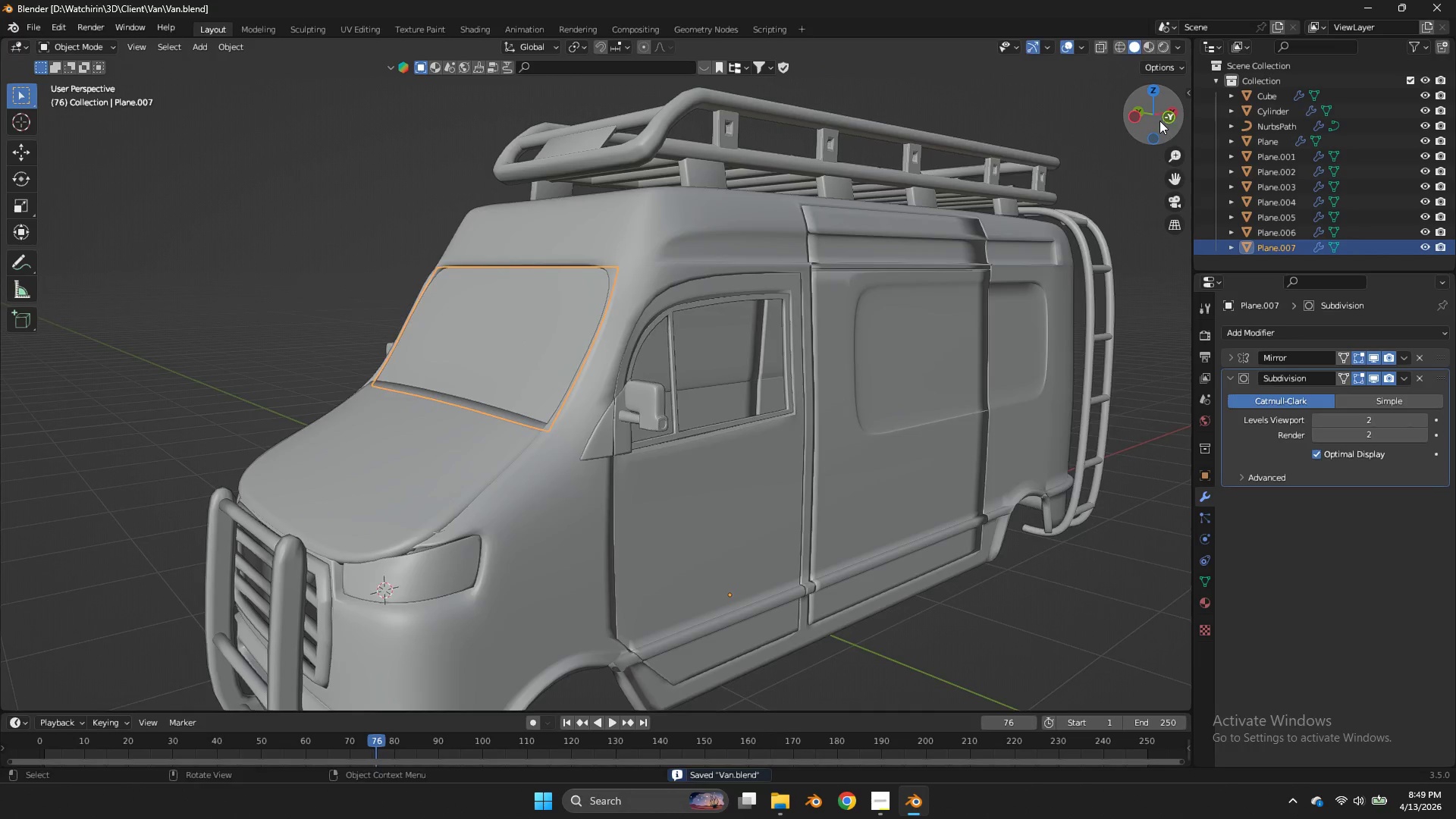 
scroll: coordinate [659, 217], scroll_direction: down, amount: 3.0
 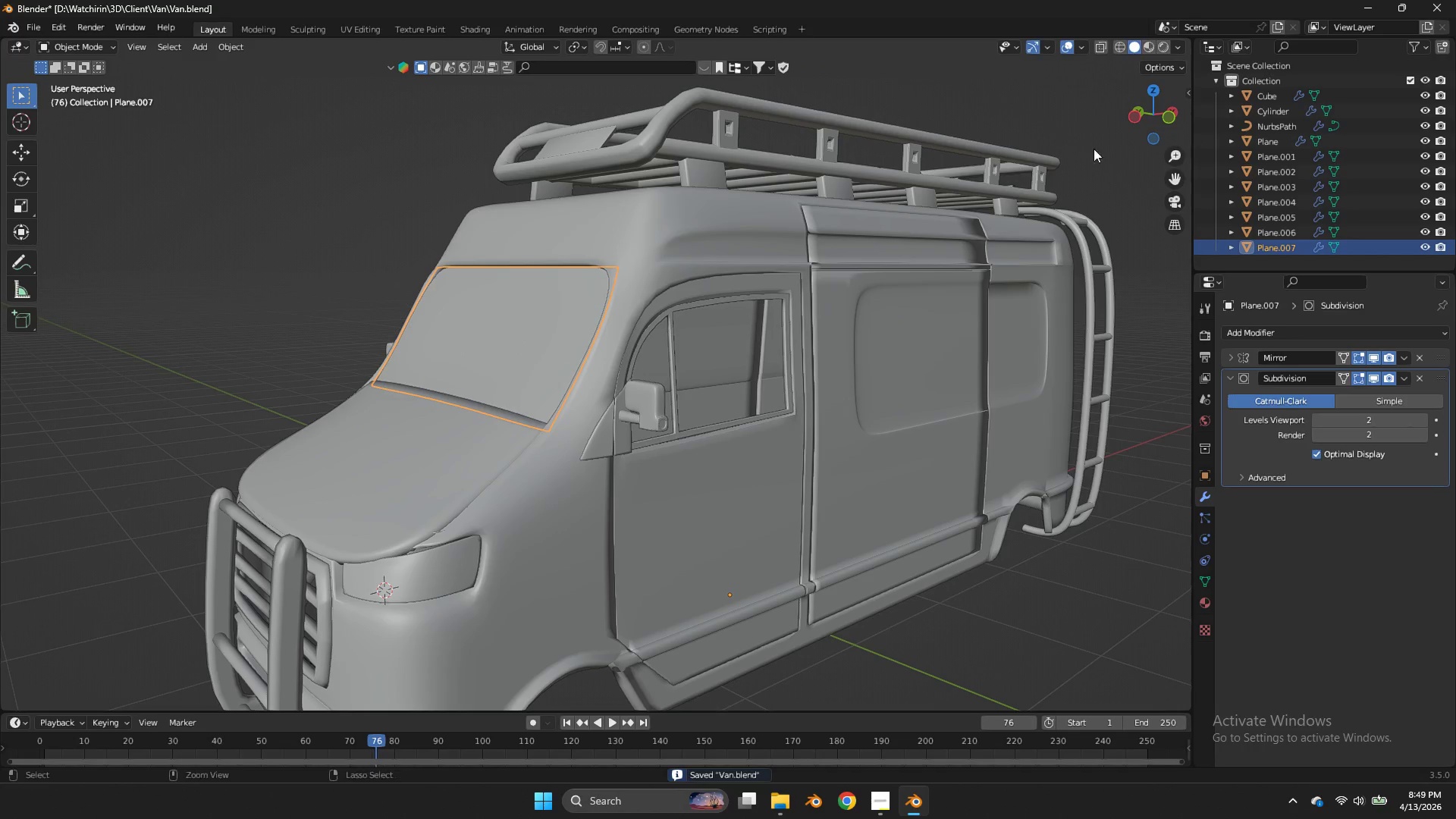 
left_click_drag(start_coordinate=[1160, 122], to_coordinate=[132, 138])
 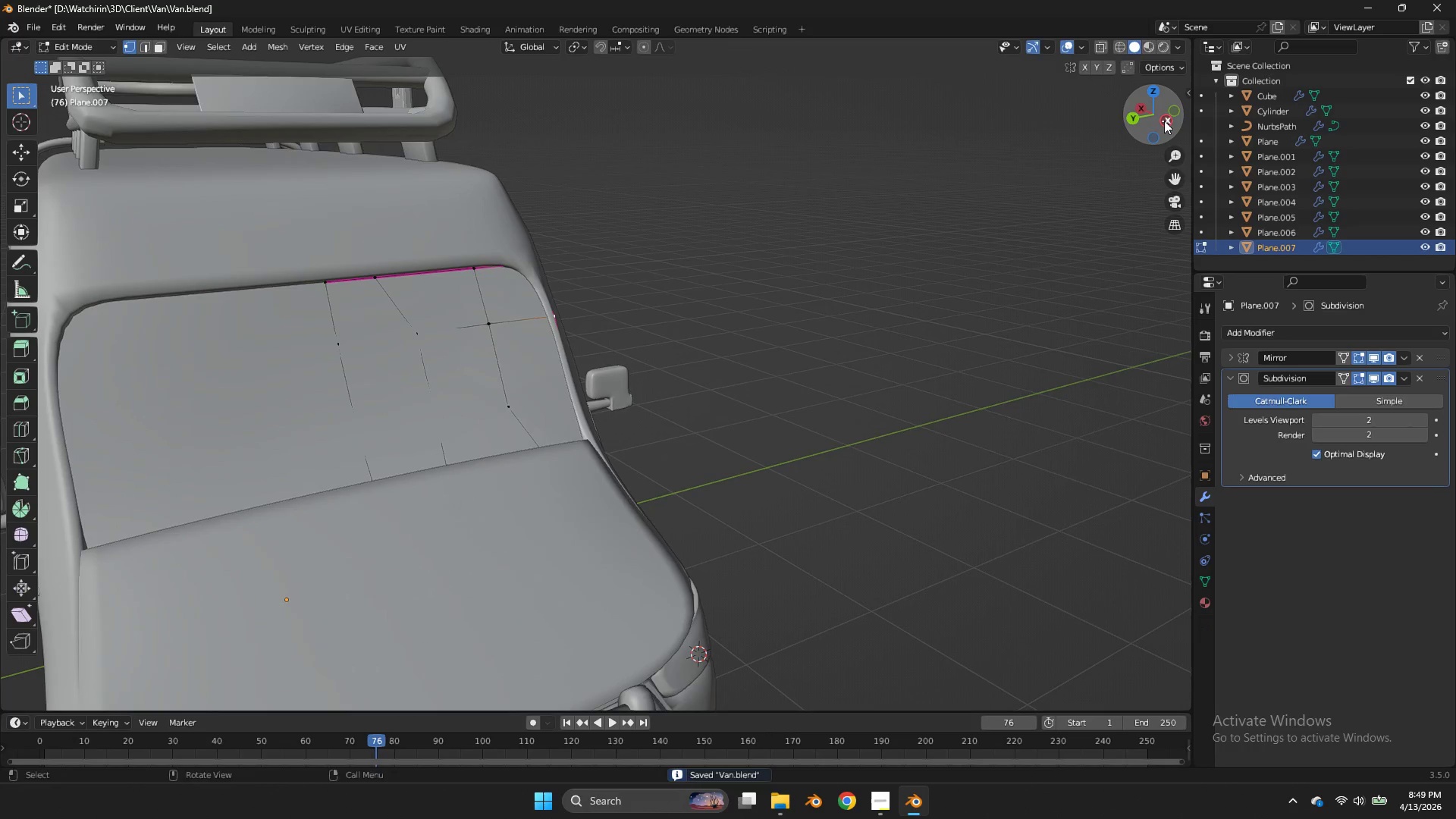 
key(Tab)
 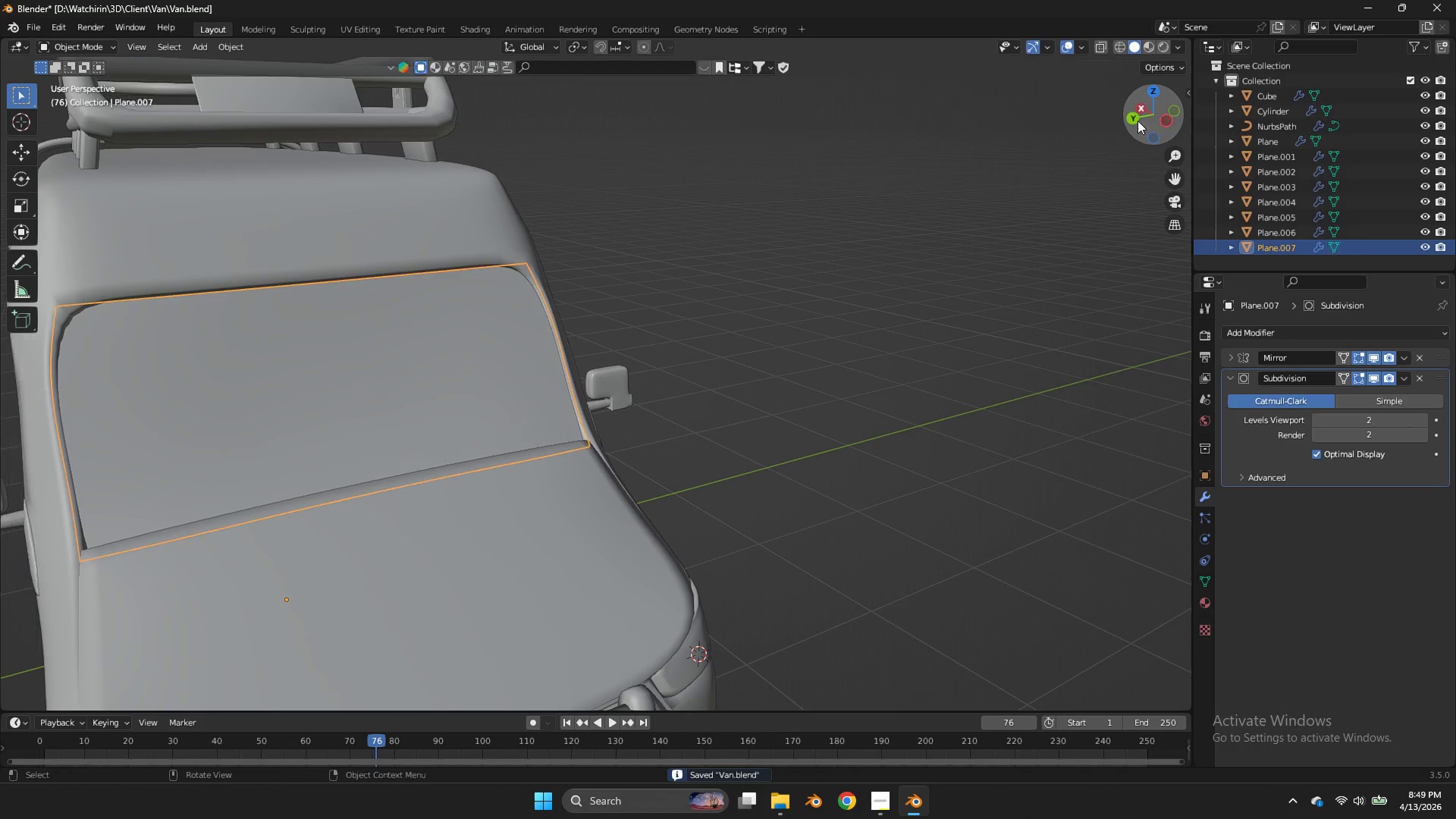 
key(Tab)
 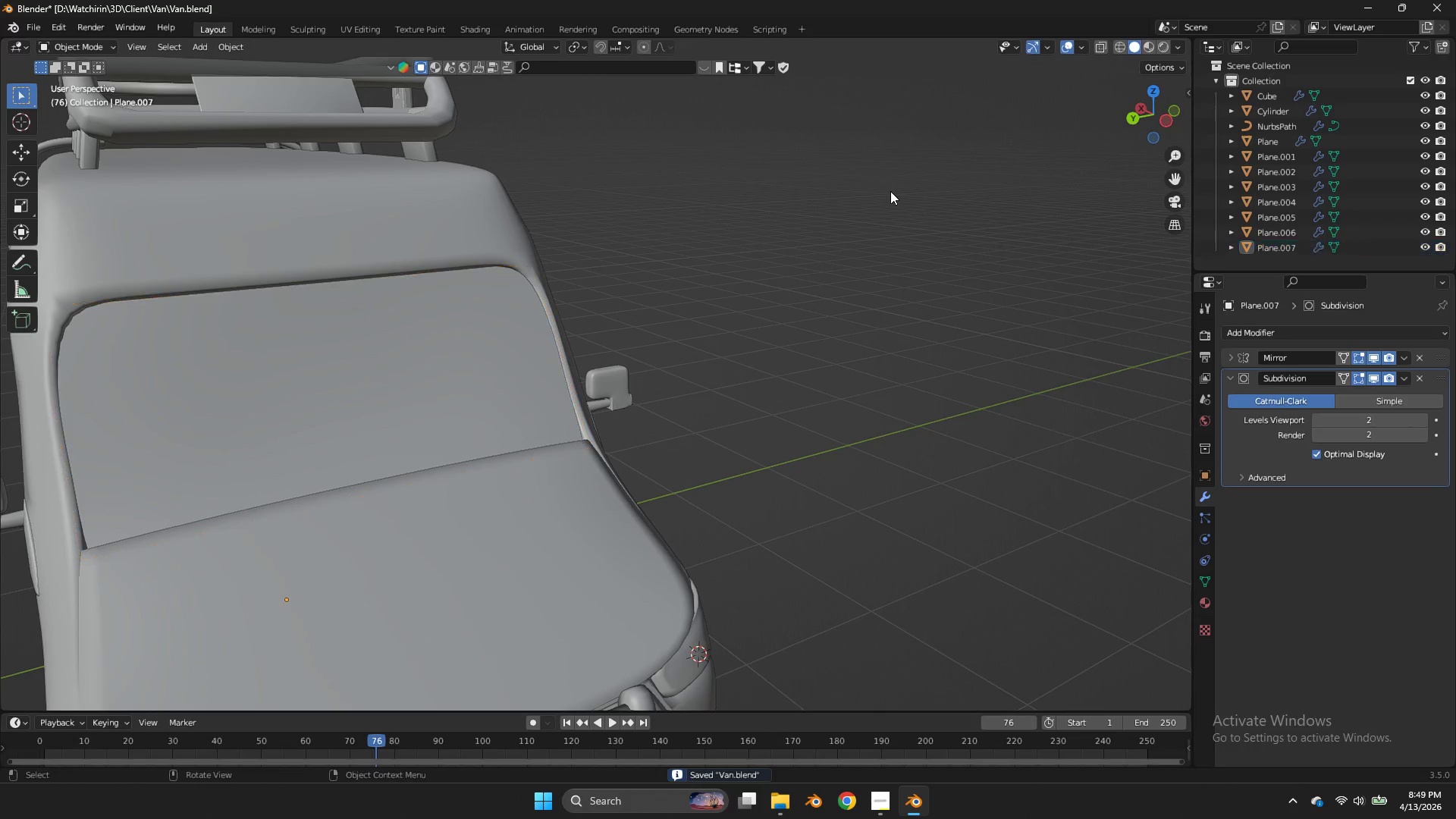 
left_click([890, 191])
 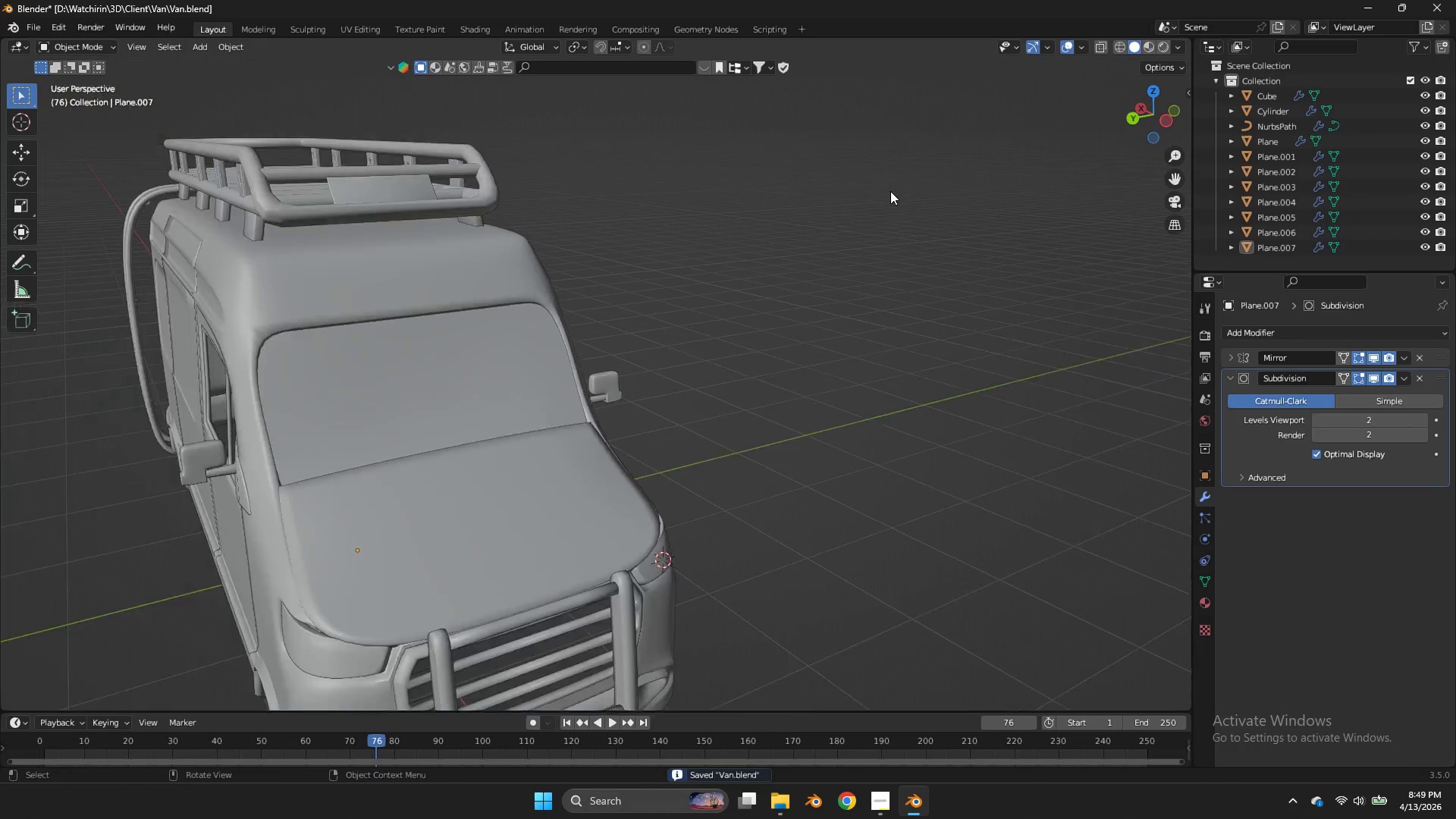 
key(Control+ControlLeft)
 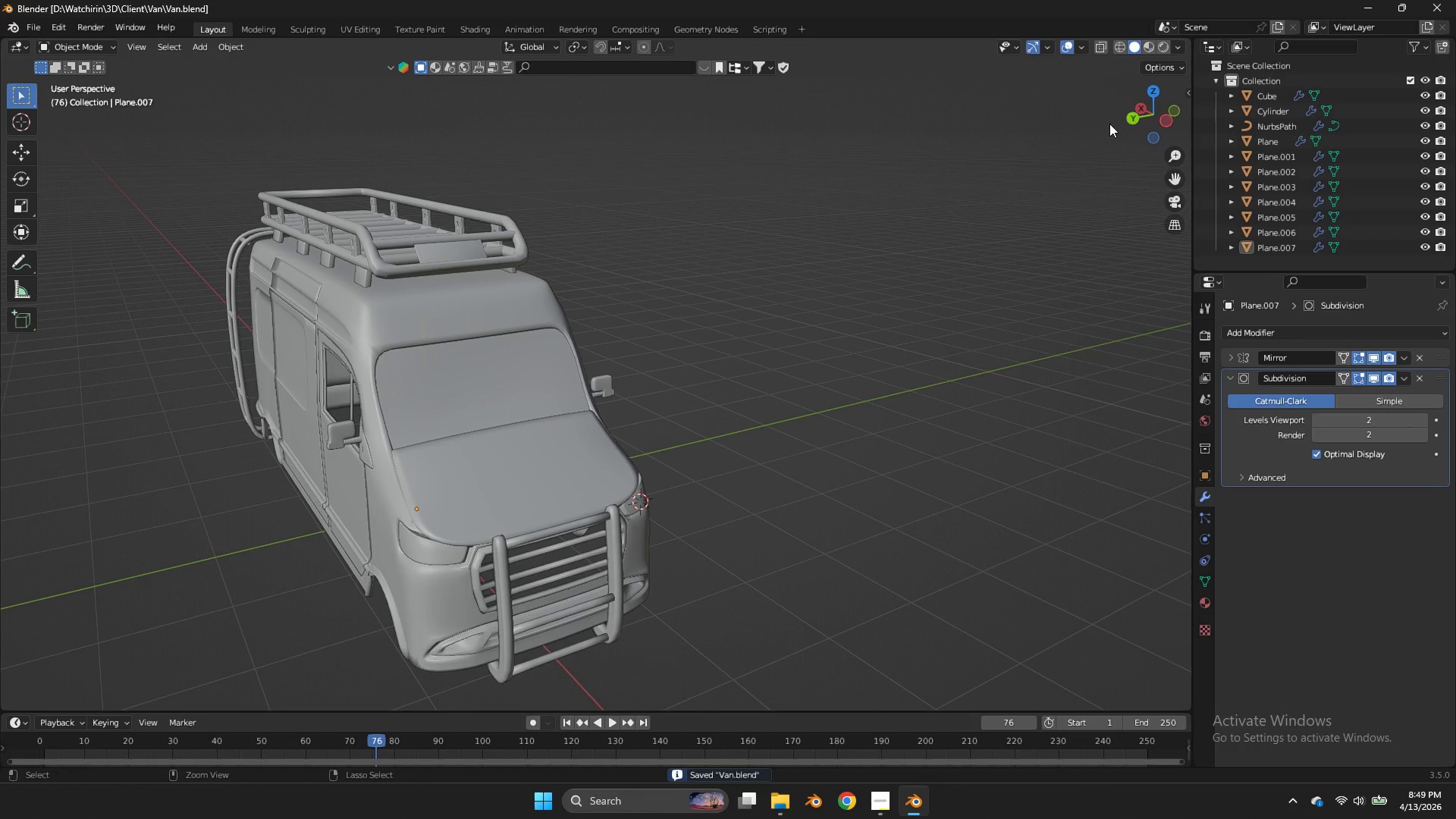 
key(Control+S)
 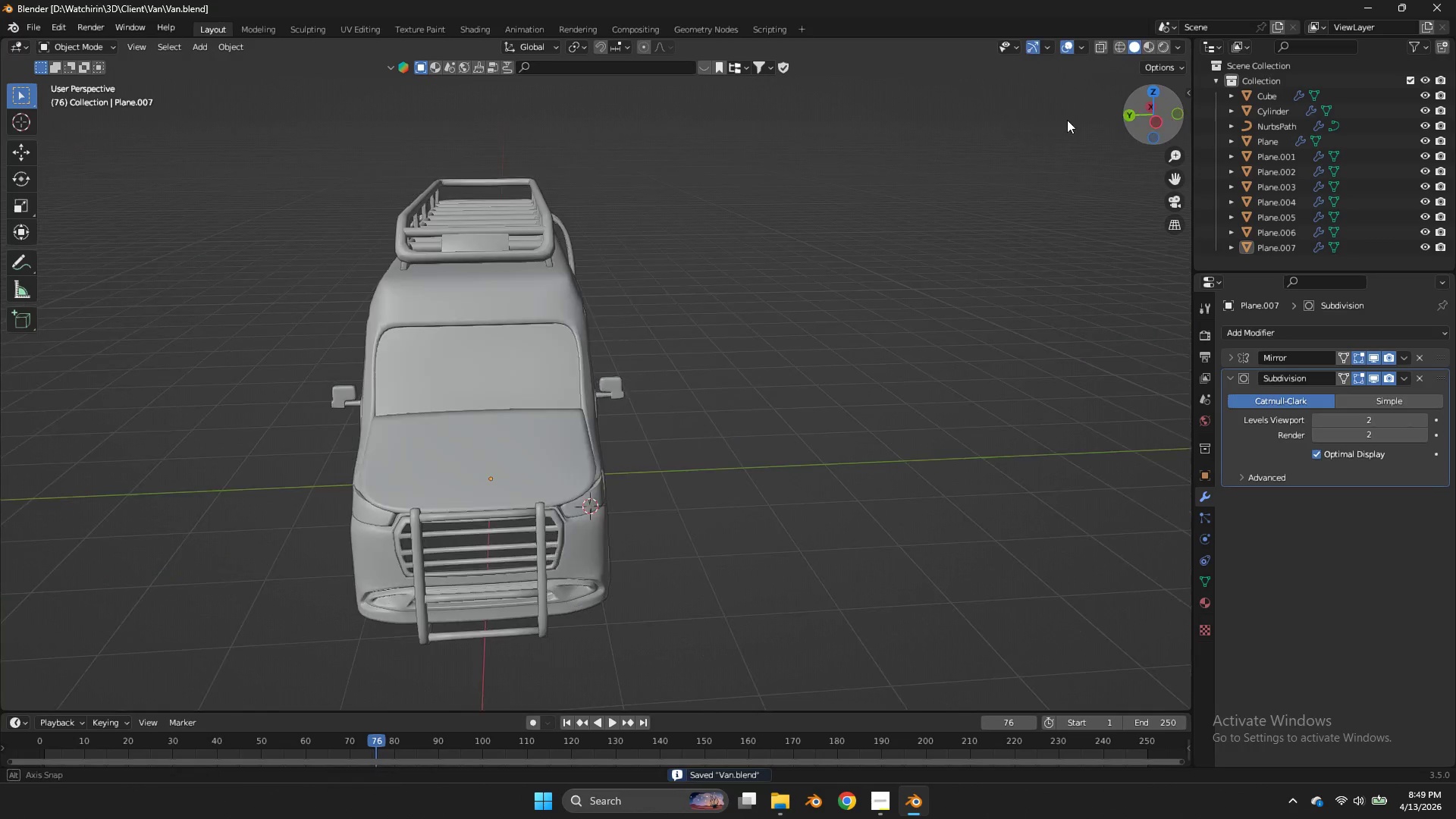 
scroll: coordinate [890, 191], scroll_direction: down, amount: 4.0
 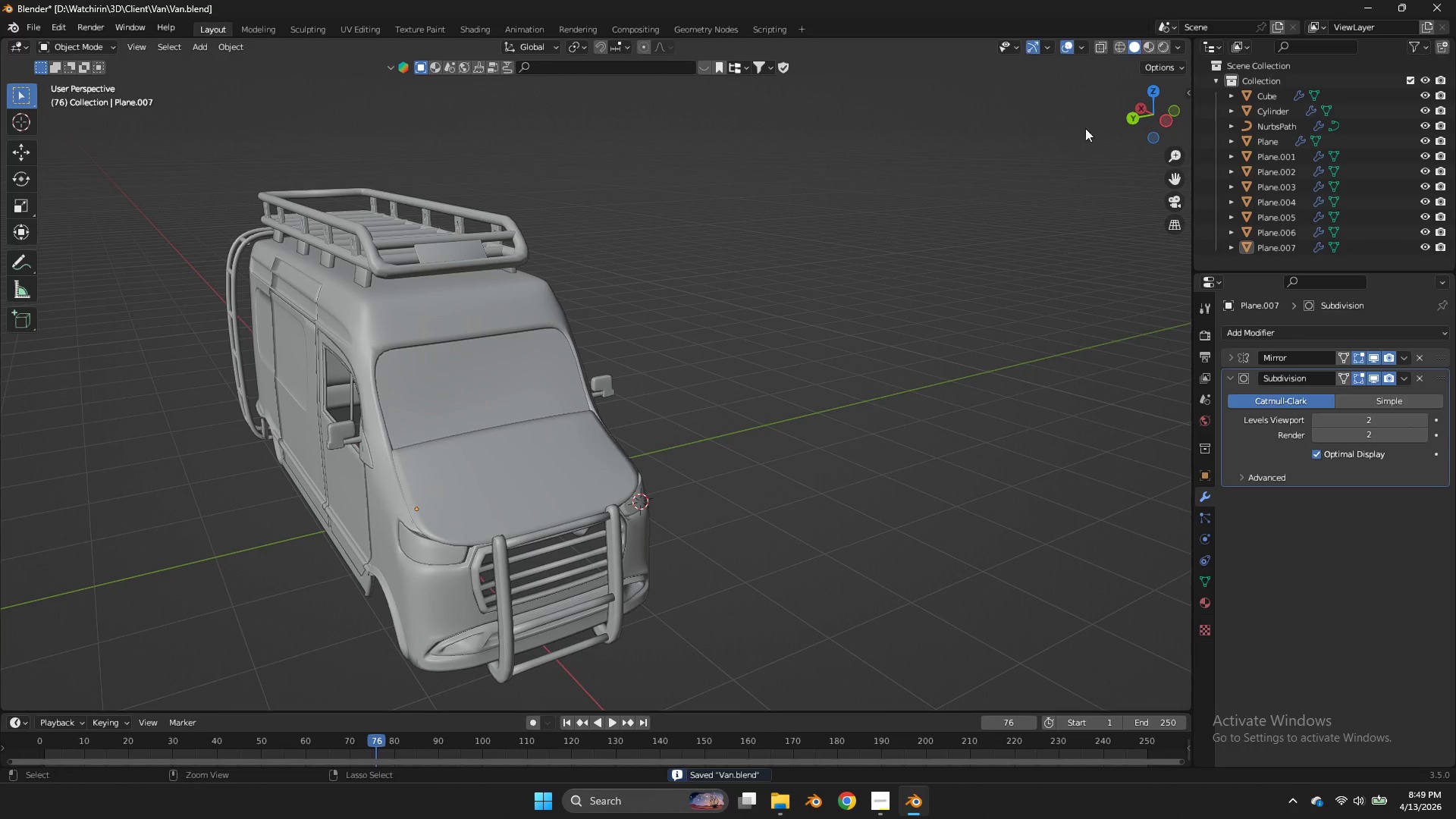 
left_click_drag(start_coordinate=[1157, 118], to_coordinate=[900, 117])
 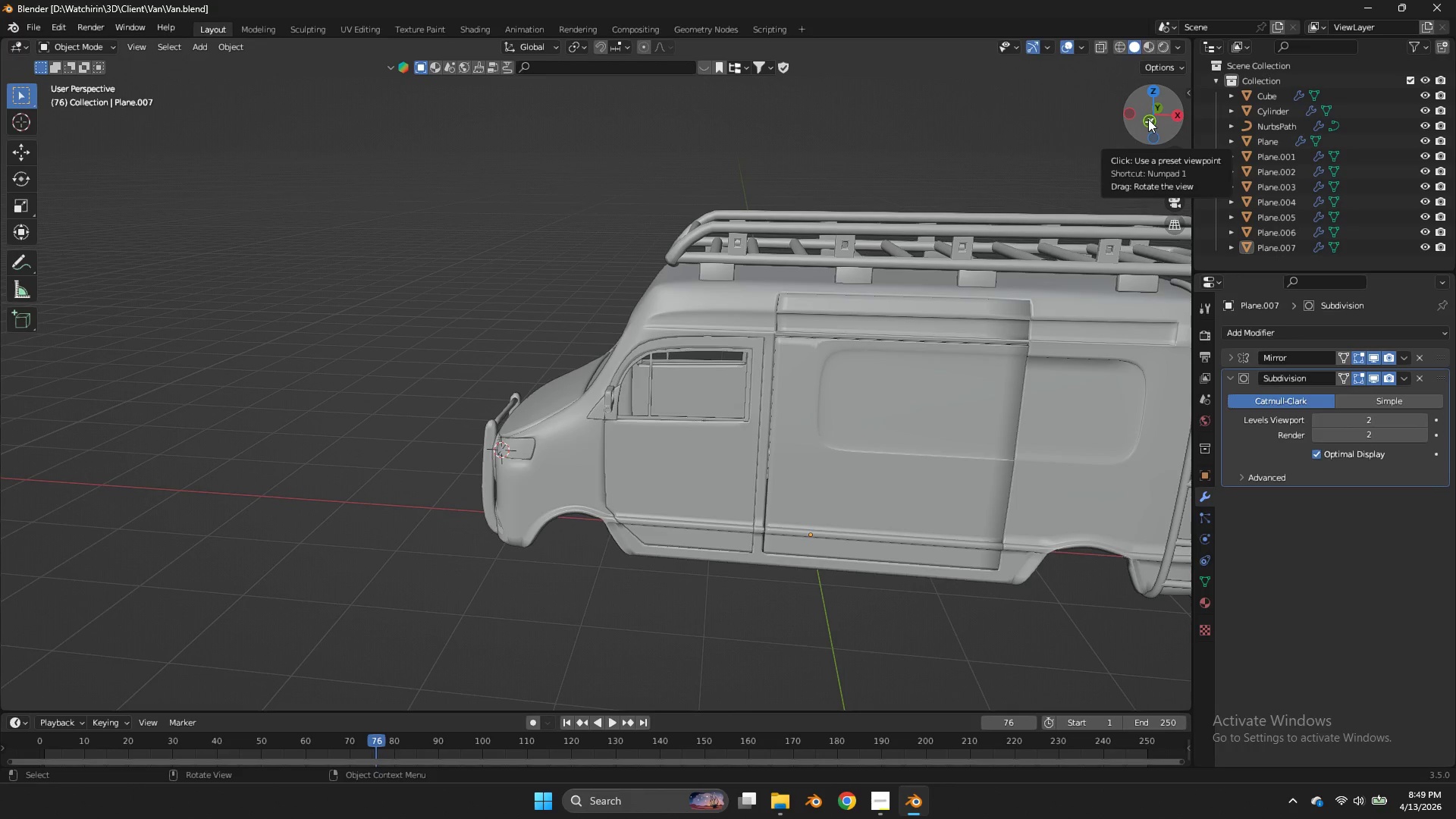 
wait(21.25)
 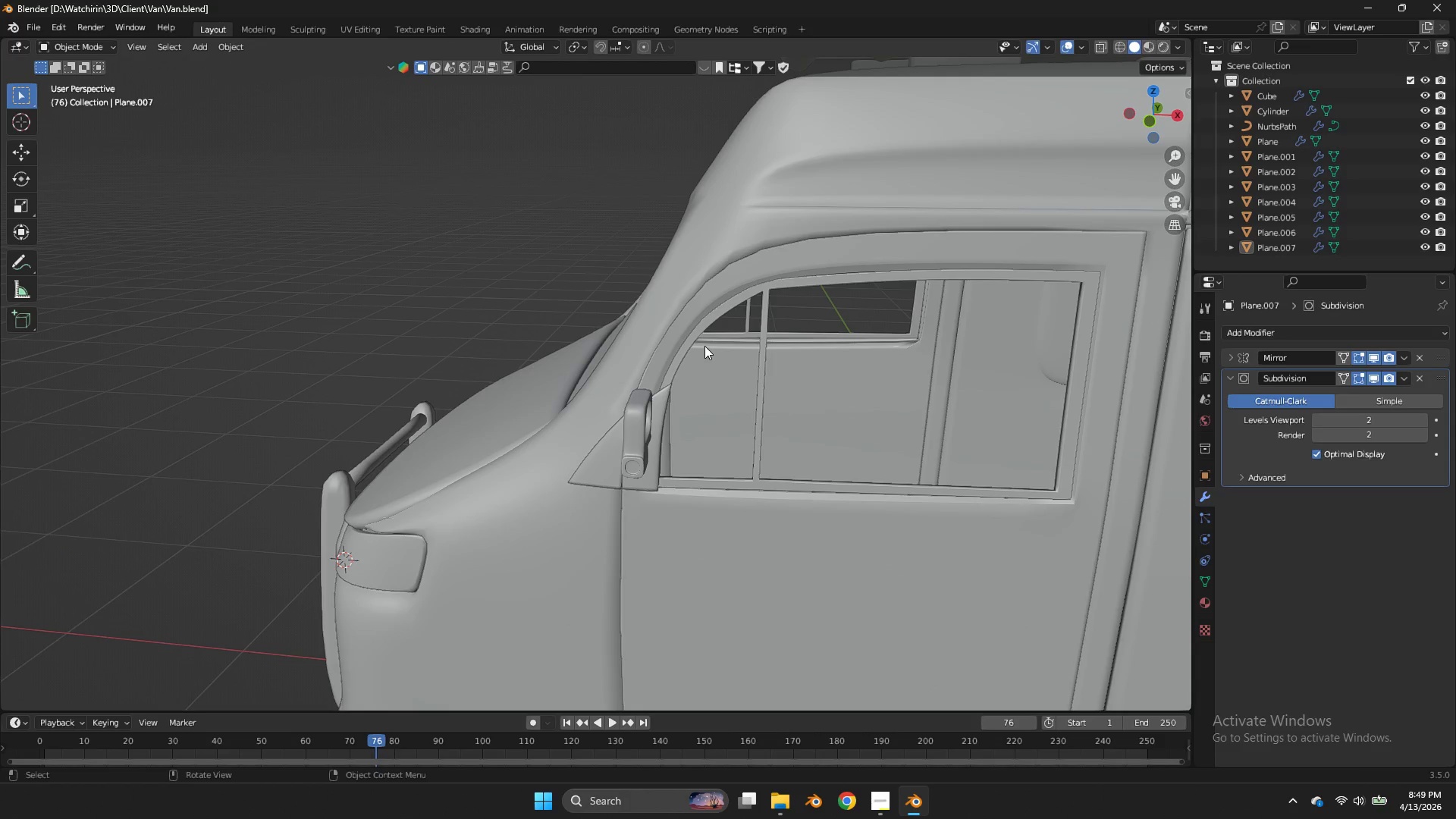 
left_click([704, 346])
 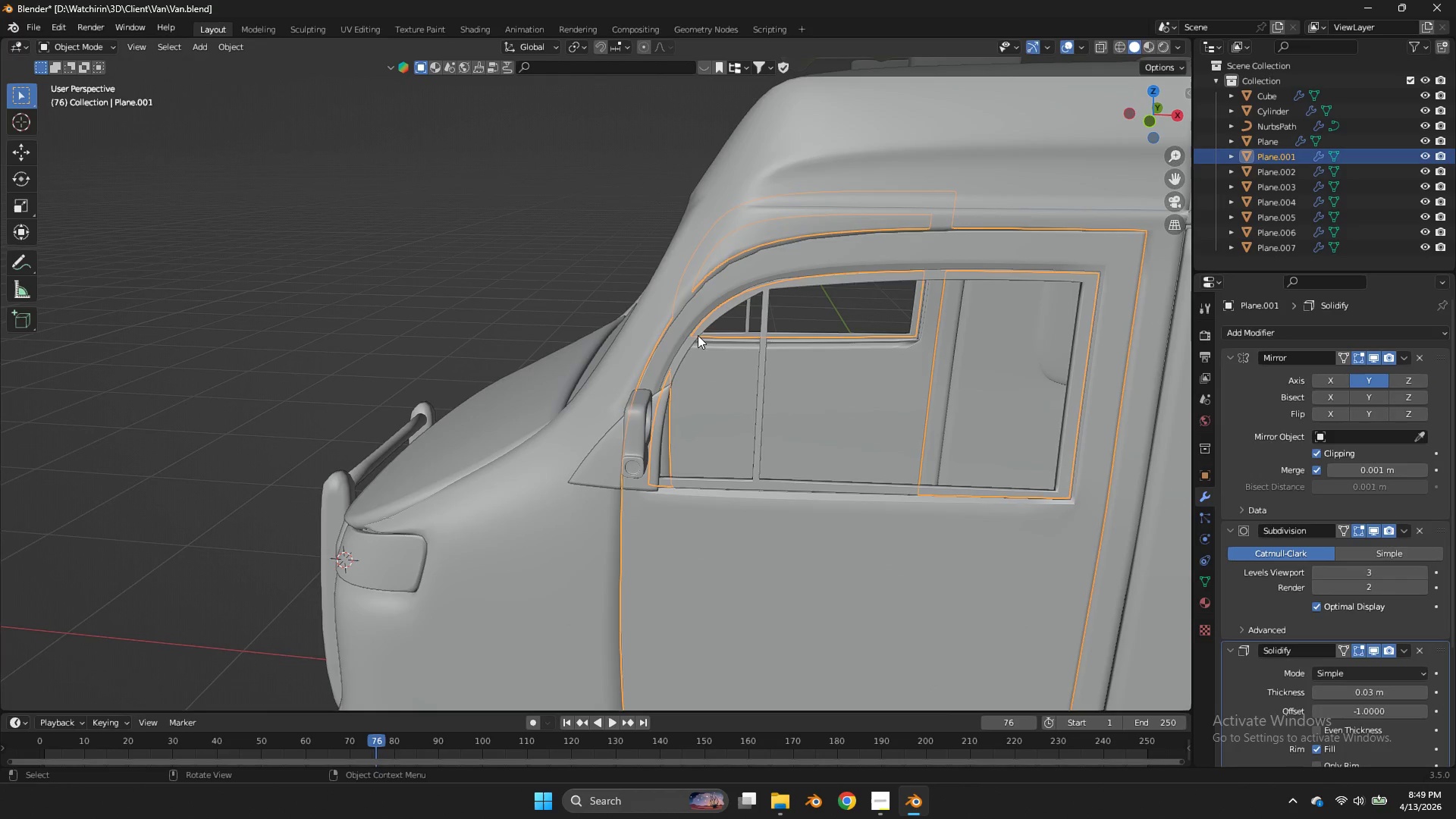 
scroll: coordinate [667, 362], scroll_direction: up, amount: 6.0
 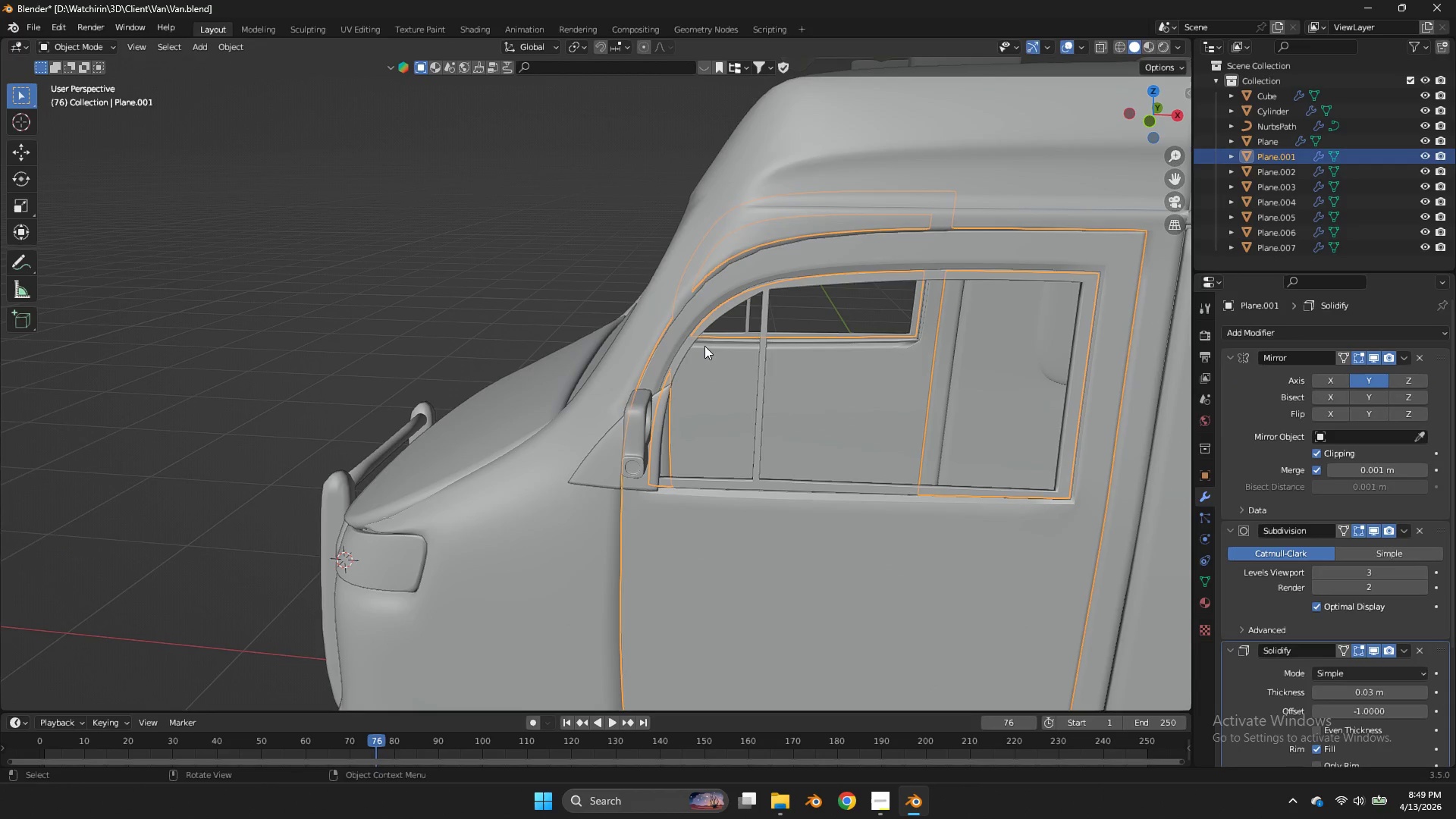 
key(CapsLock)
 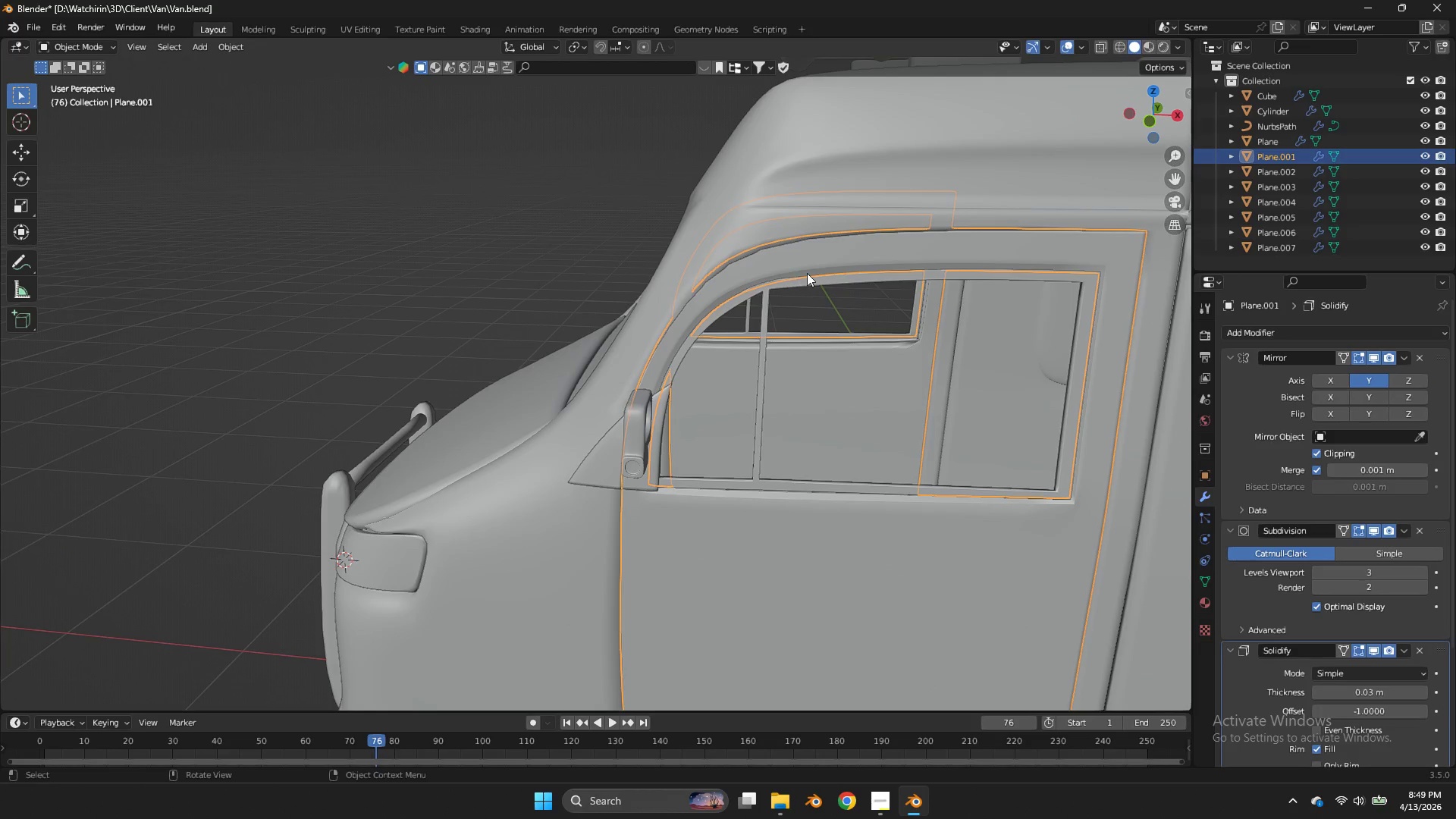 
key(CapsLock)
 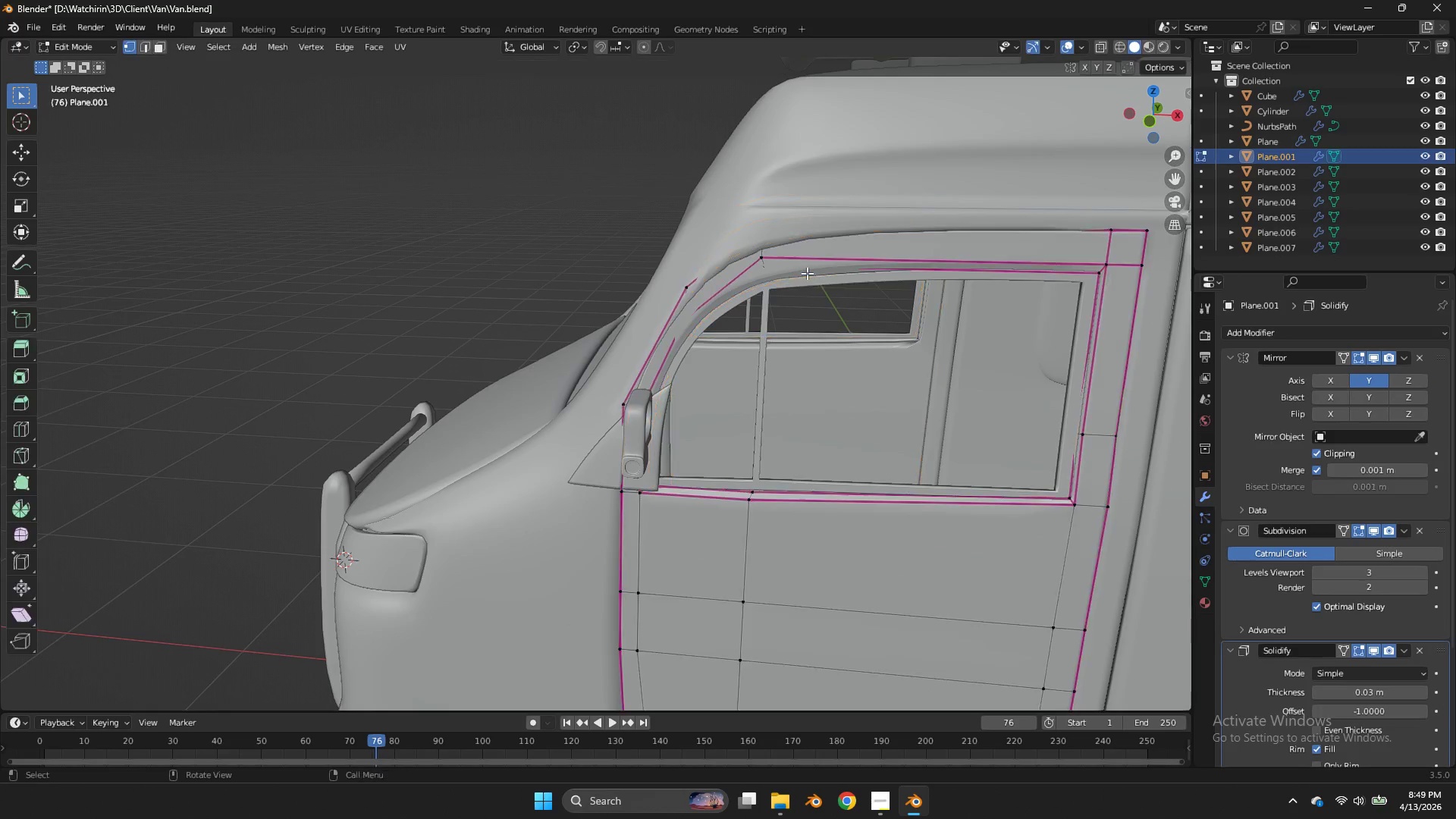 
key(Tab)
 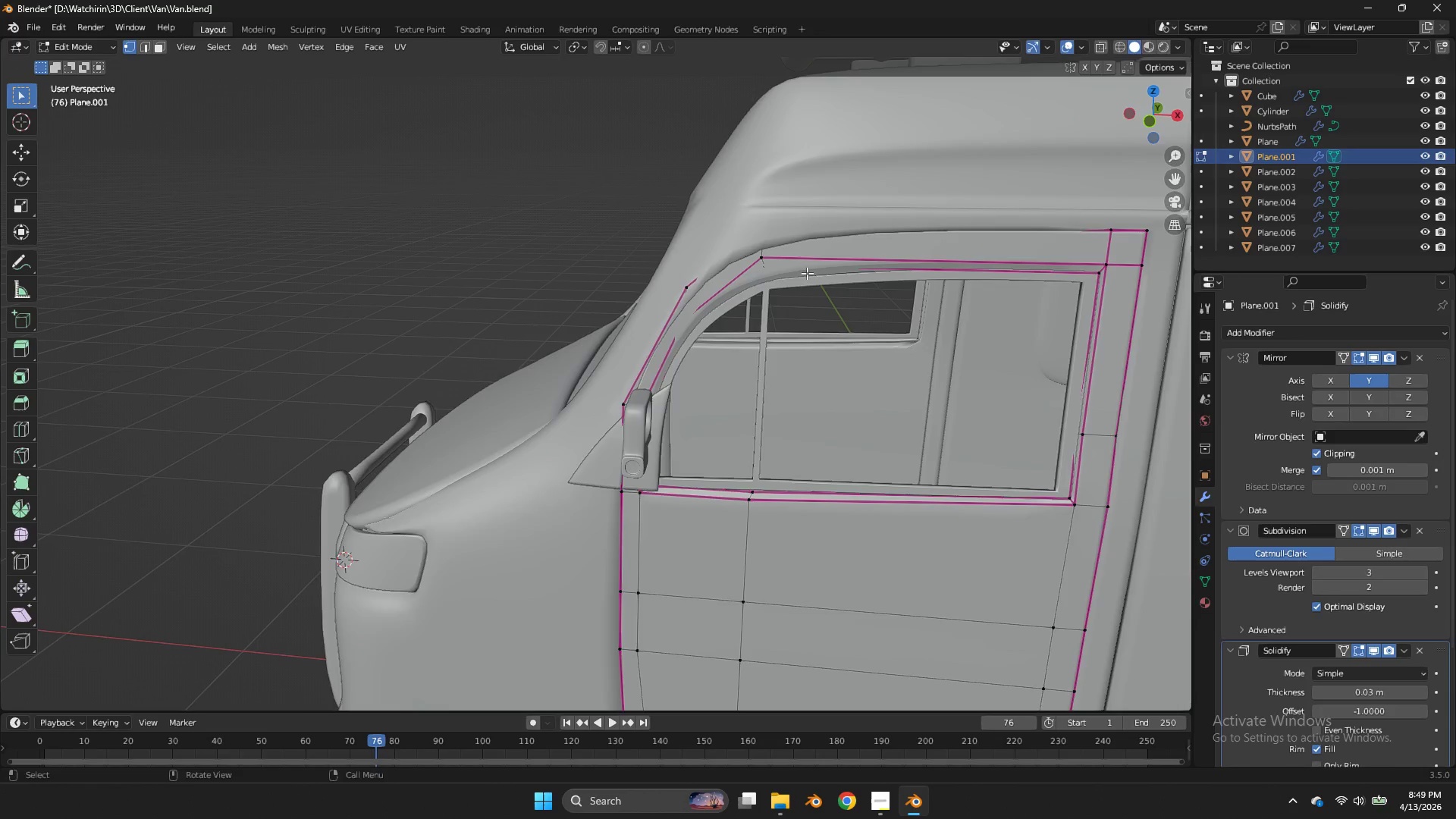 
key(NumpadDivide)
 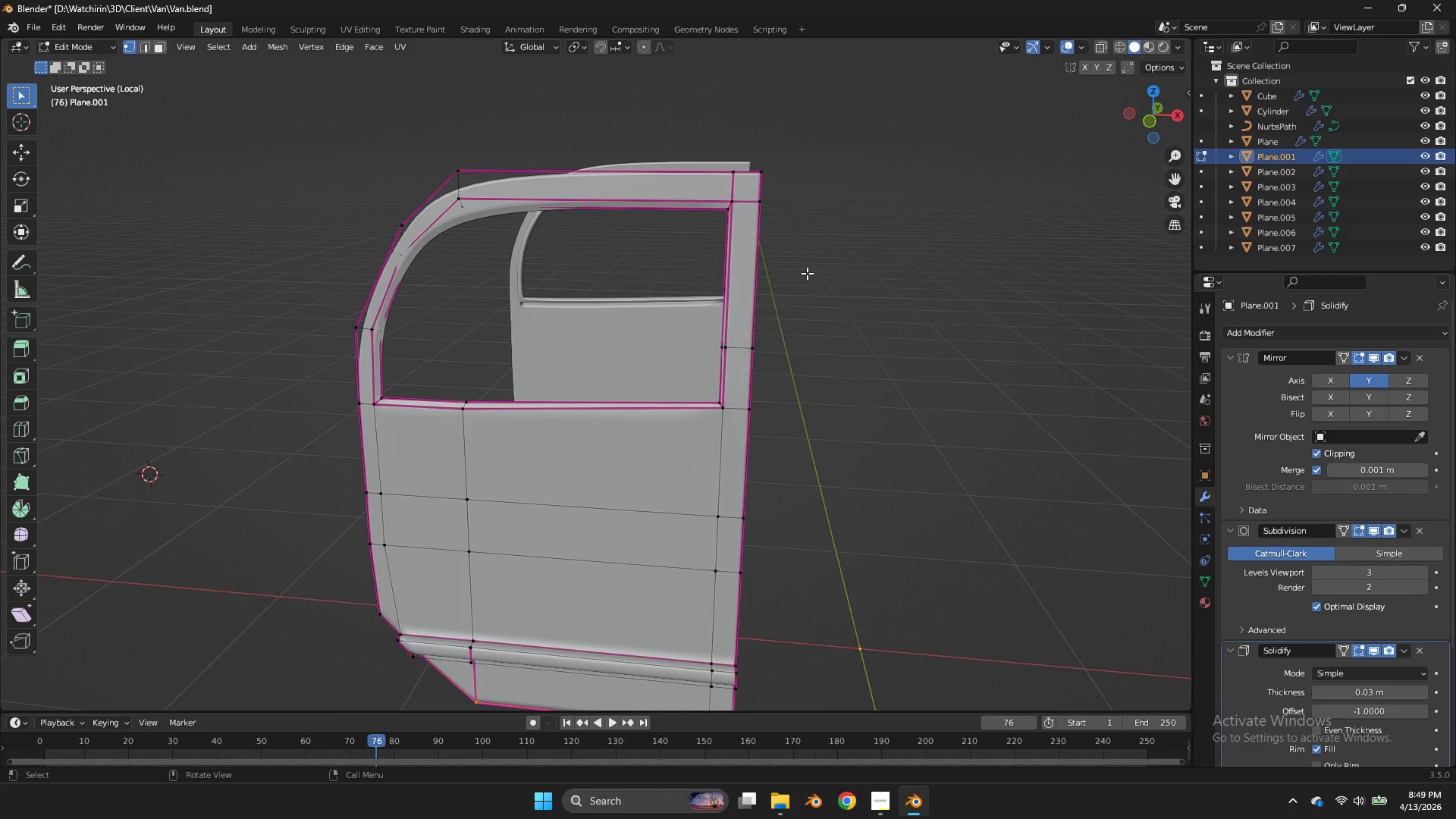 
scroll: coordinate [822, 249], scroll_direction: up, amount: 2.0
 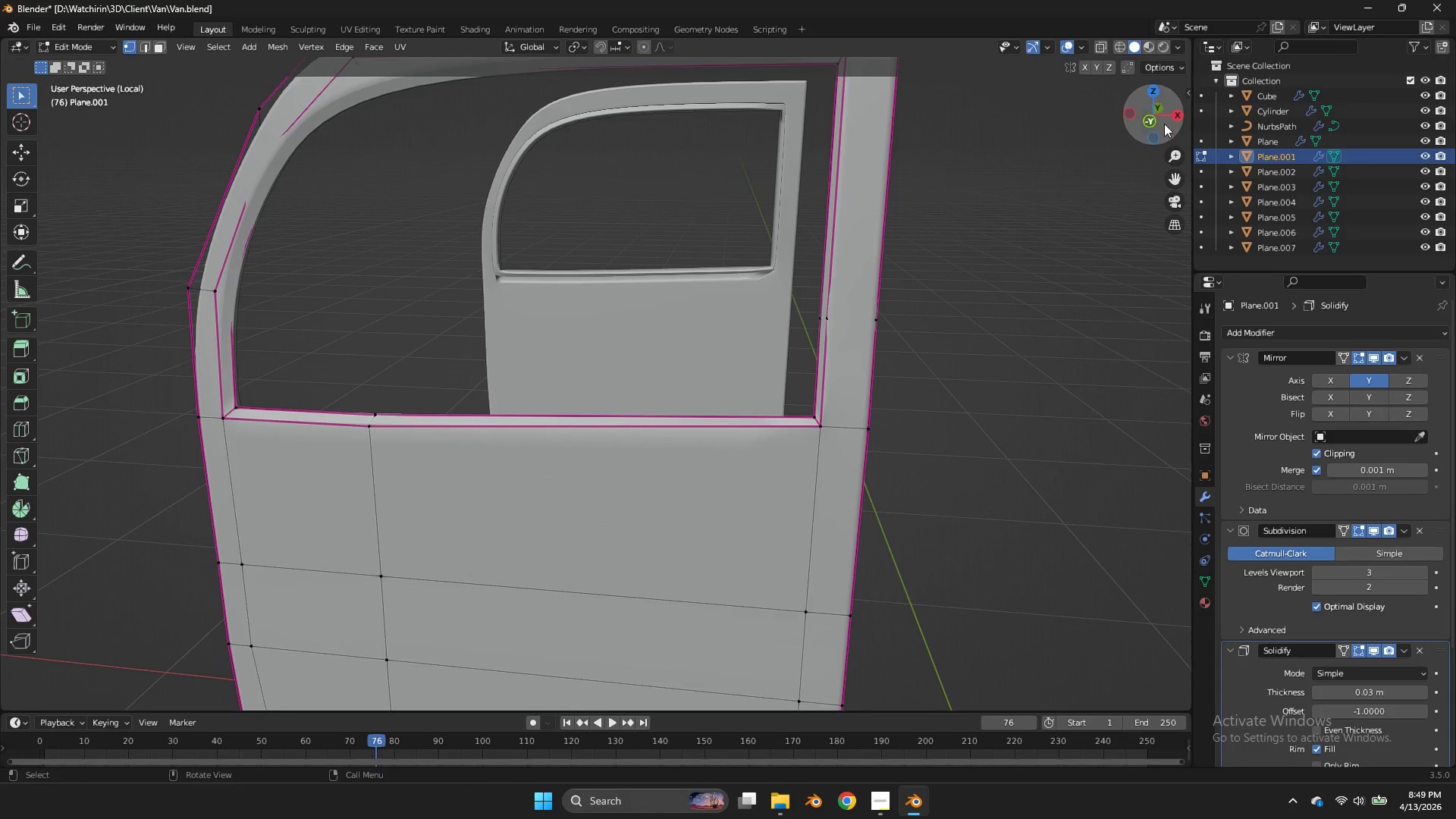 
left_click_drag(start_coordinate=[1164, 124], to_coordinate=[140, 132])
 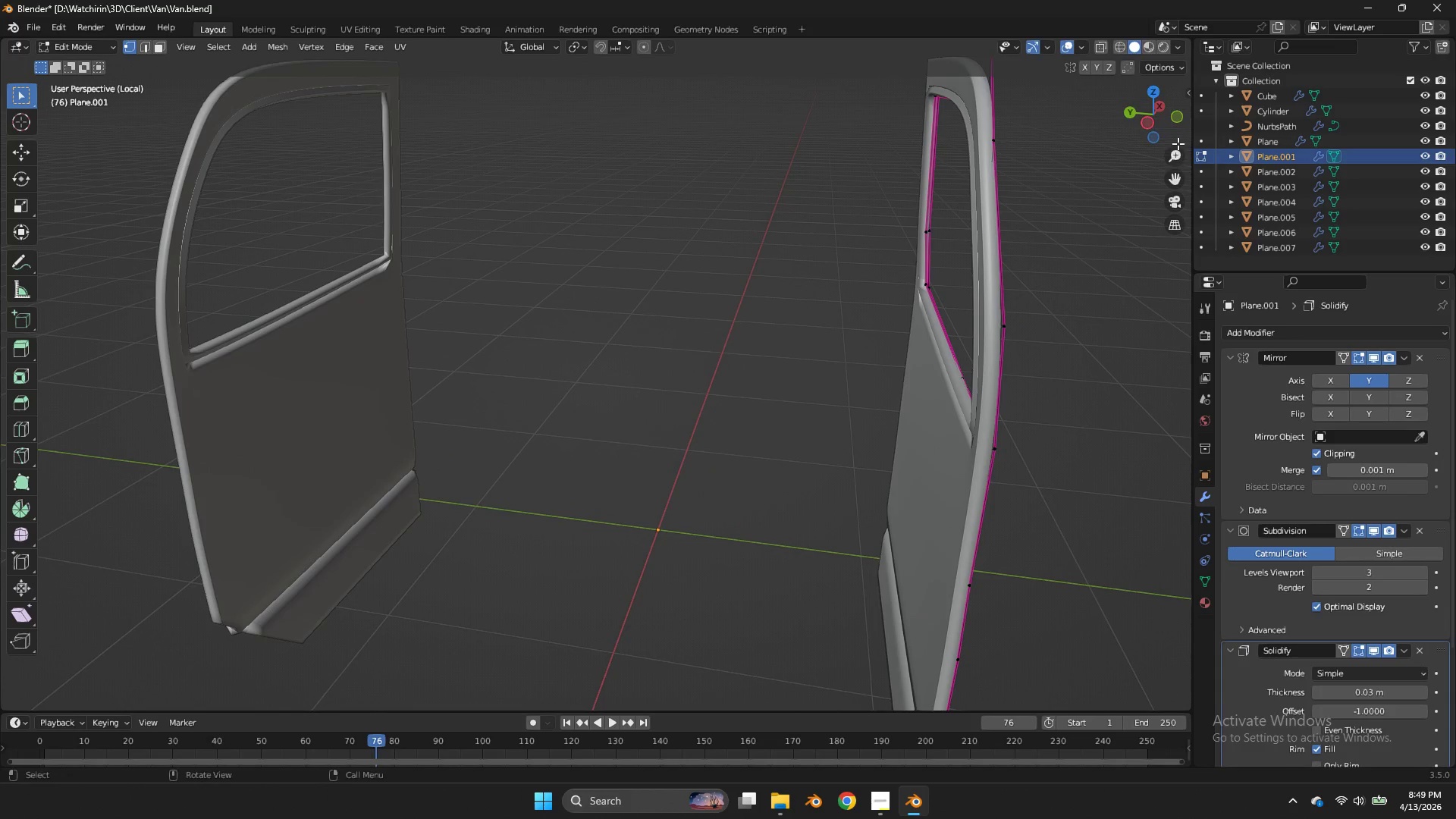 
left_click_drag(start_coordinate=[1174, 135], to_coordinate=[1040, 141])
 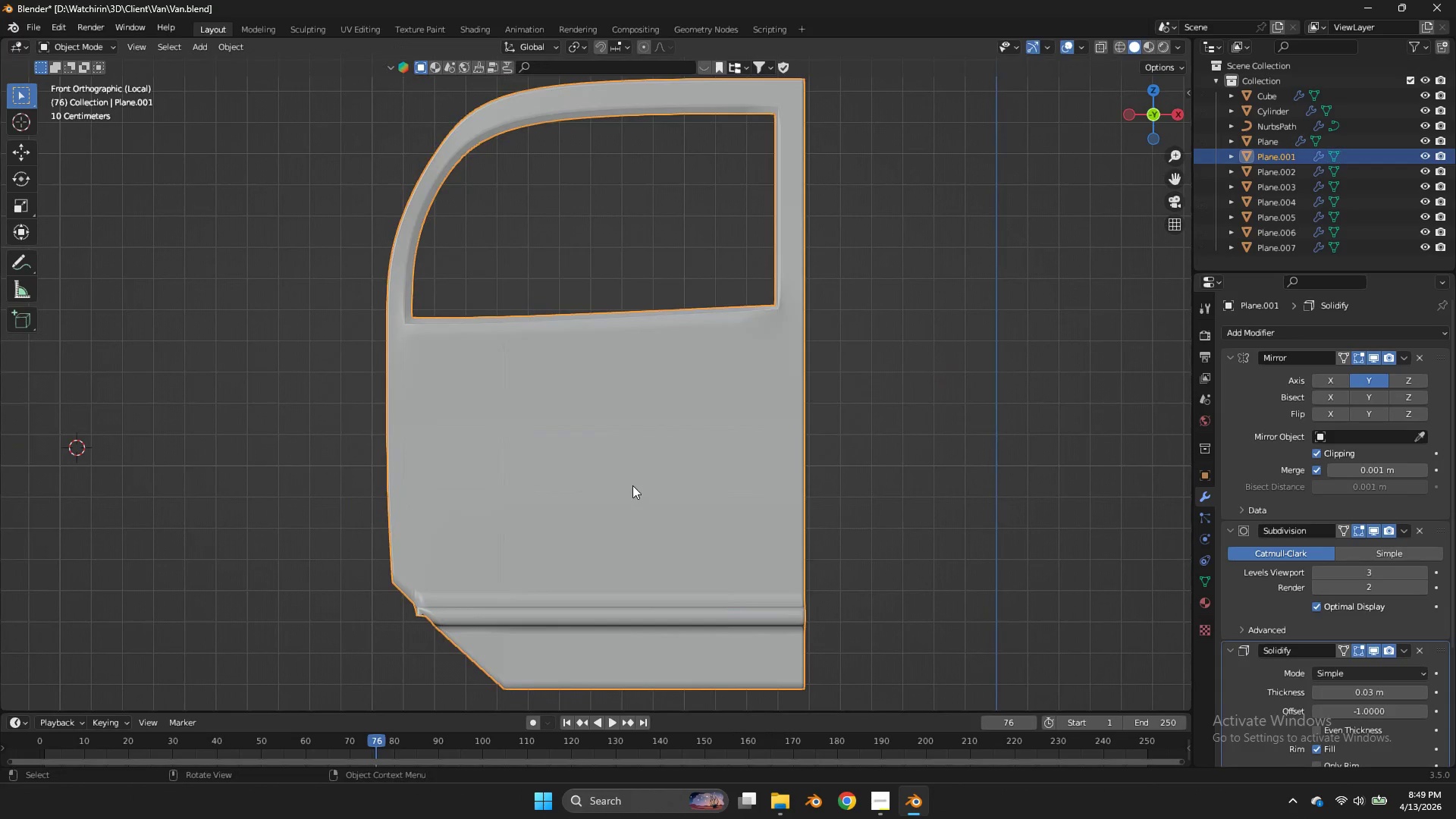 
key(Tab)
 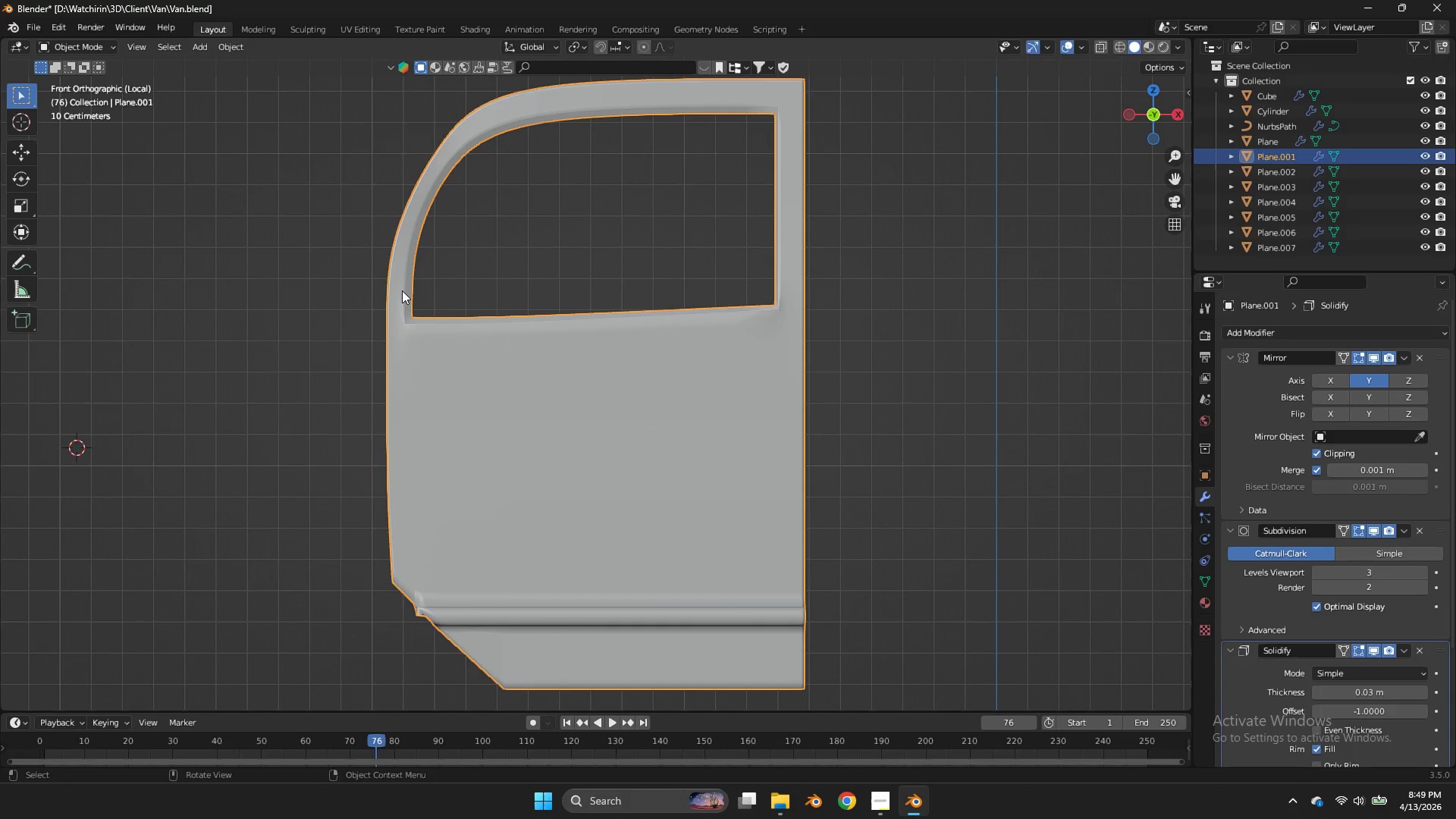 
left_click([402, 290])
 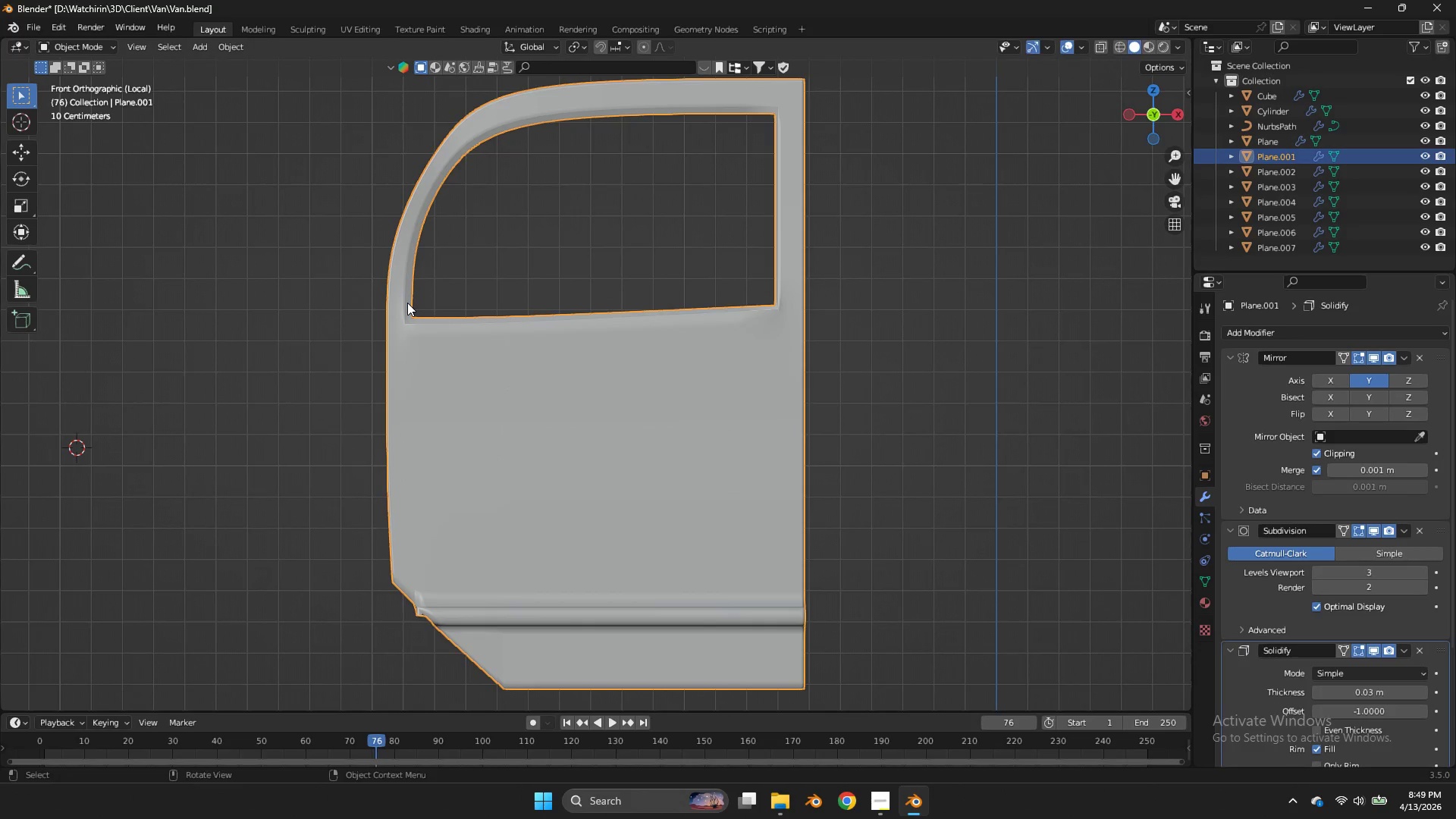 
key(NumpadDivide)
 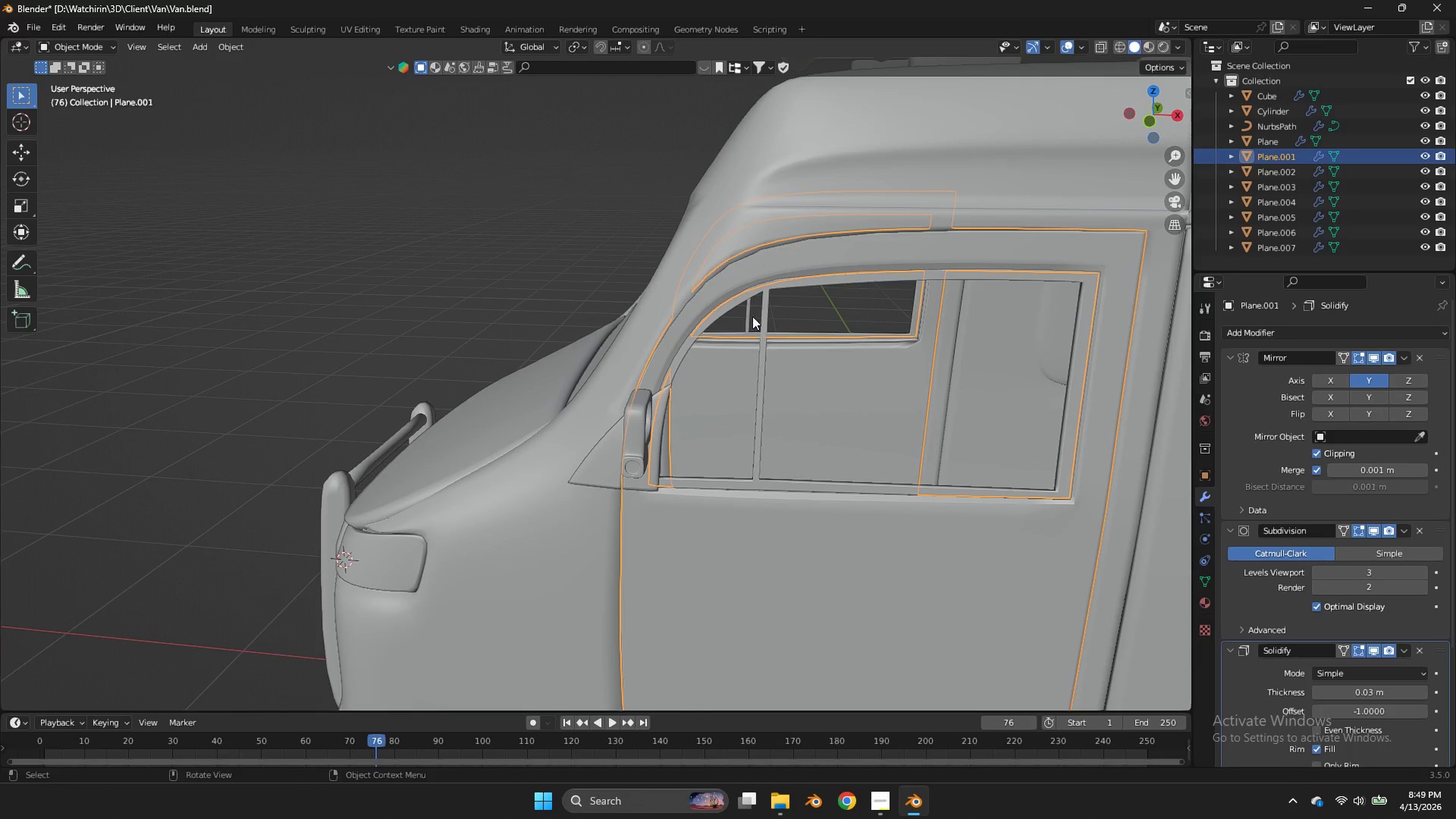 
left_click([772, 308])
 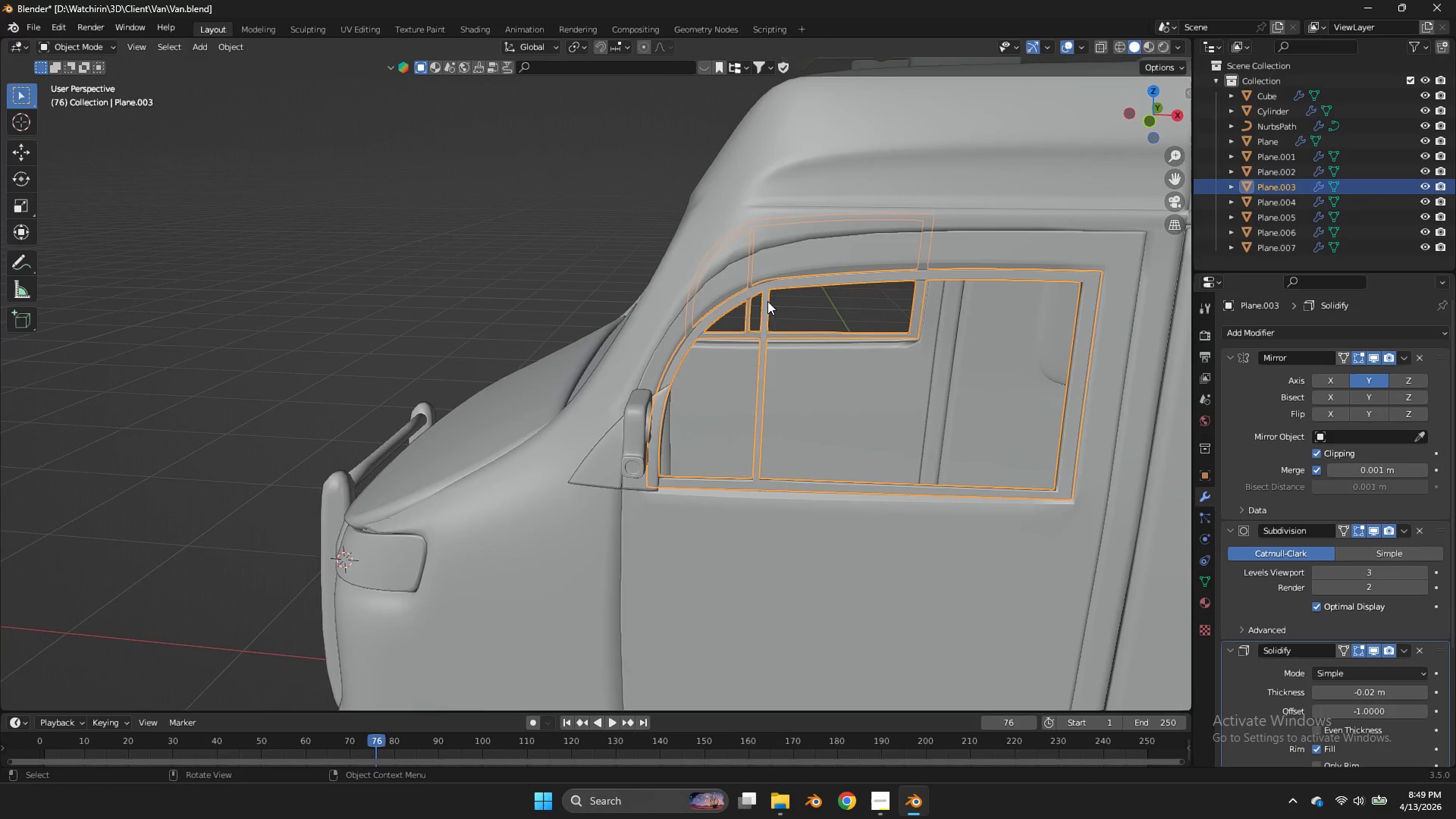 
key(NumpadDivide)
 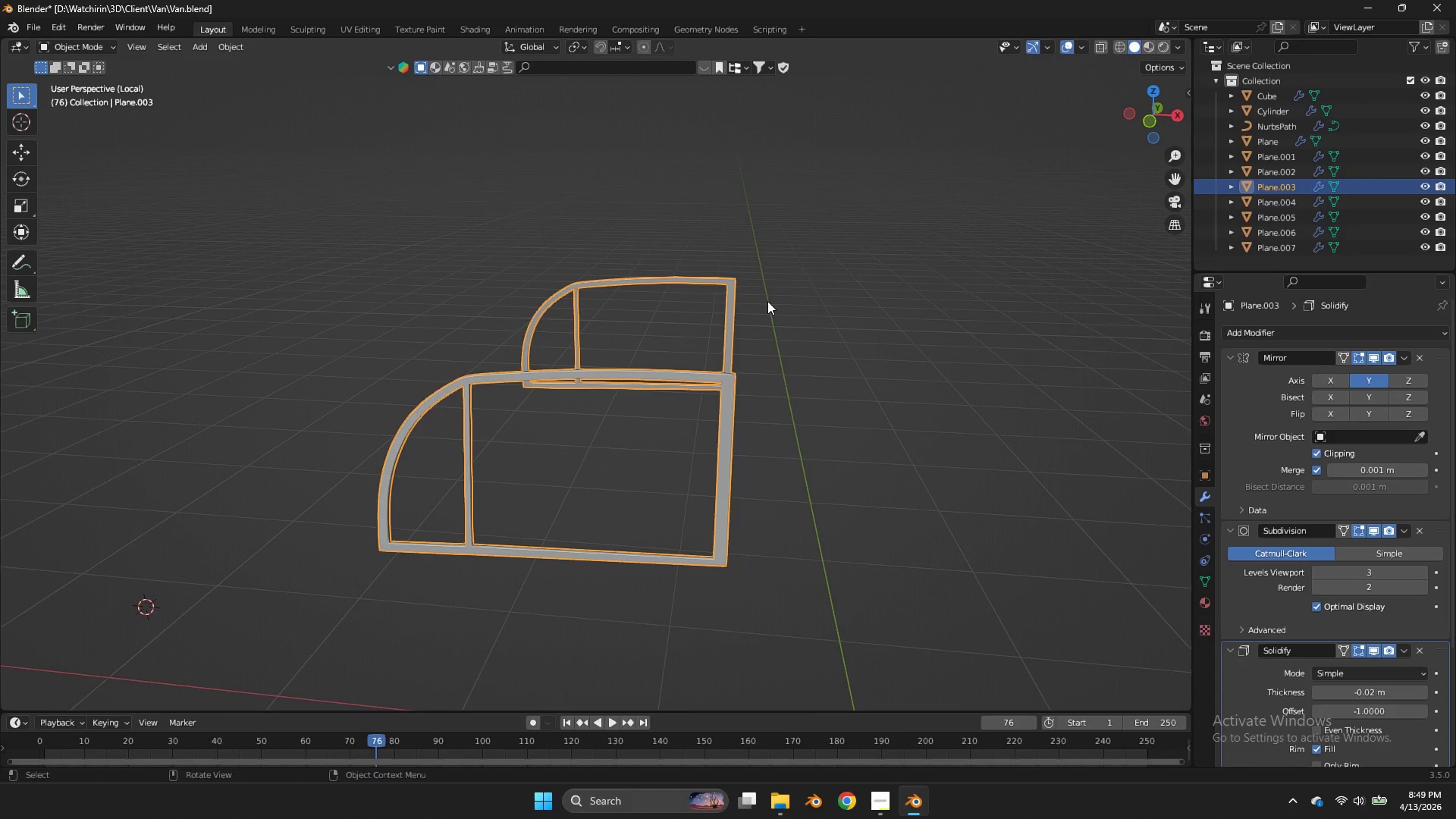 
key(Tab)
 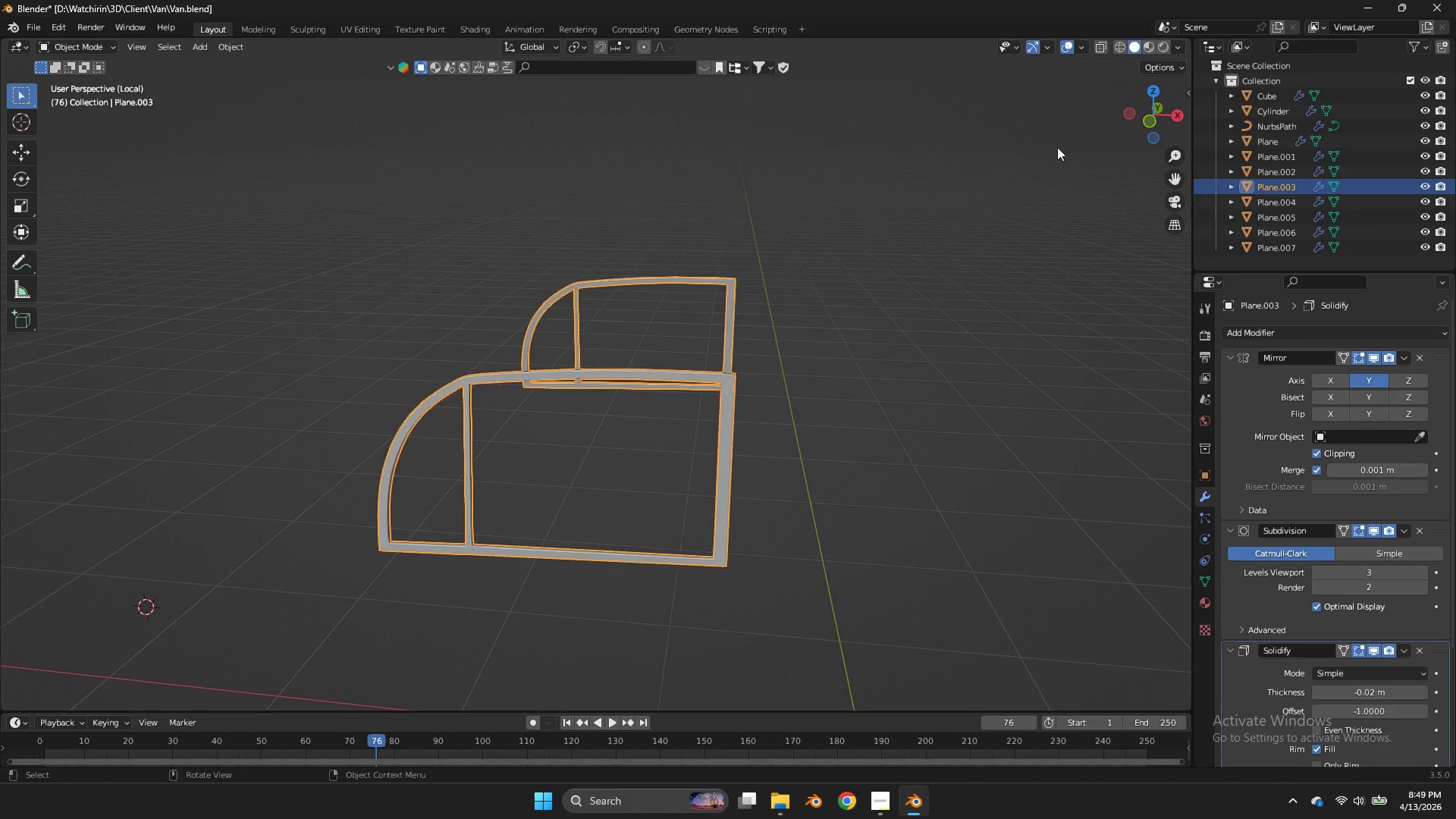 
key(Tab)
 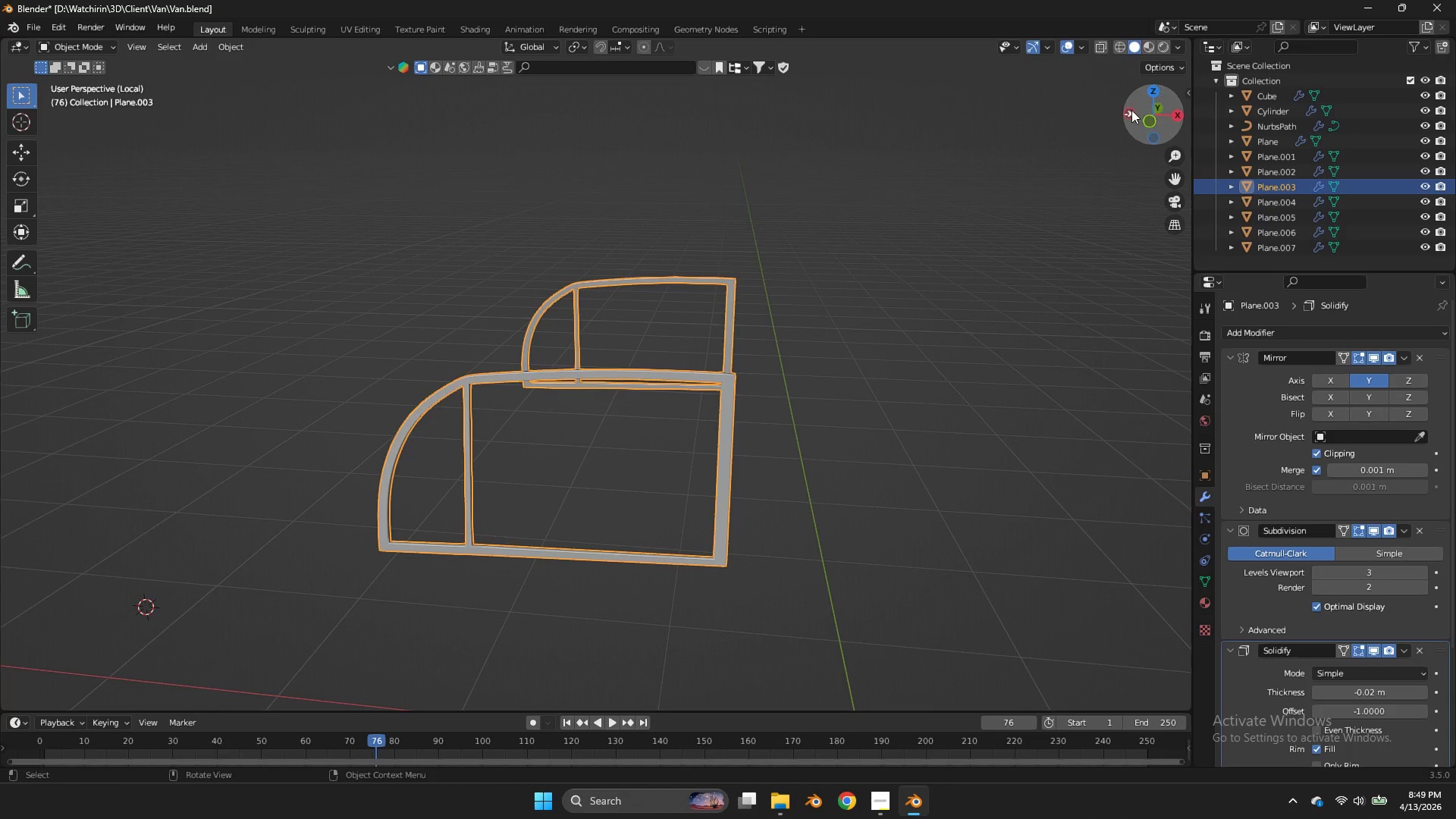 
left_click_drag(start_coordinate=[1131, 110], to_coordinate=[996, 99])
 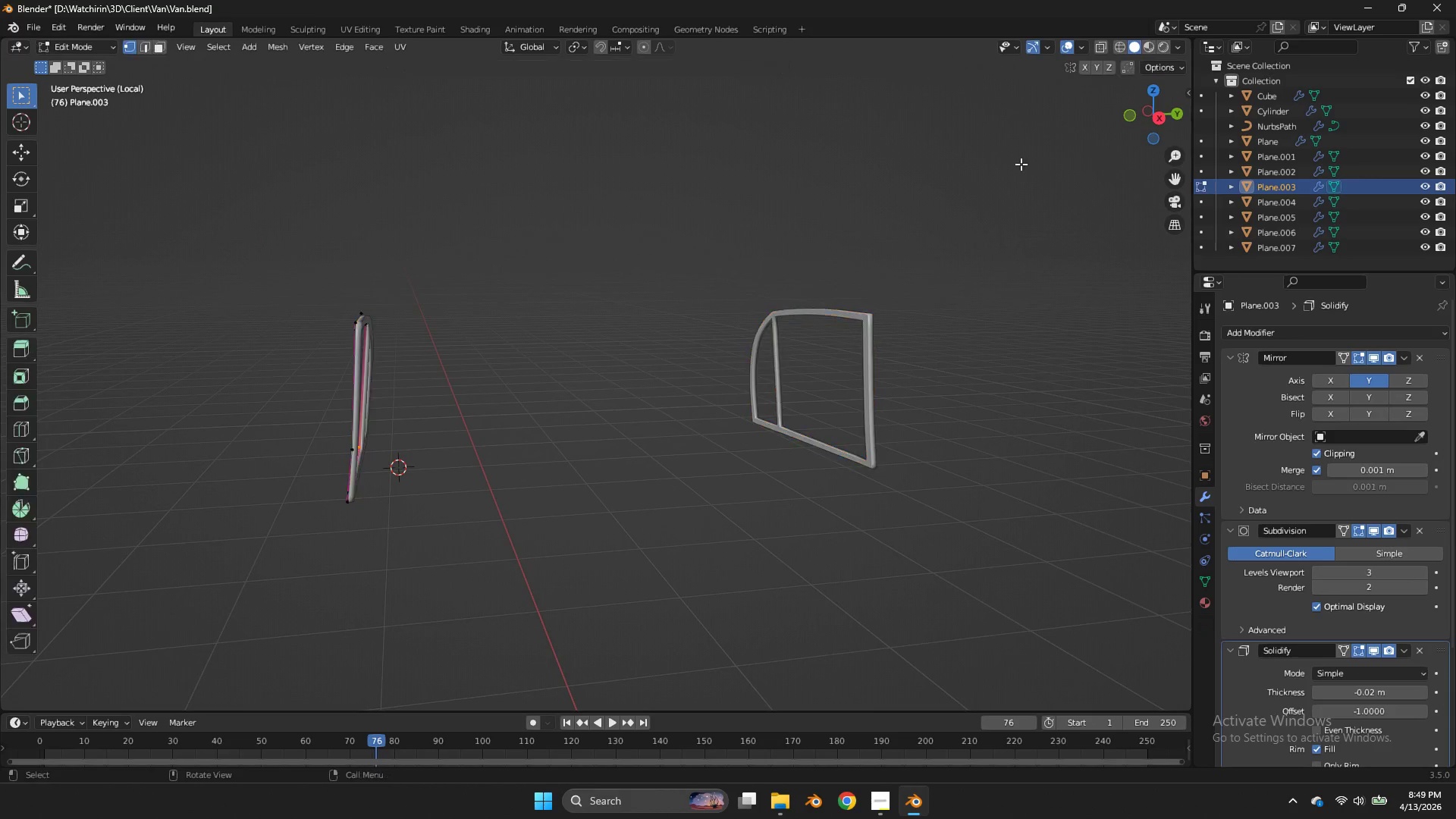 
key(Tab)
 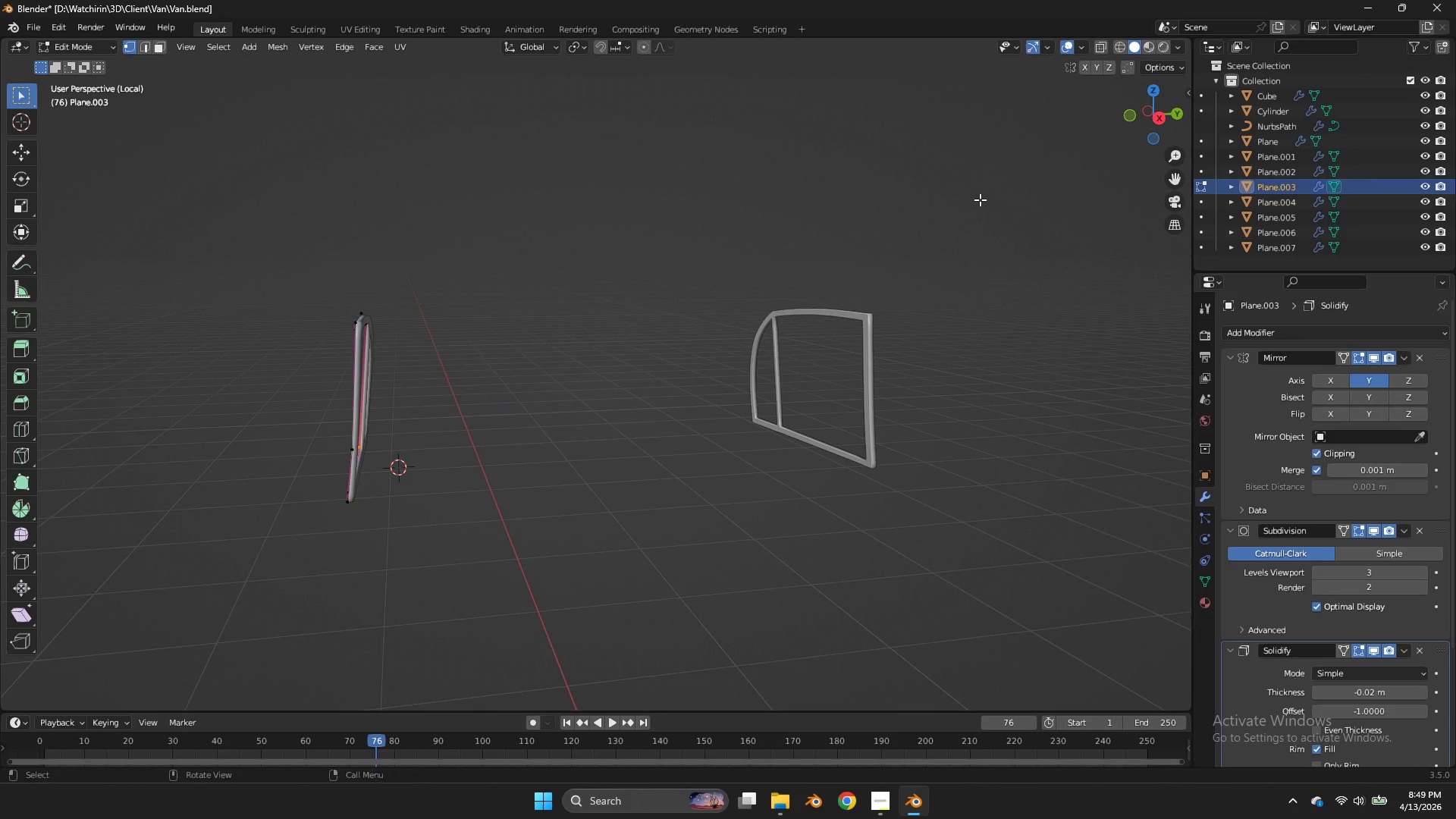 
scroll: coordinate [1024, 181], scroll_direction: up, amount: 3.0
 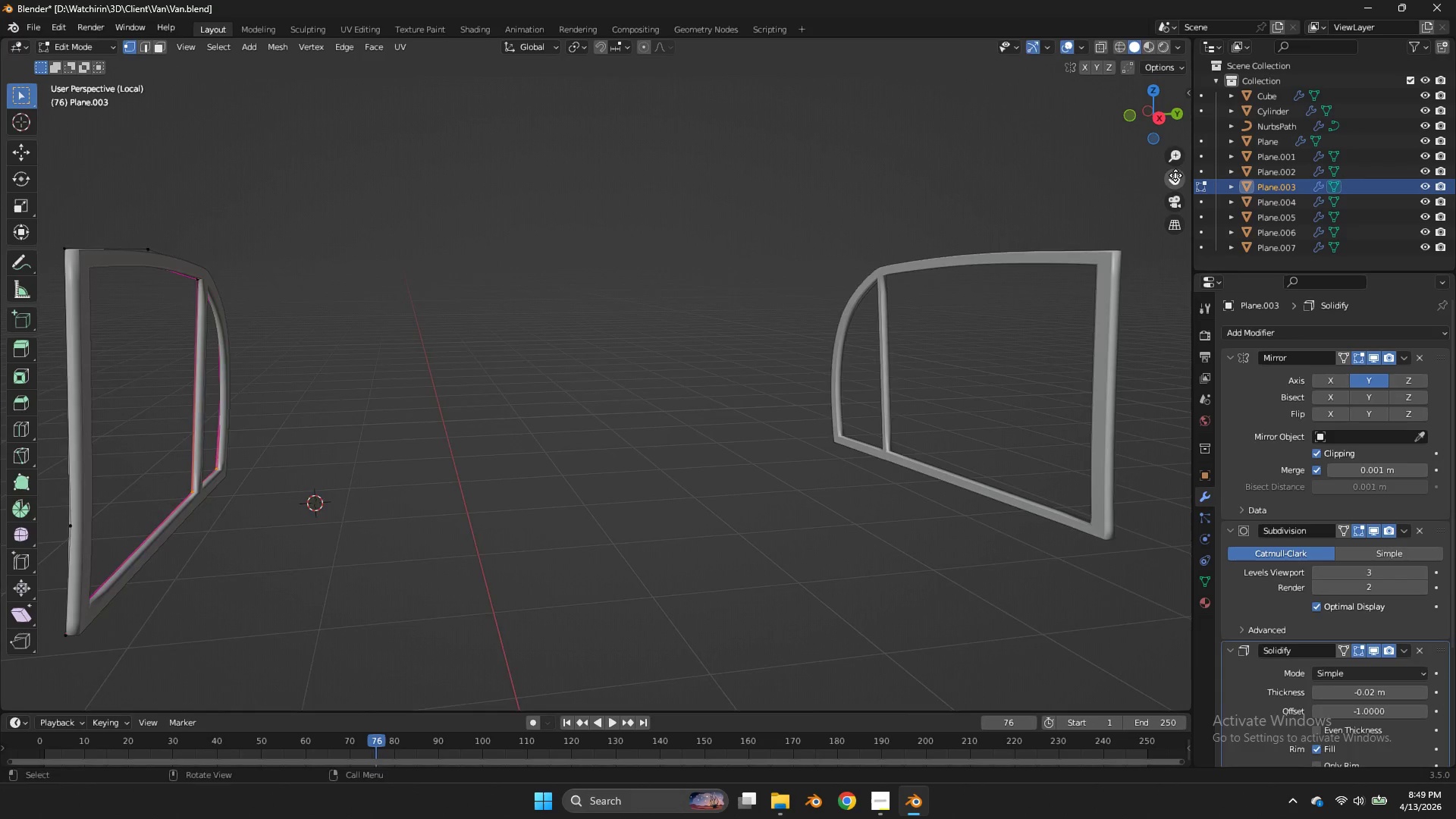 
left_click_drag(start_coordinate=[1175, 175], to_coordinate=[306, 155])
 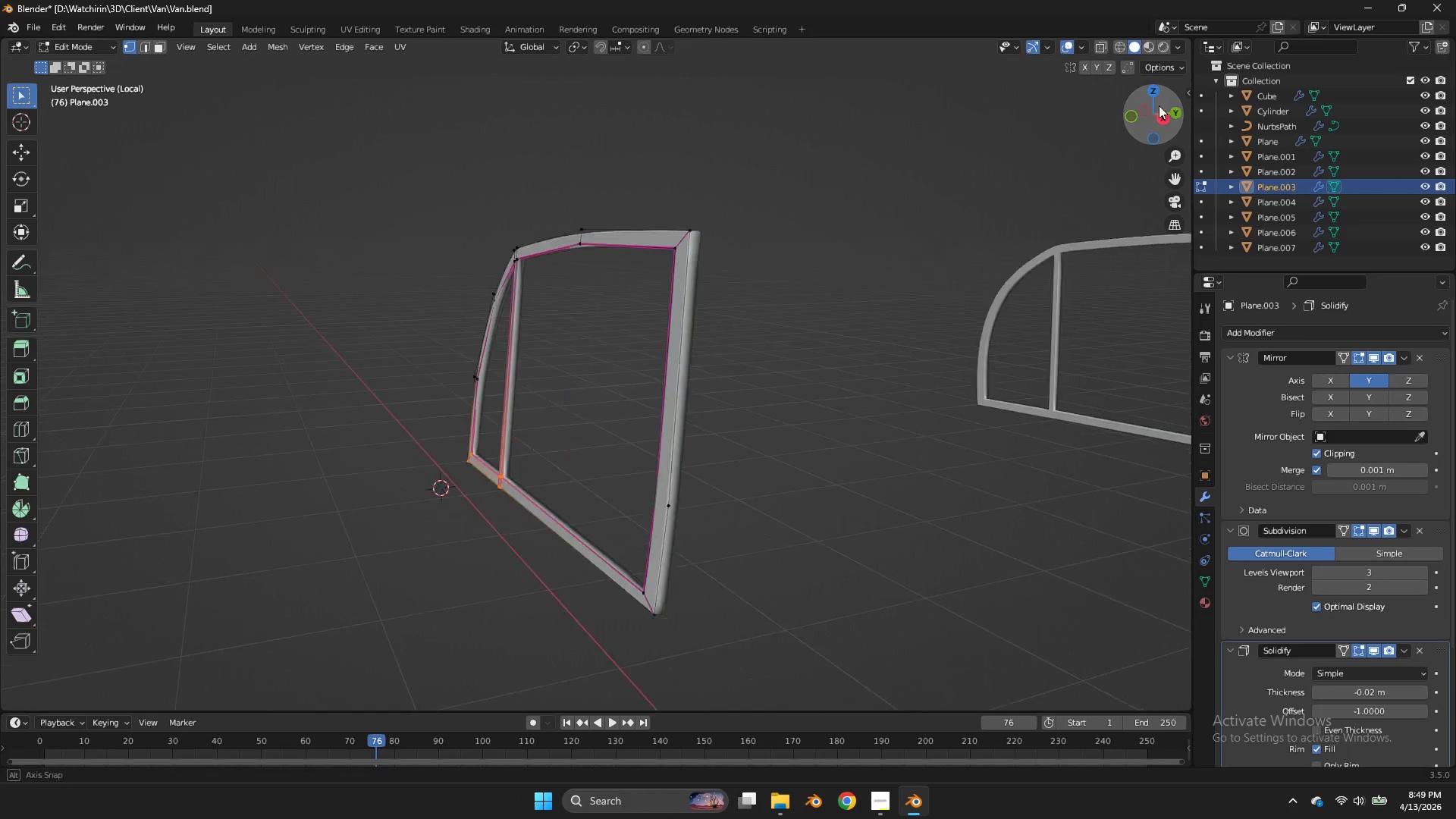 
left_click_drag(start_coordinate=[1136, 102], to_coordinate=[93, 110])
 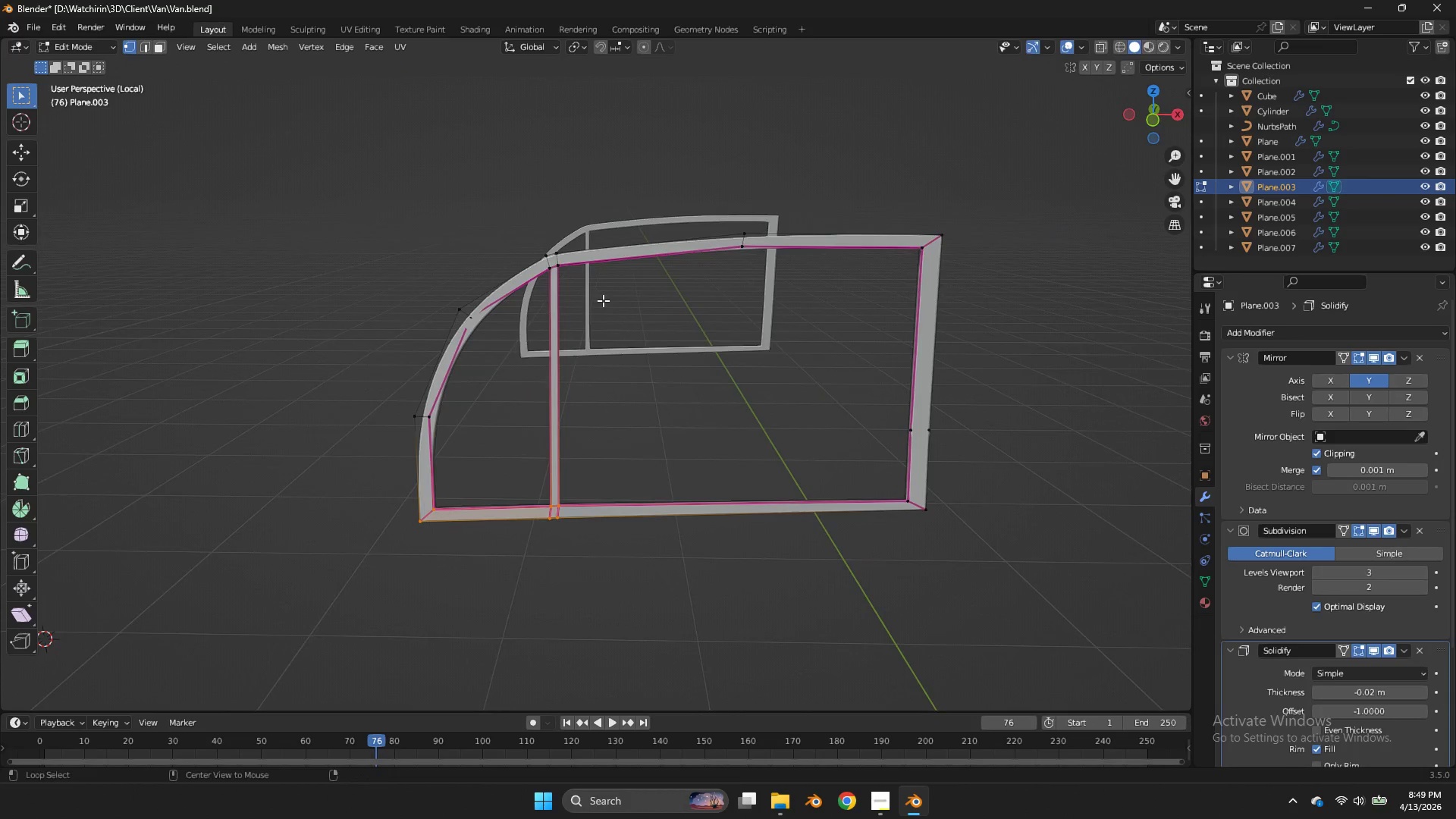 
hold_key(key=AltLeft, duration=1.06)
left_click([521, 288])
 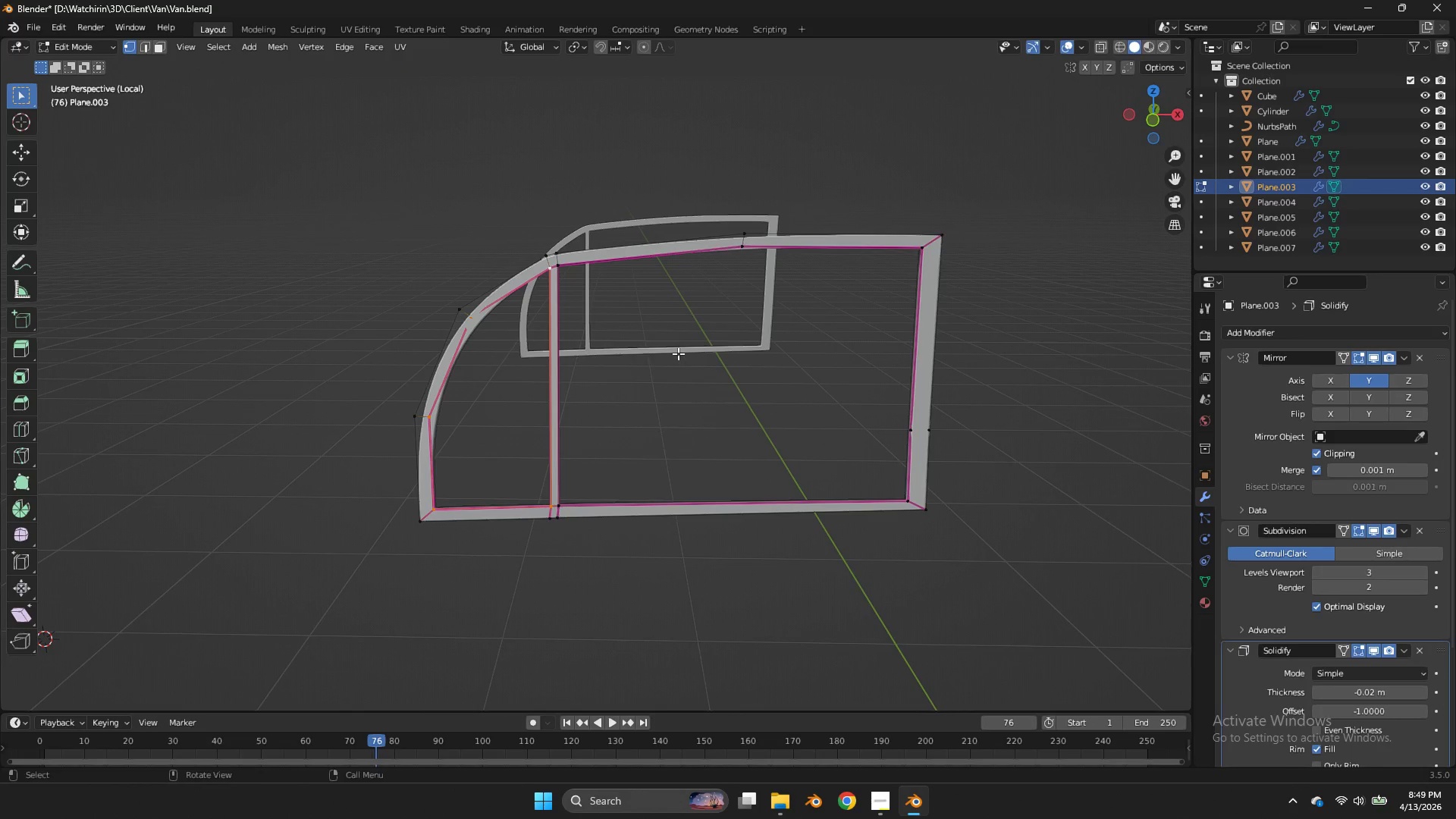 
key(Shift+D)
 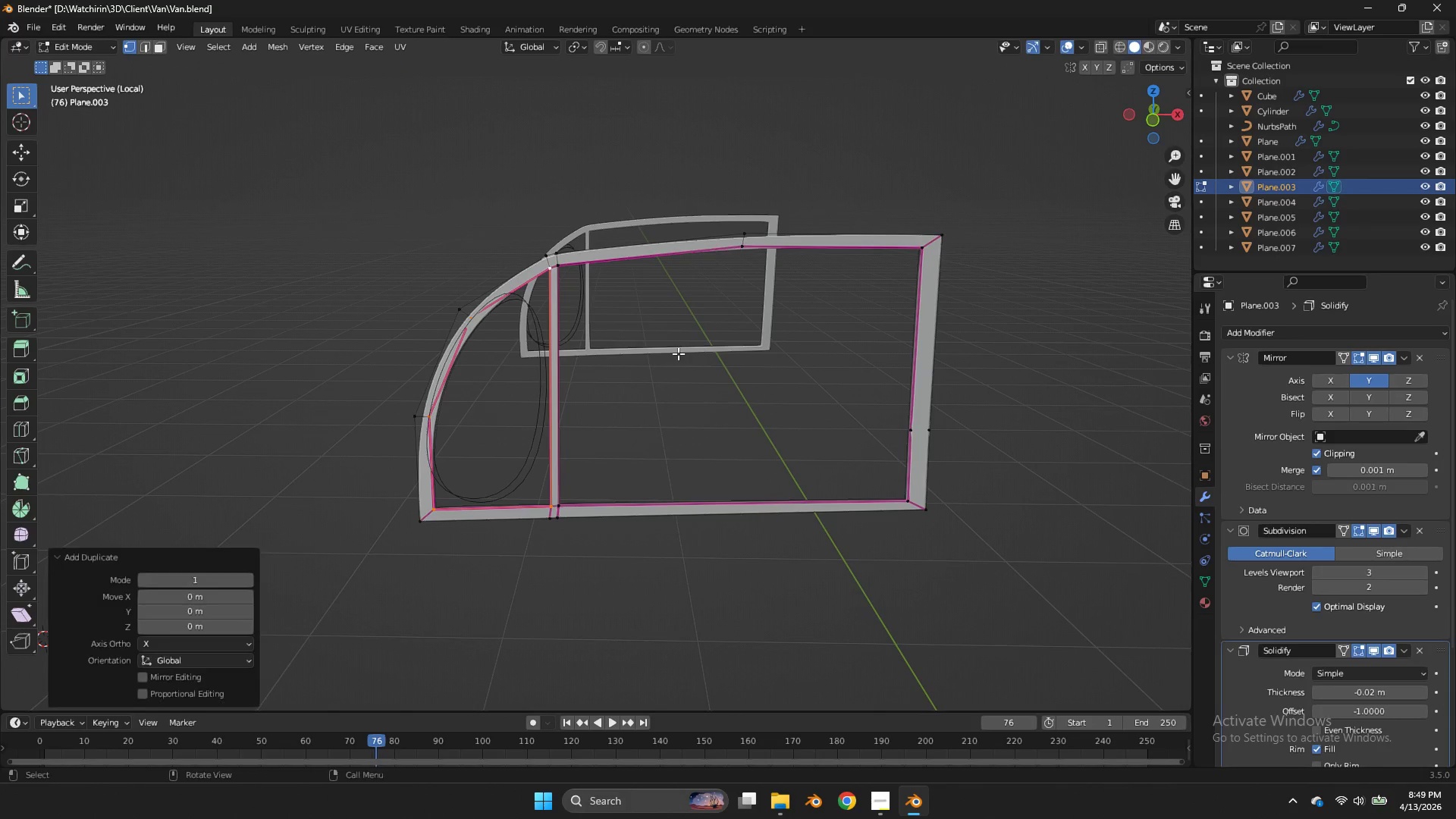 
right_click([678, 353])
 